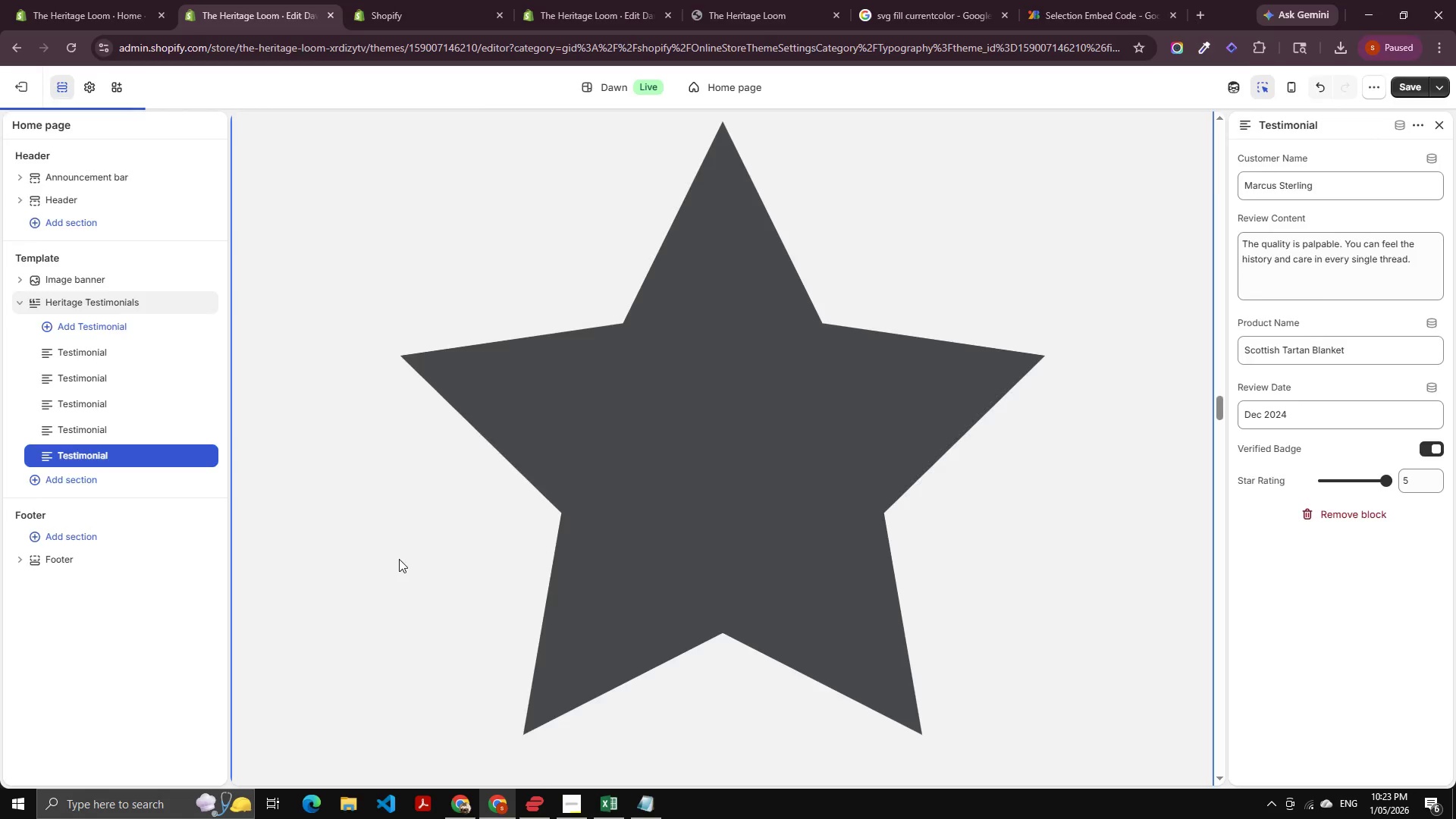 
key(Alt+Tab)
 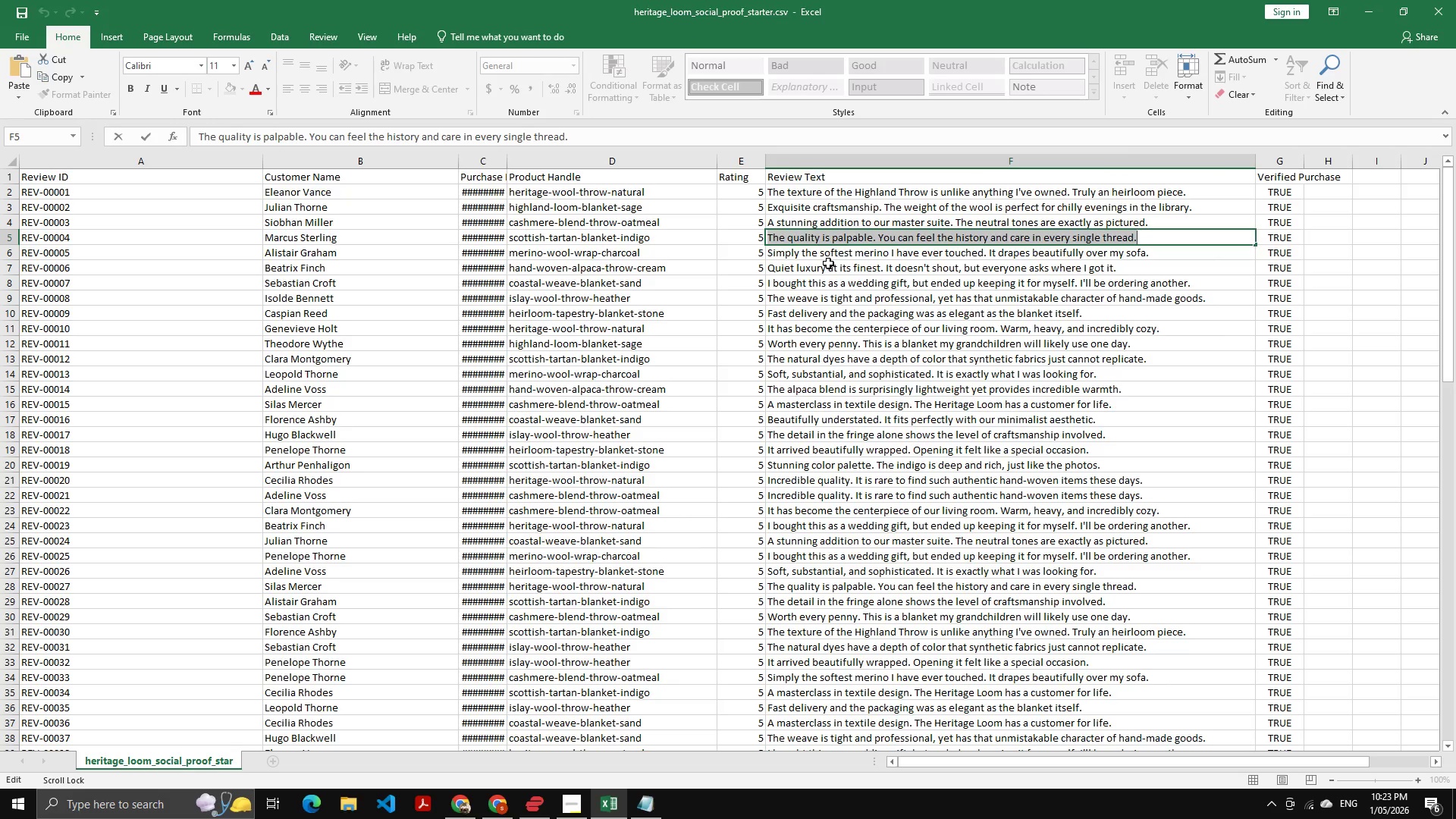 
left_click([830, 260])
 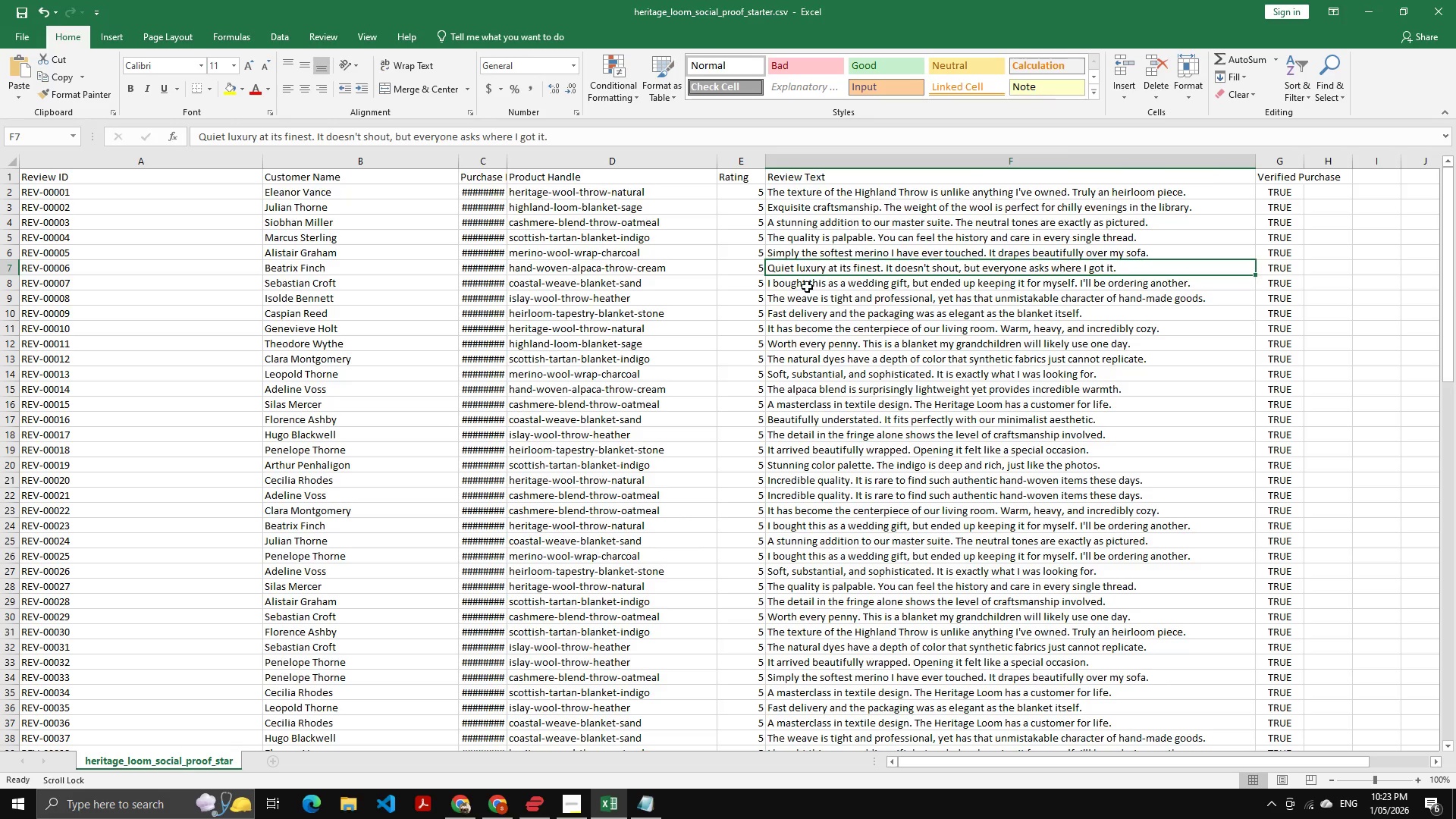 
left_click([824, 259])
 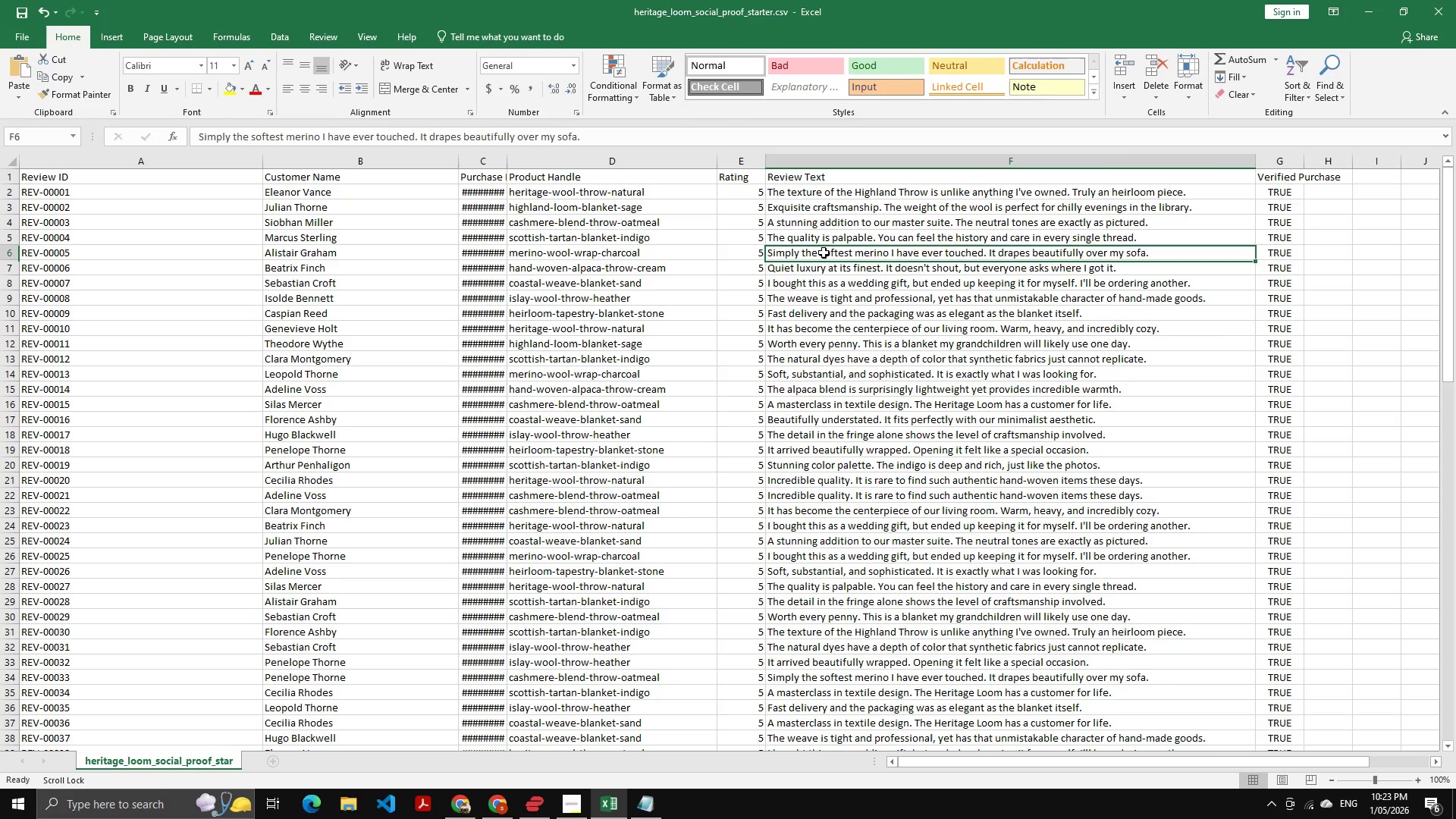 
double_click([824, 253])
 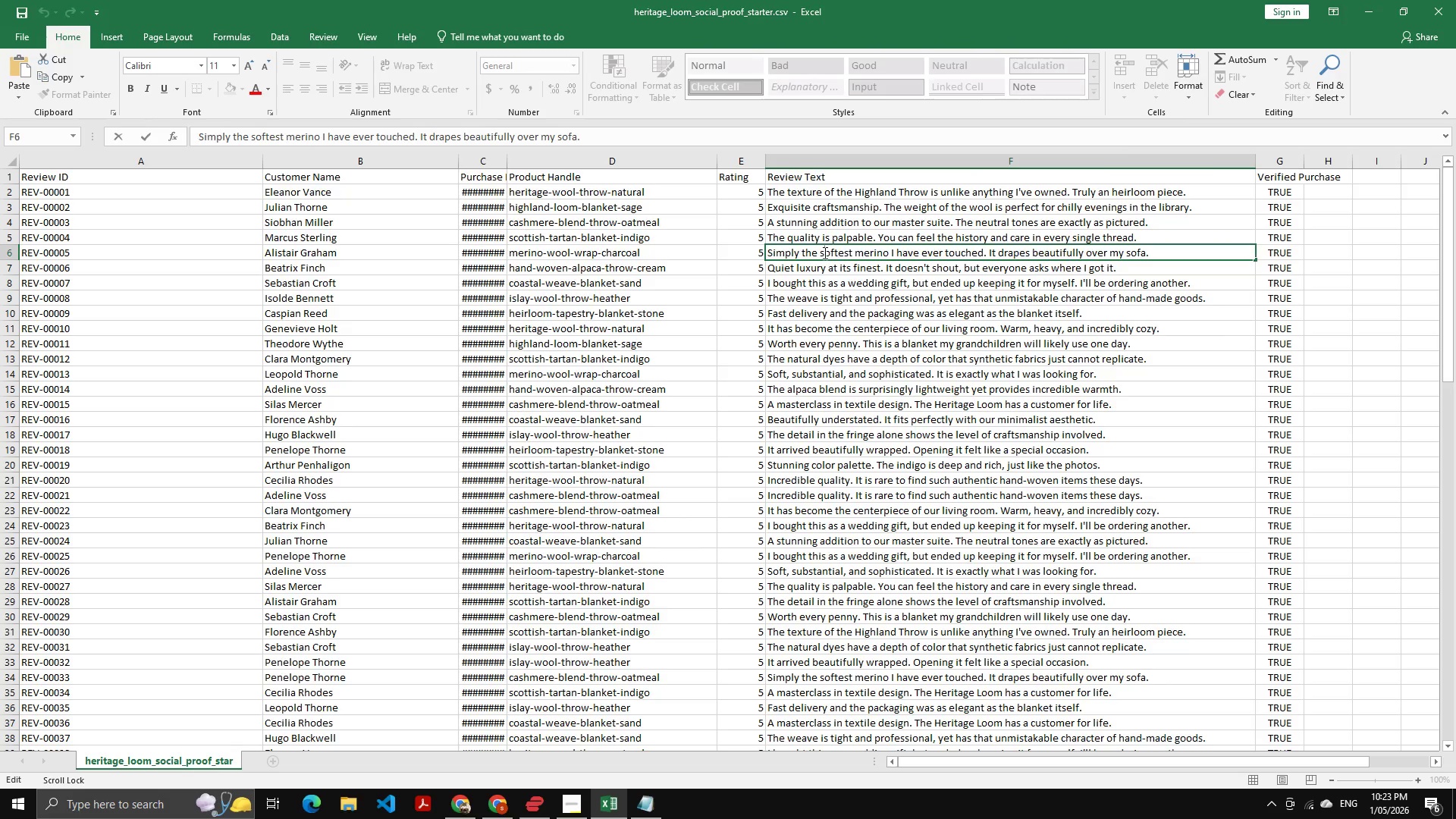 
key(Control+A)
 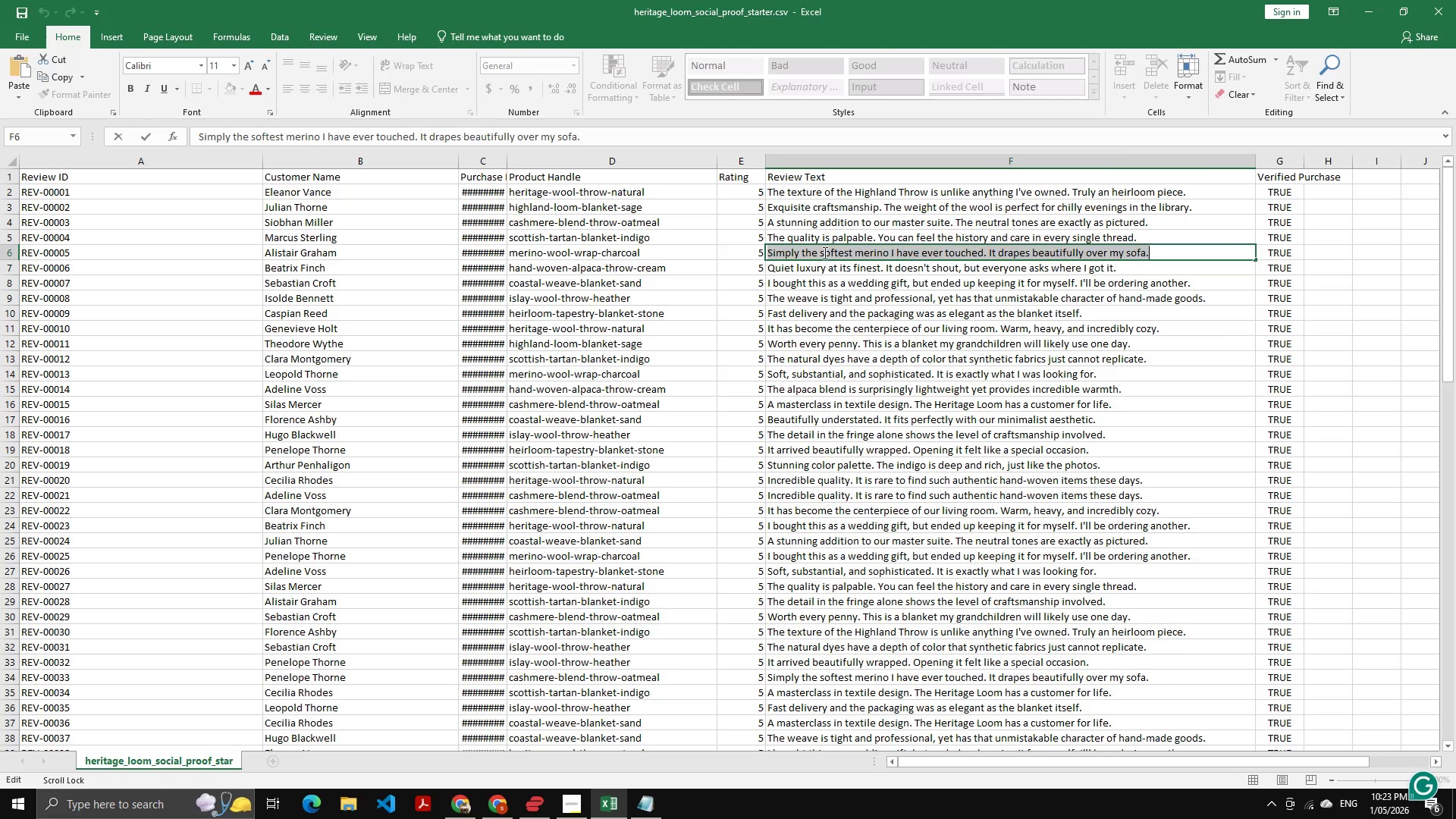 
key(Control+C)
 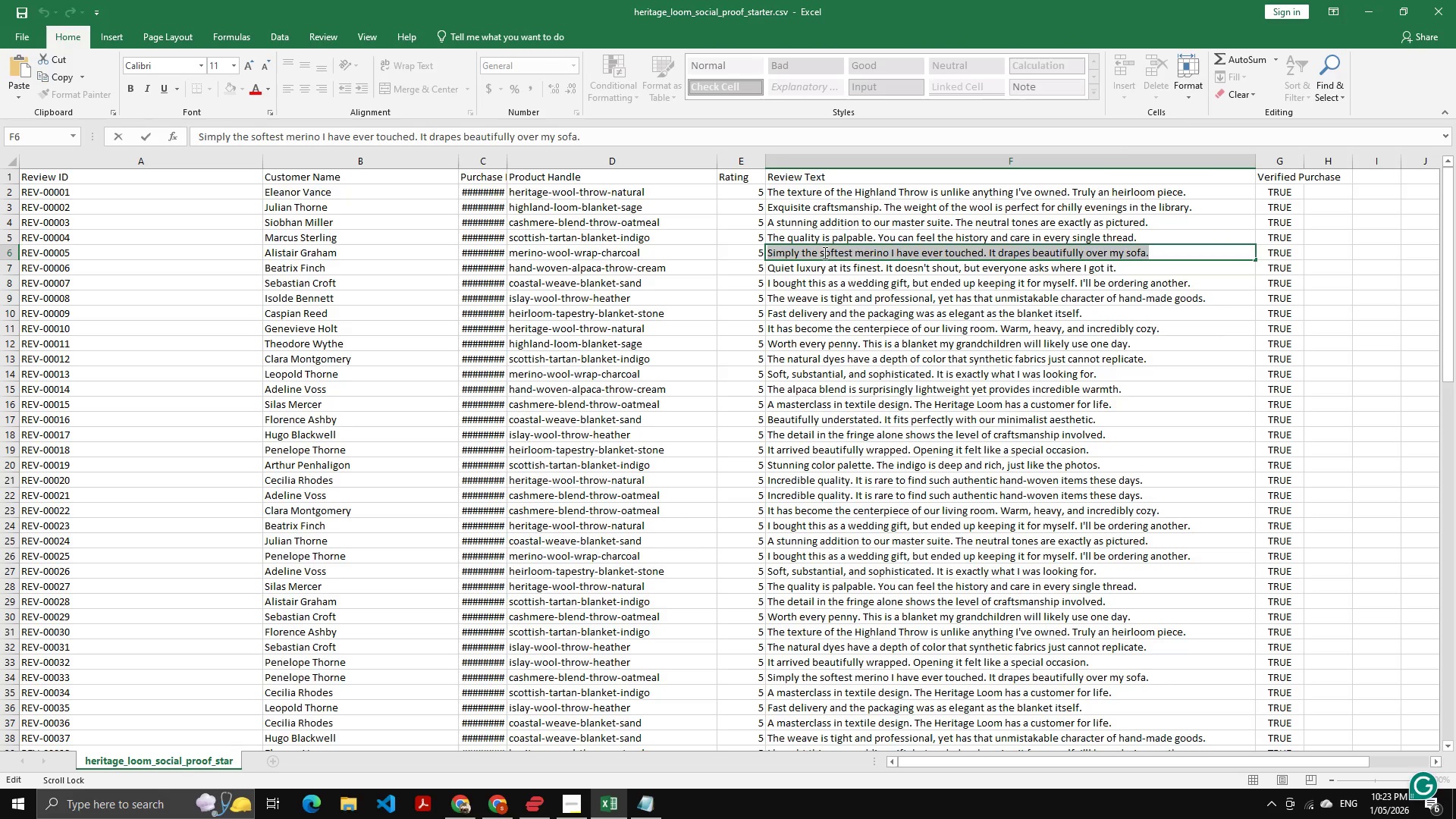 
key(Alt+Tab)
 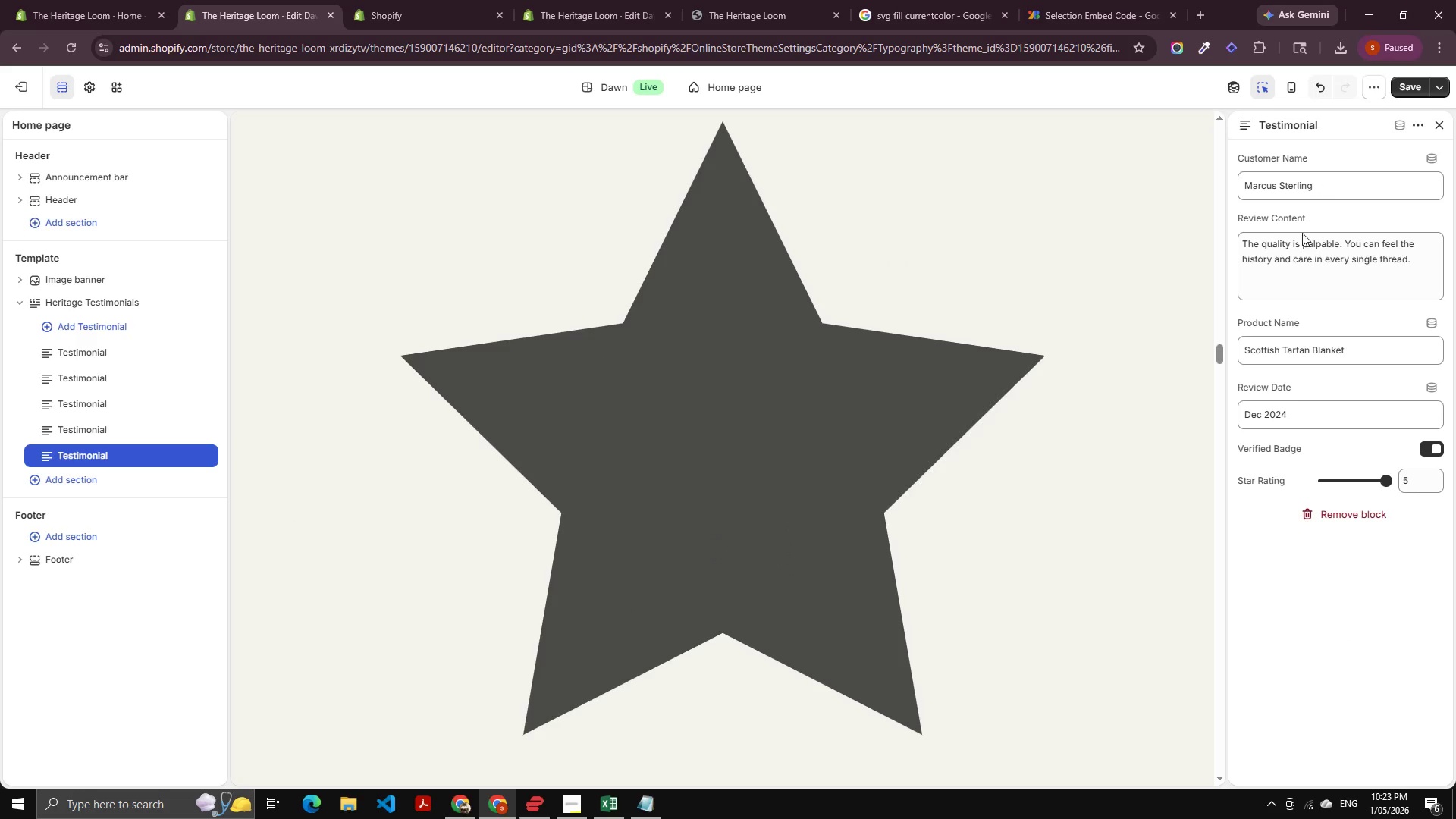 
left_click([1293, 275])
 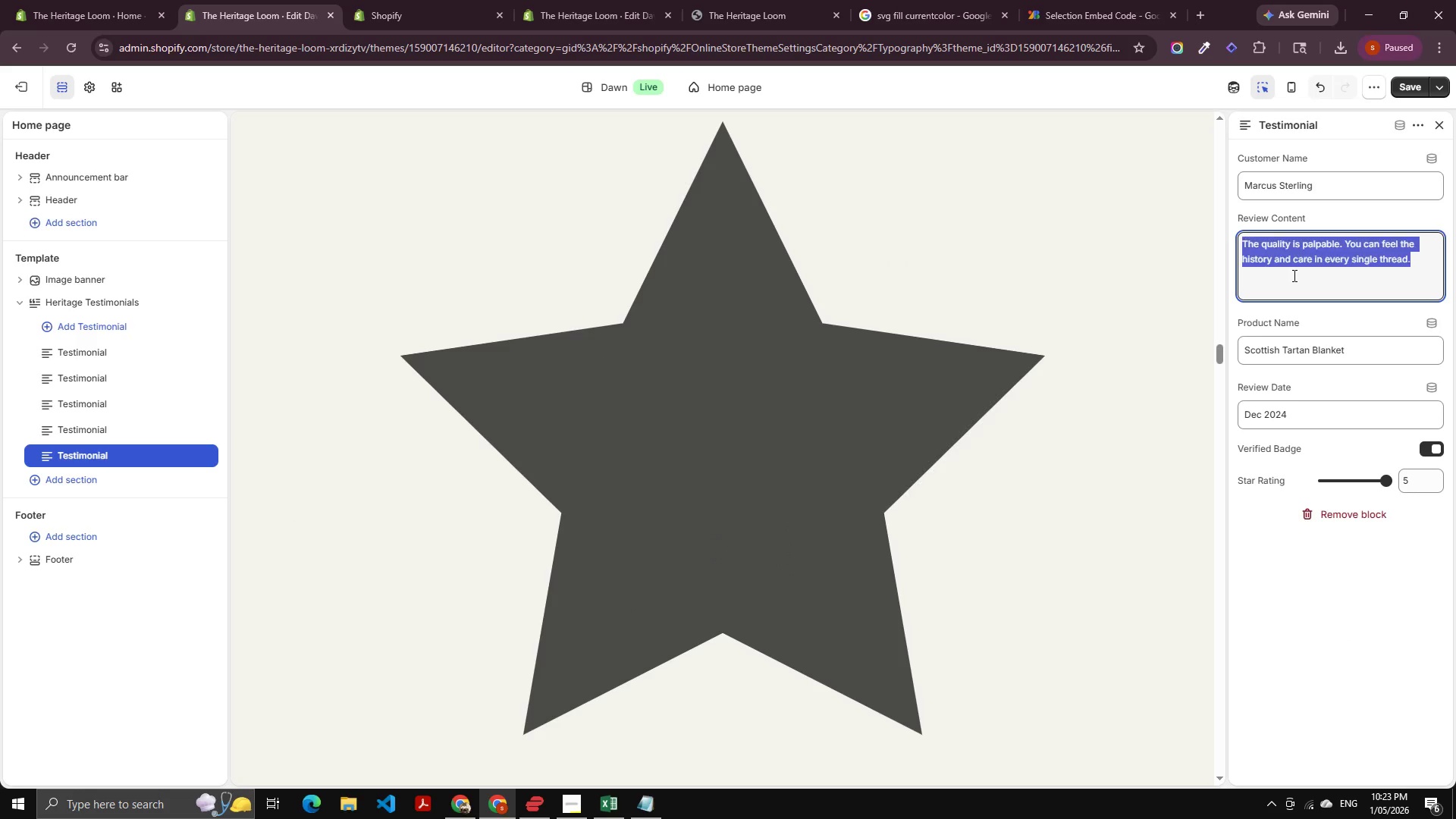 
key(Control+A)
 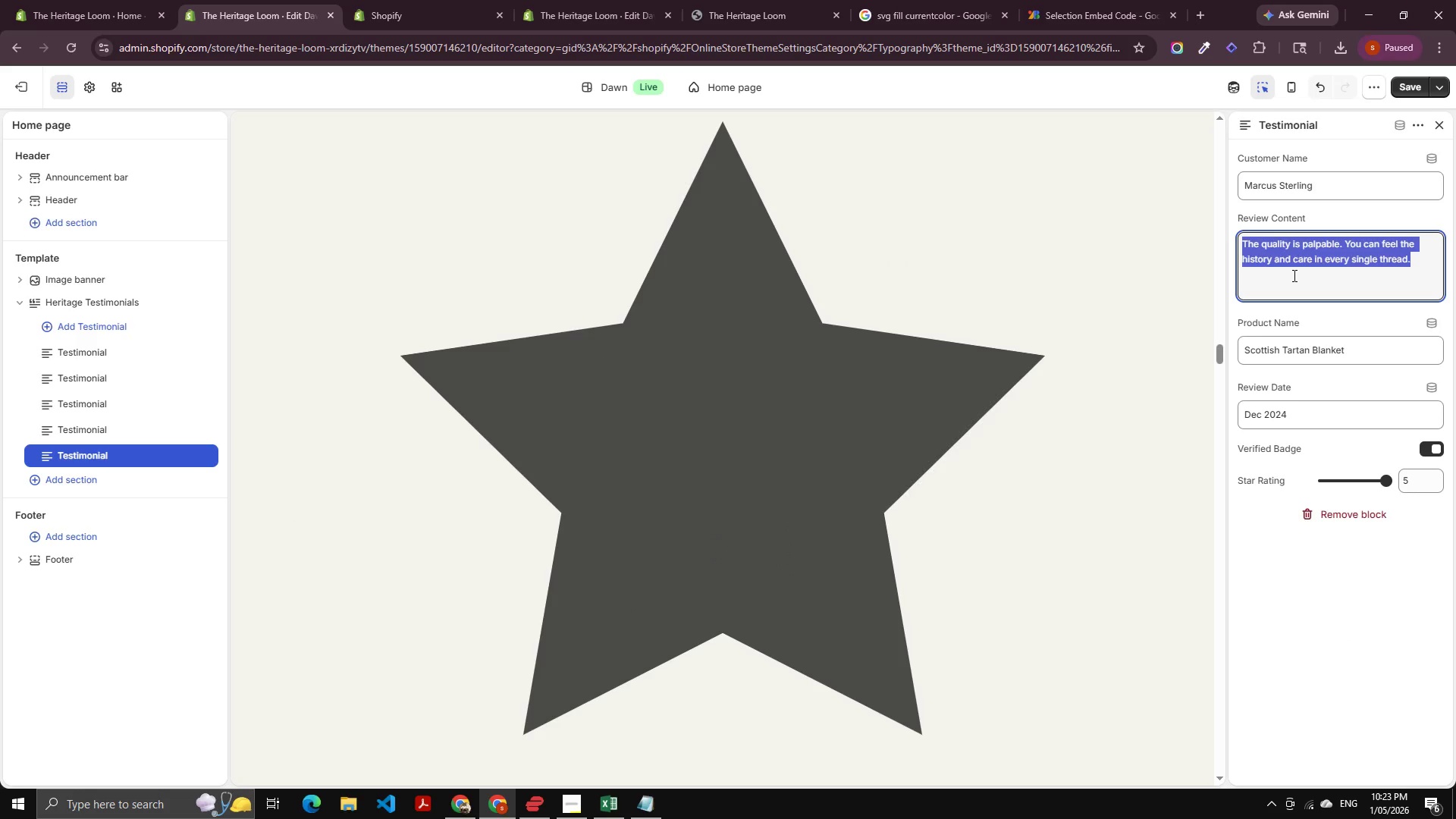 
key(Control+V)
 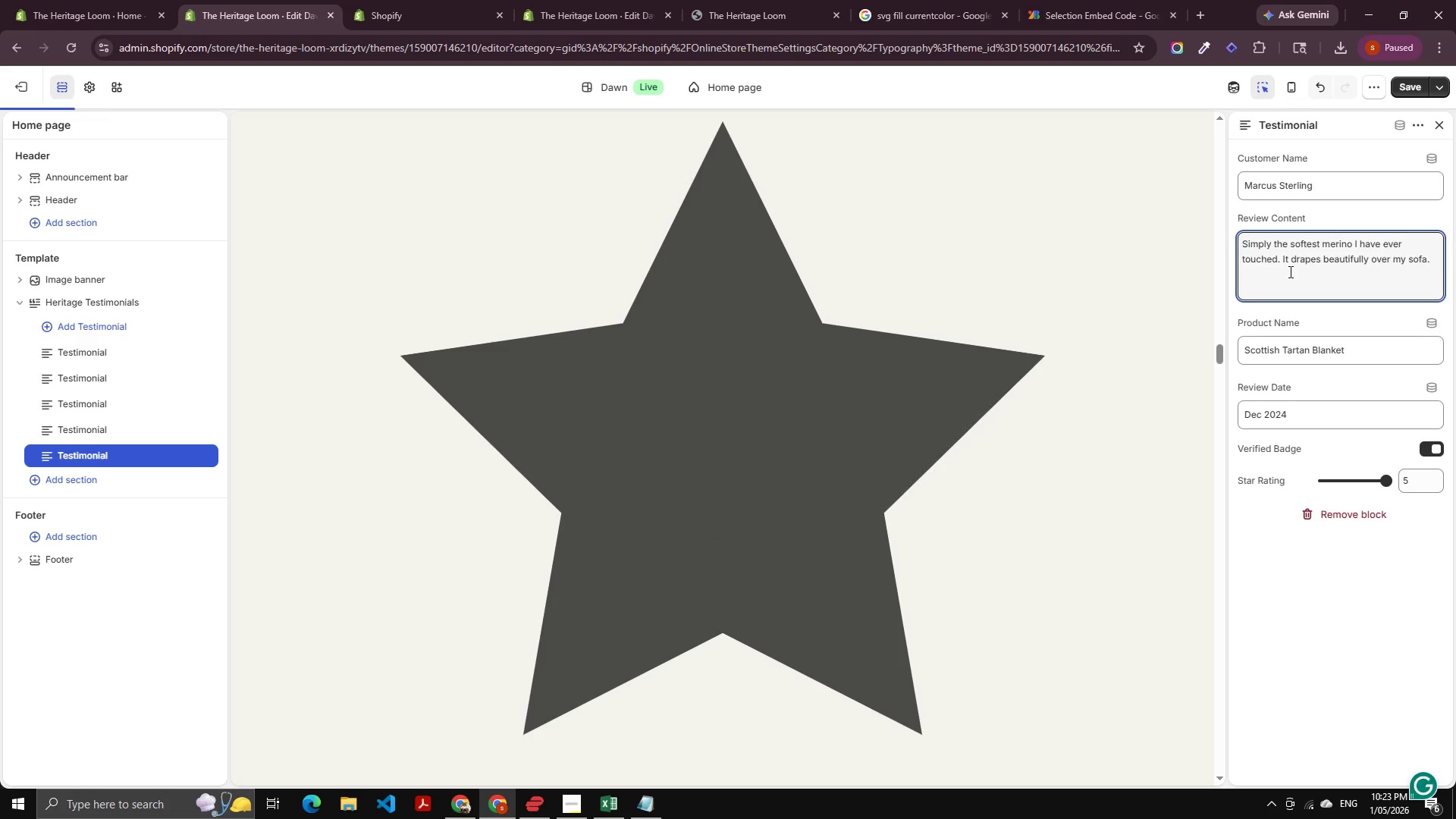 
key(Alt+Tab)
 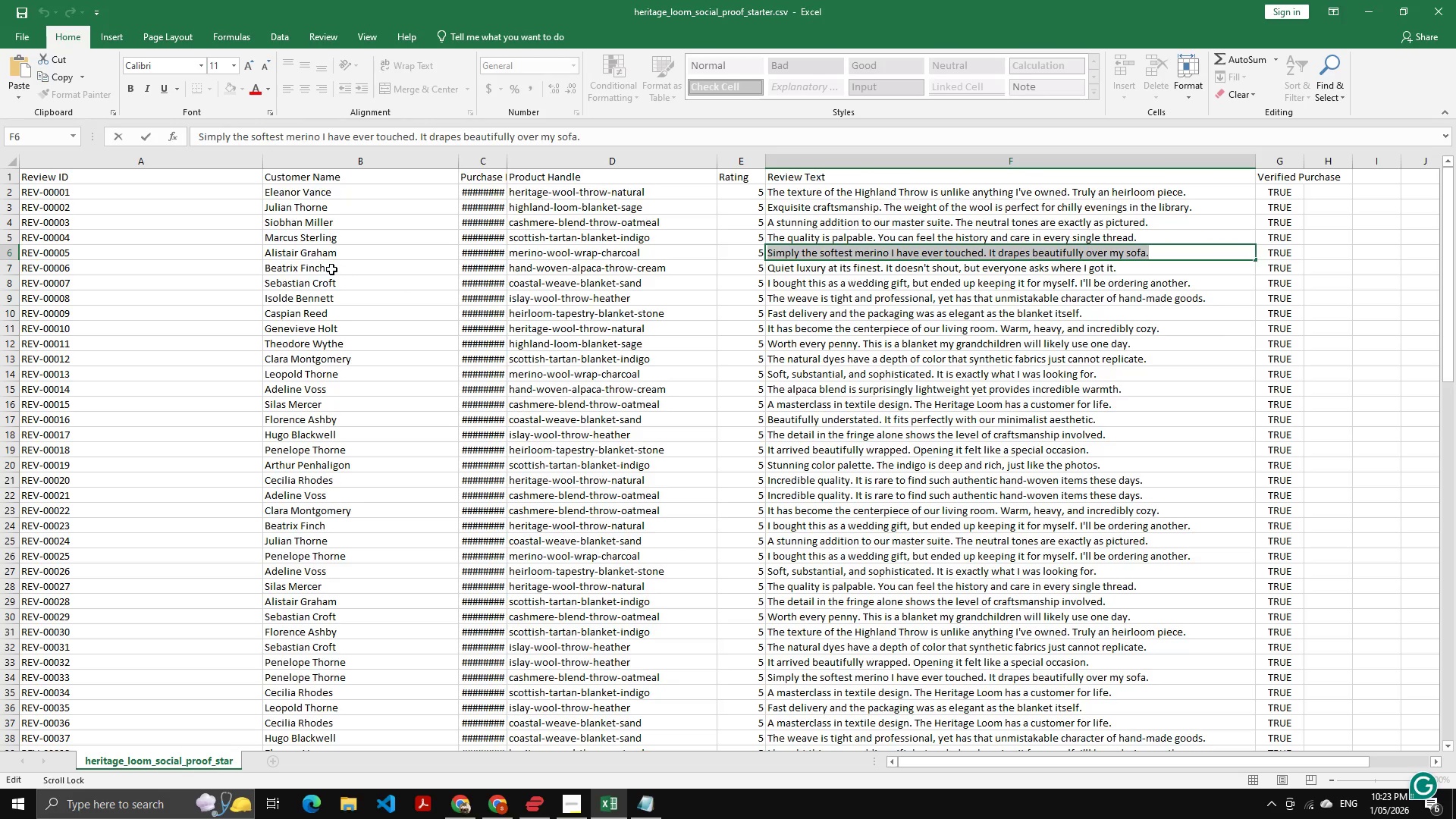 
double_click([317, 260])
 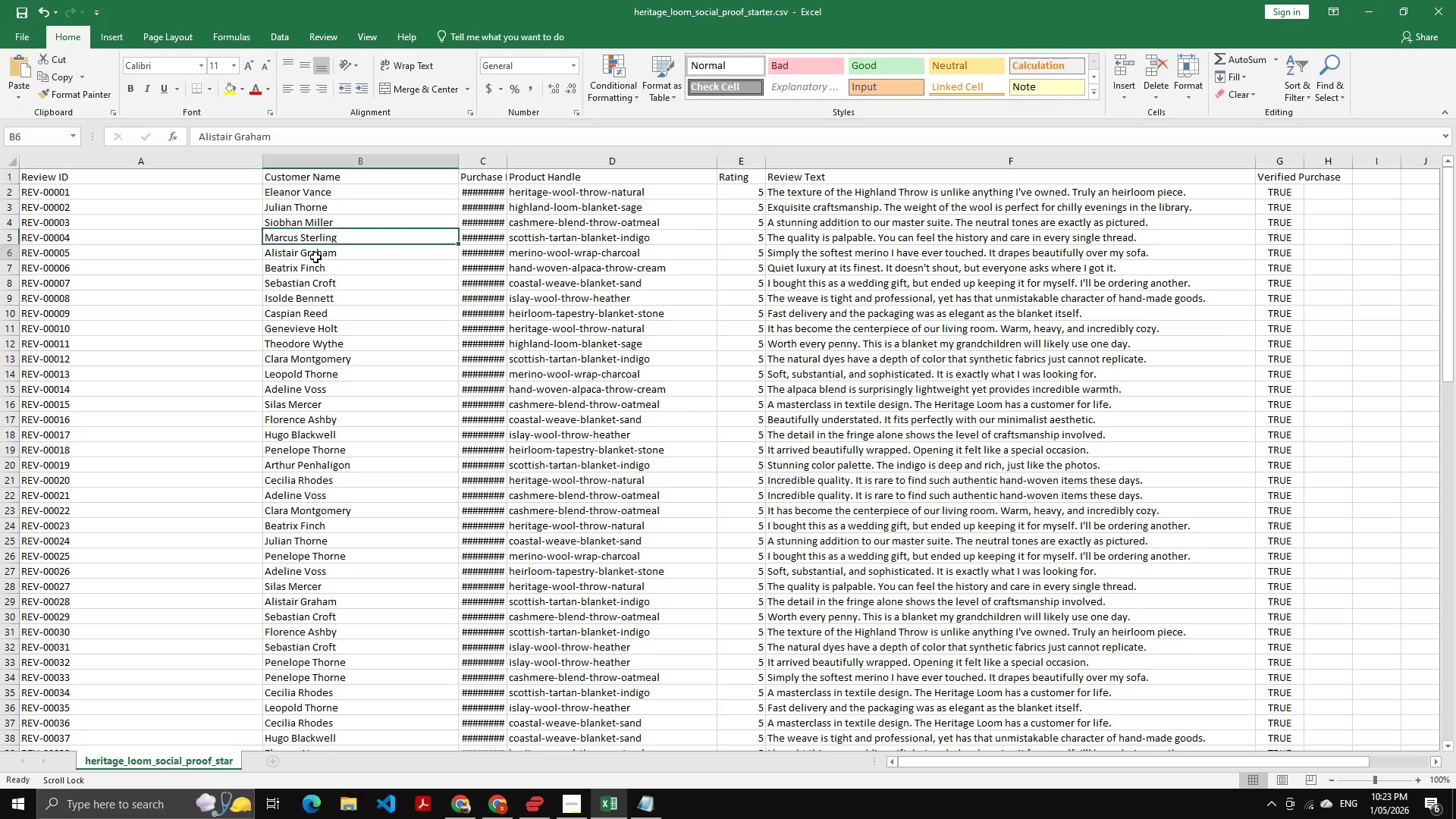 
double_click([315, 257])
 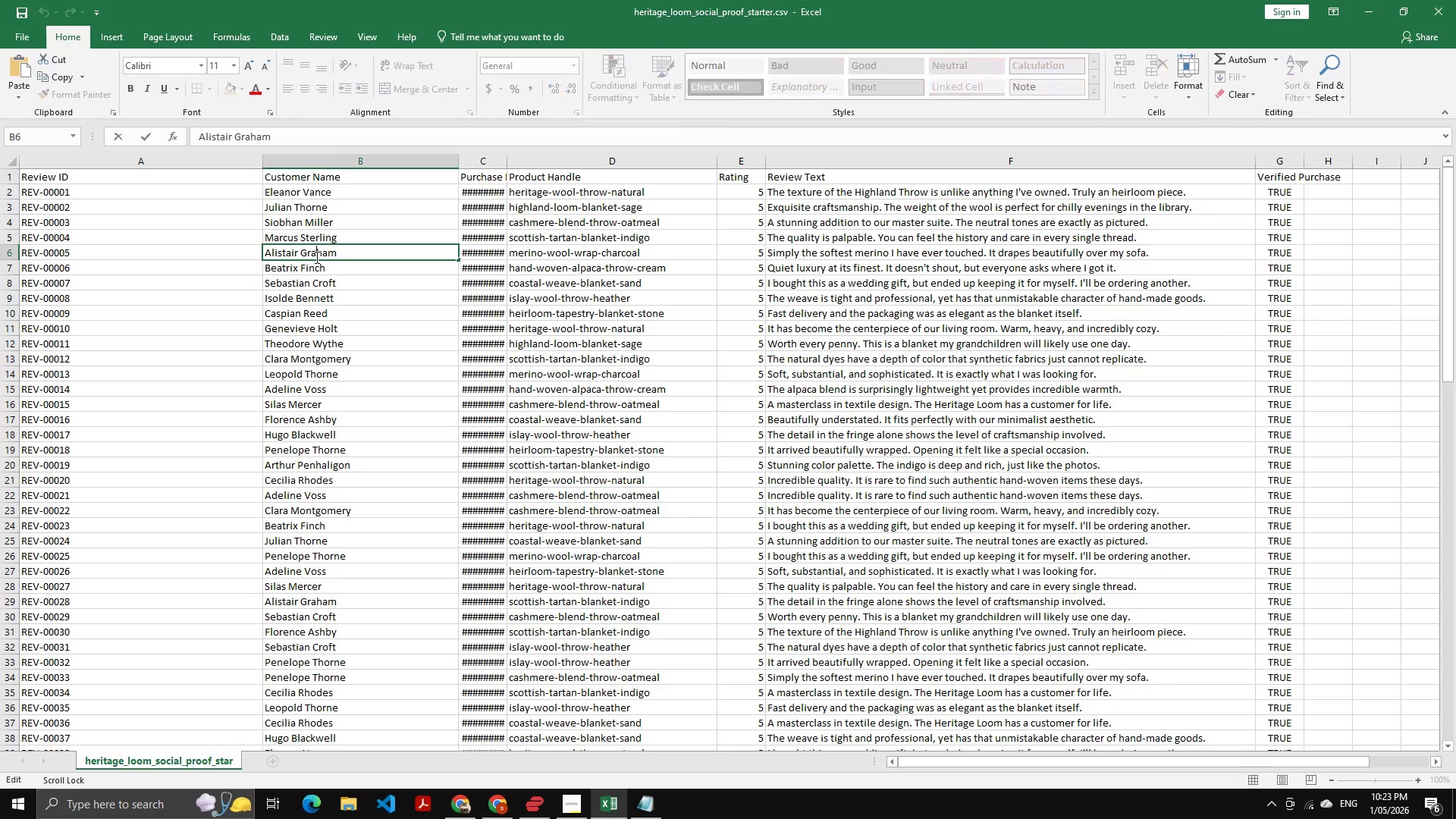 
key(Control+A)
 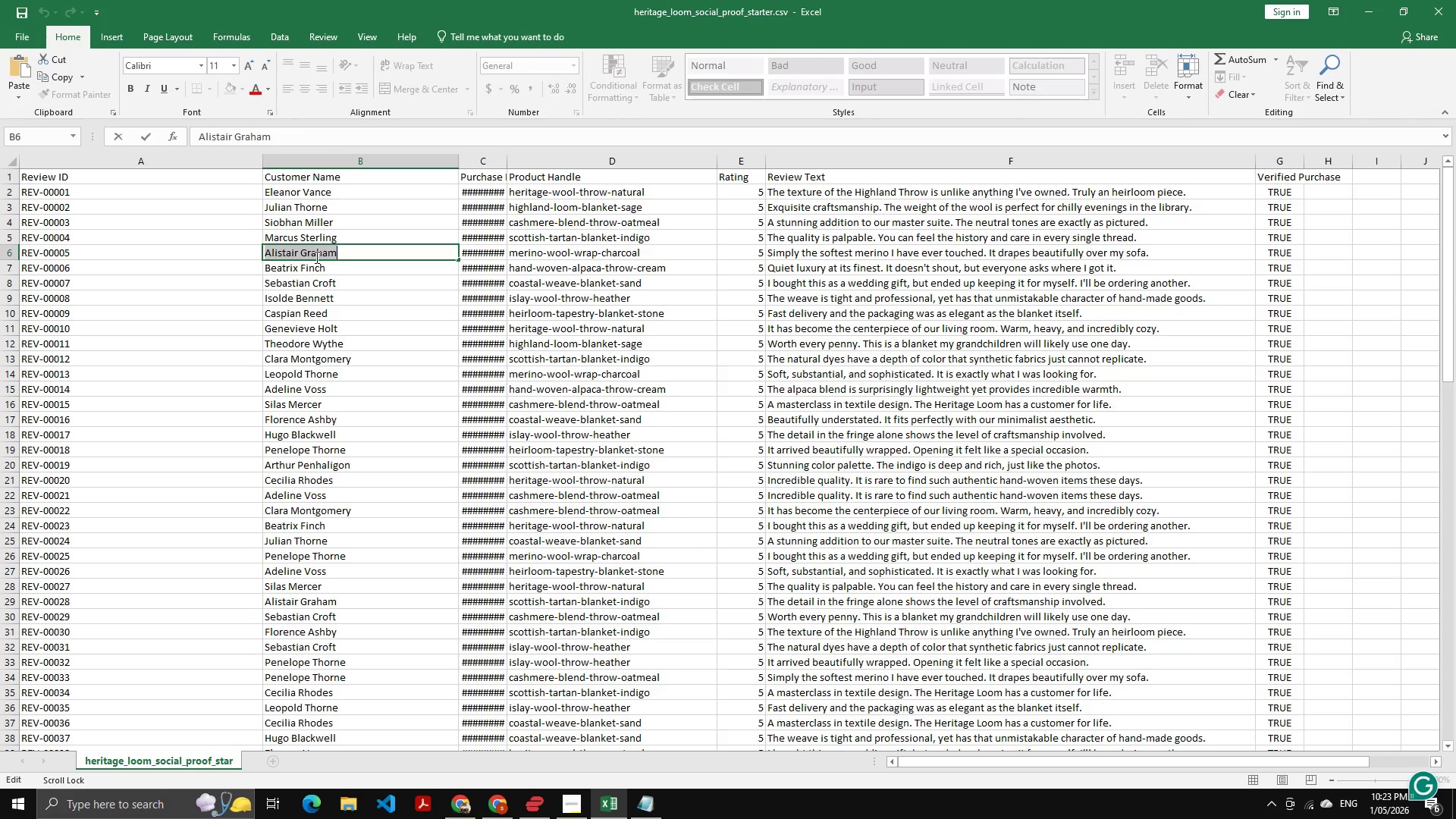 
key(Control+C)
 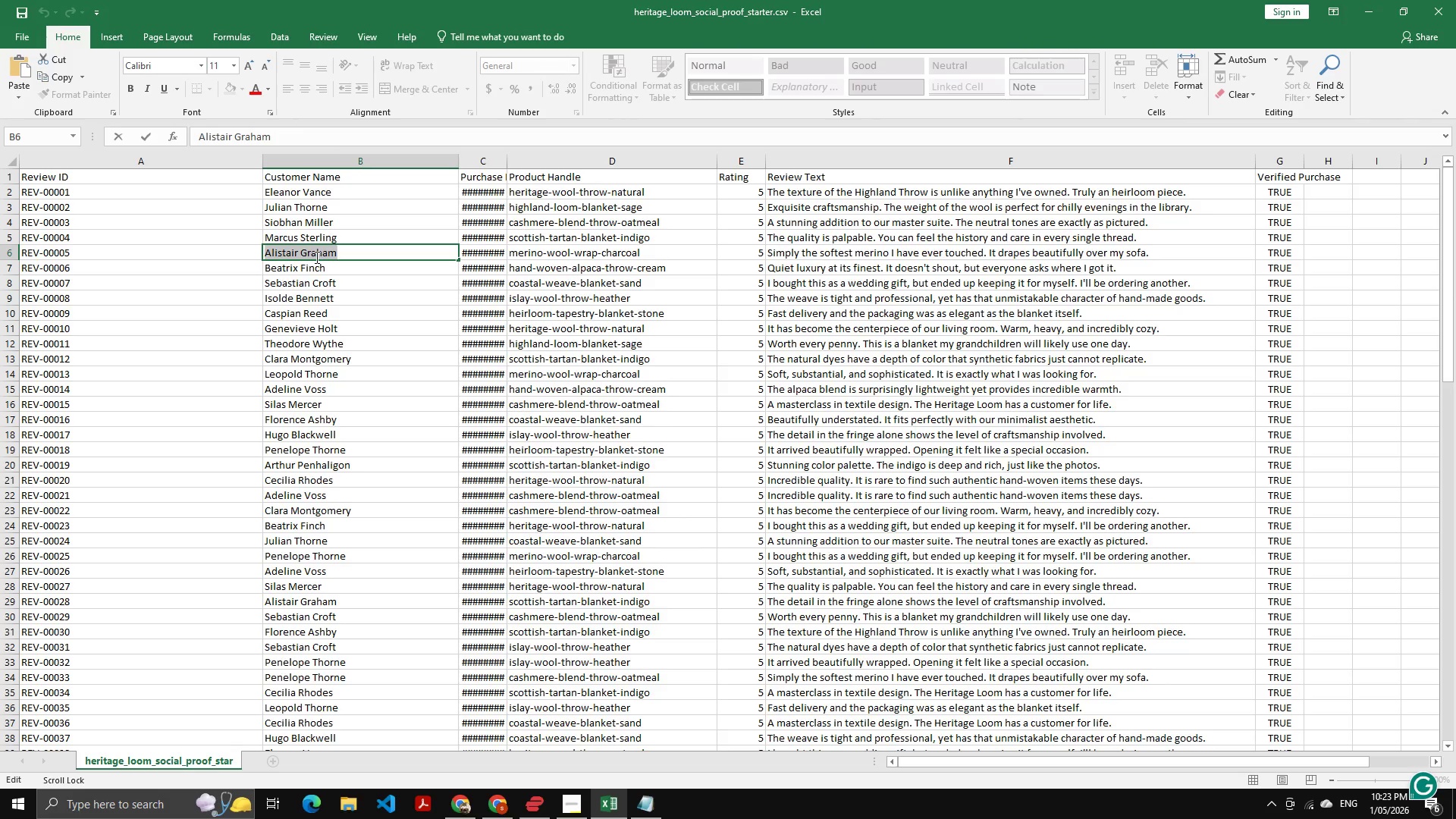 
key(Alt+Tab)
 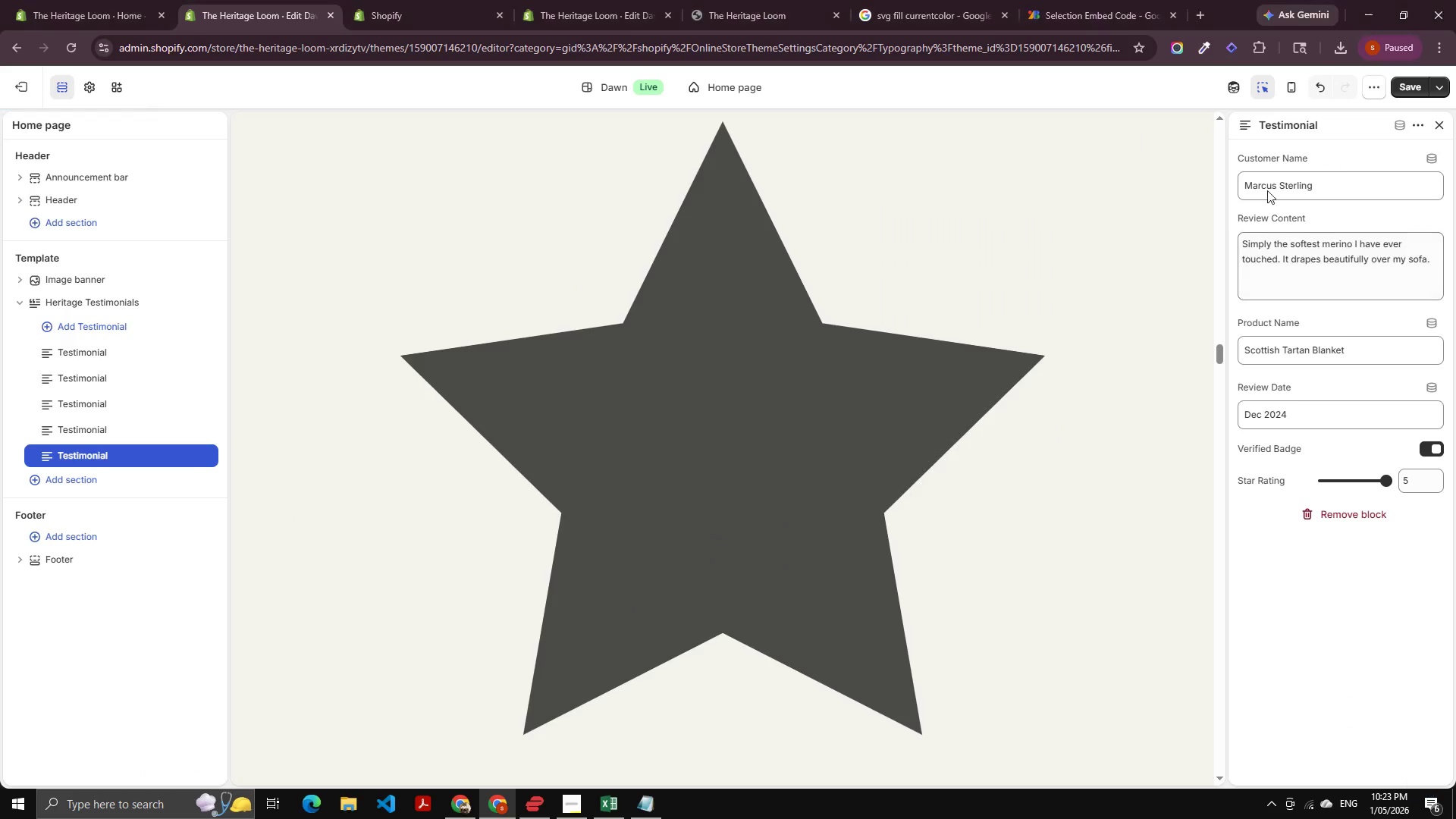 
left_click([1313, 182])
 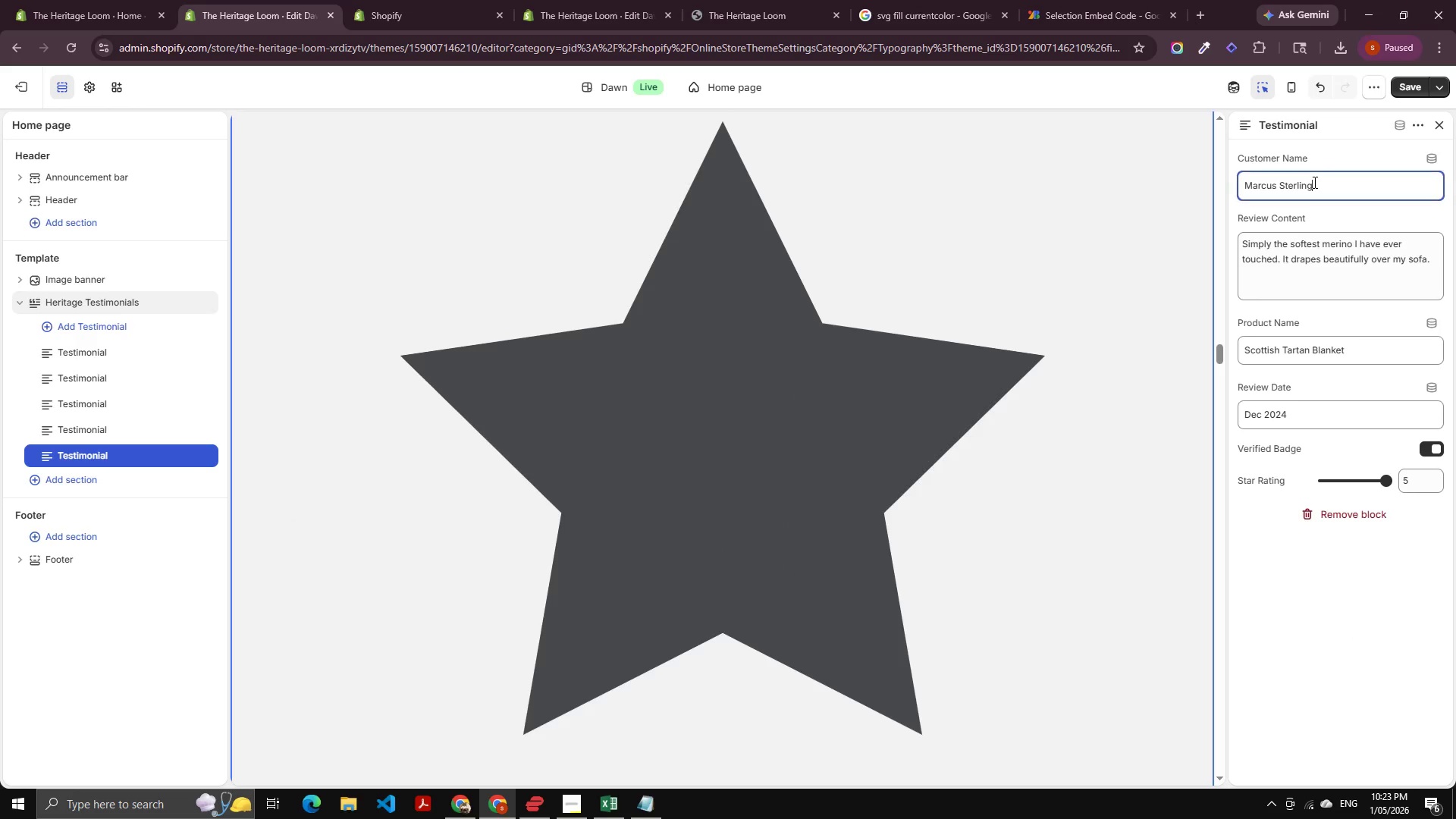 
key(Control+A)
 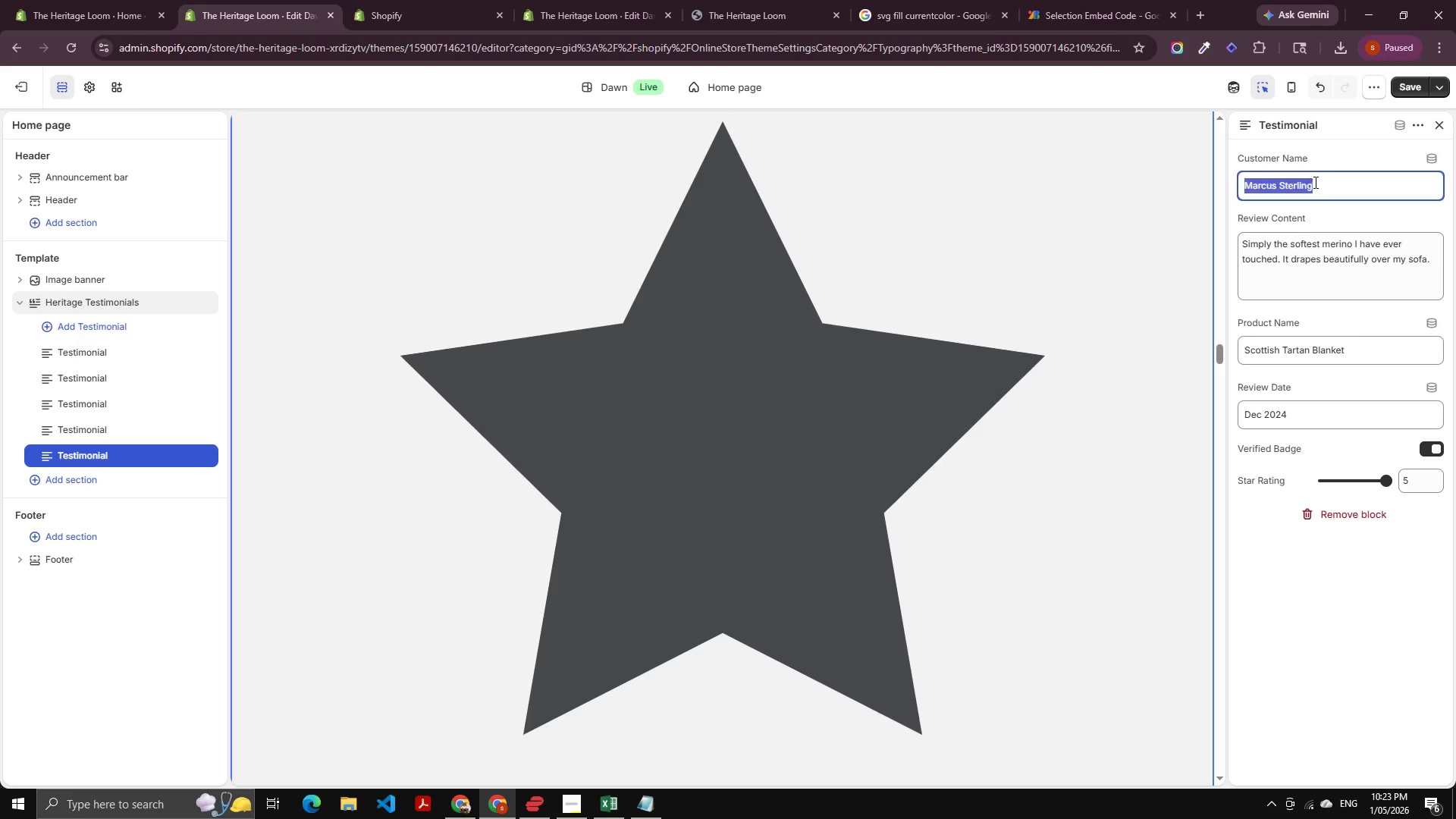 
key(Control+V)
 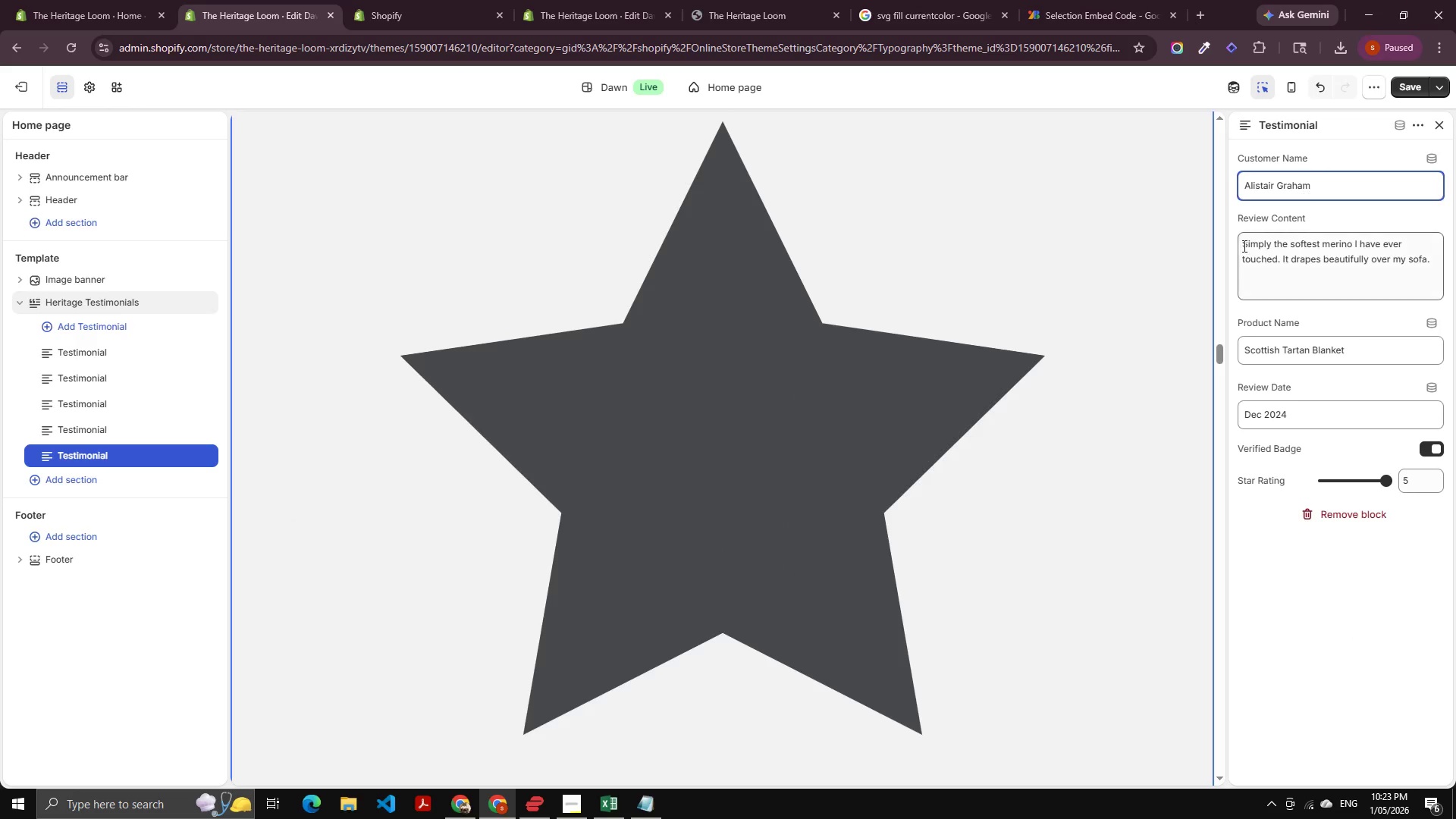 
key(Alt+Tab)
 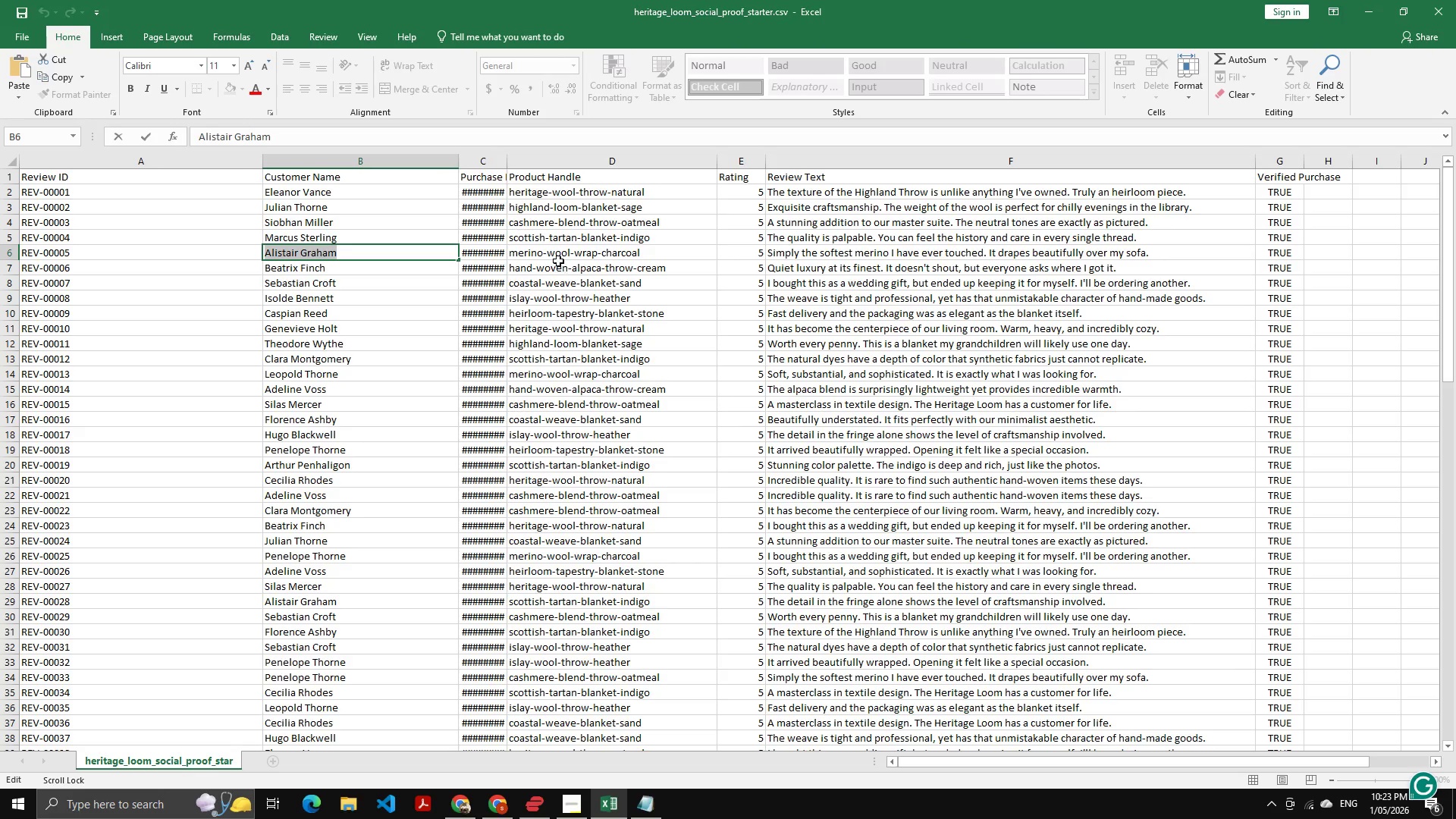 
double_click([558, 256])
 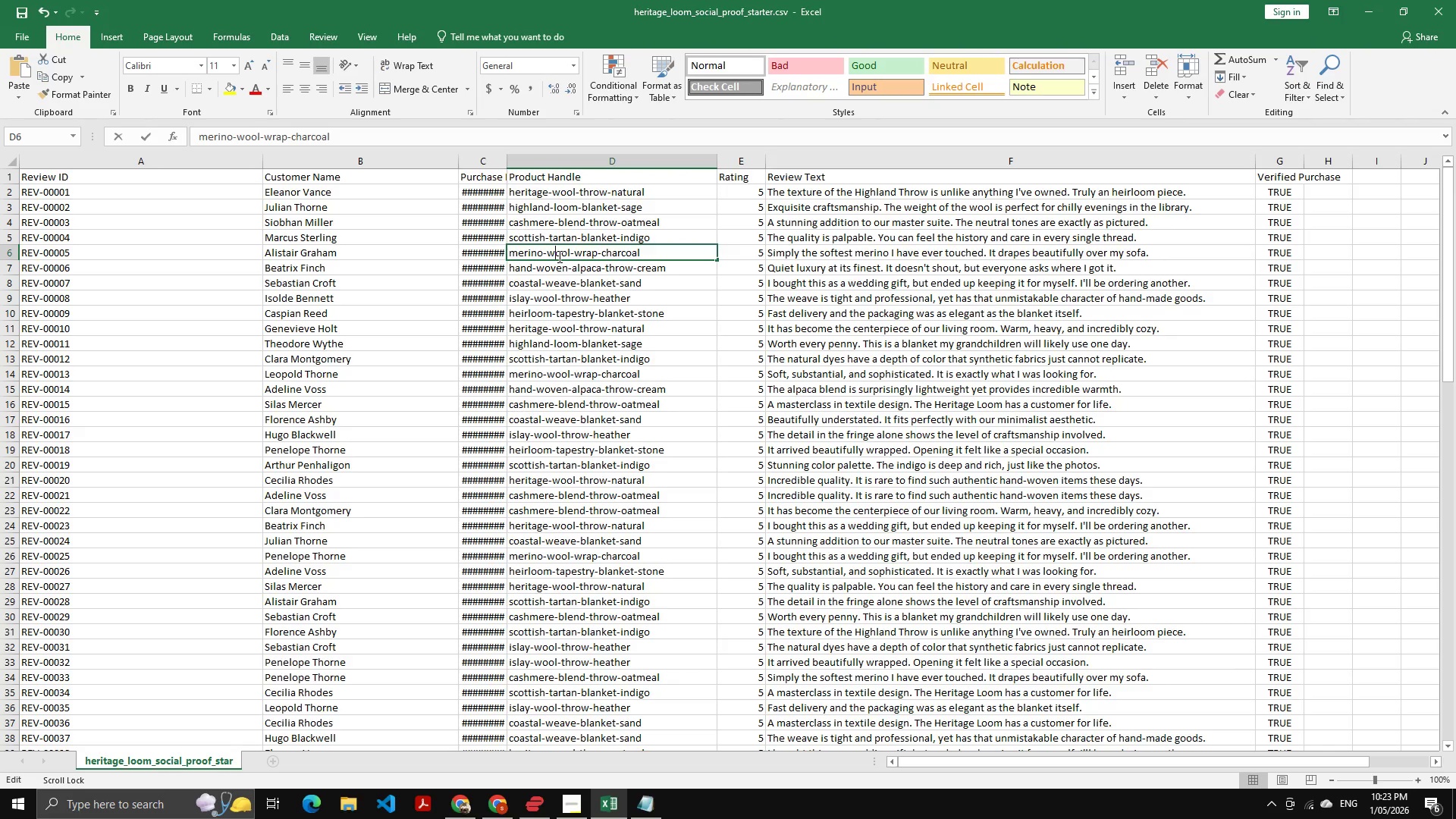 
key(Control+A)
 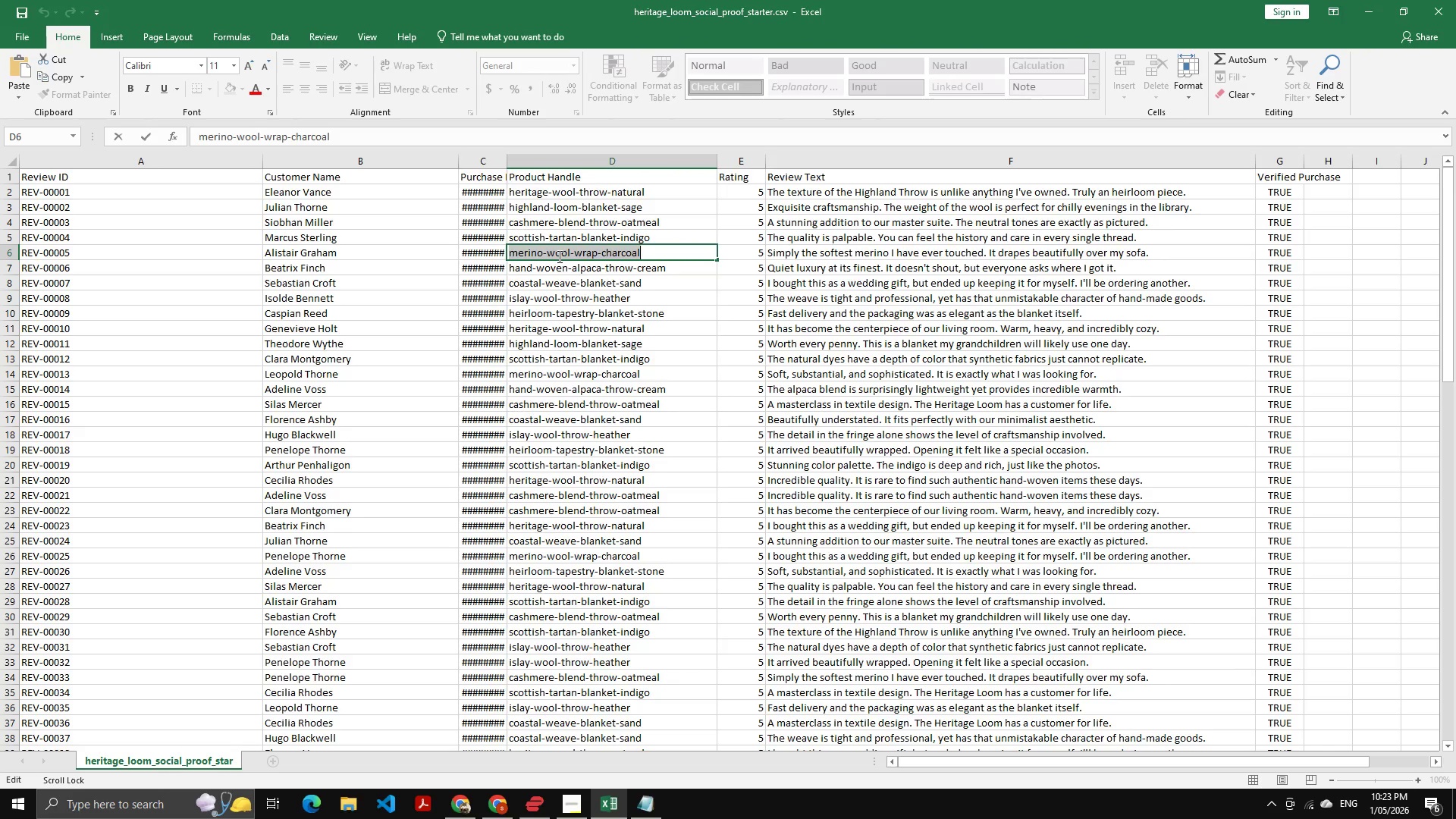 
key(Control+C)
 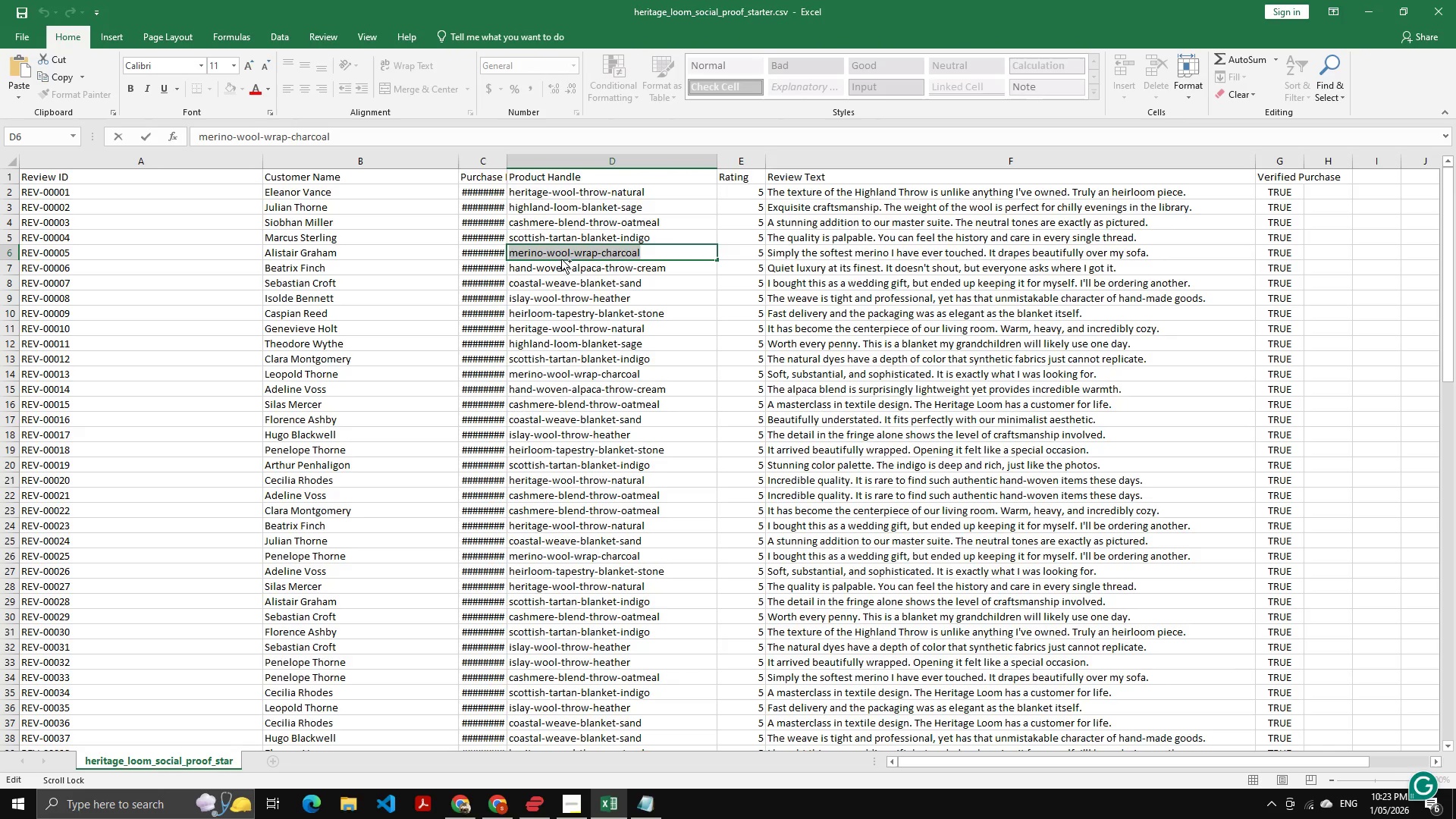 
key(Alt+AltLeft)
 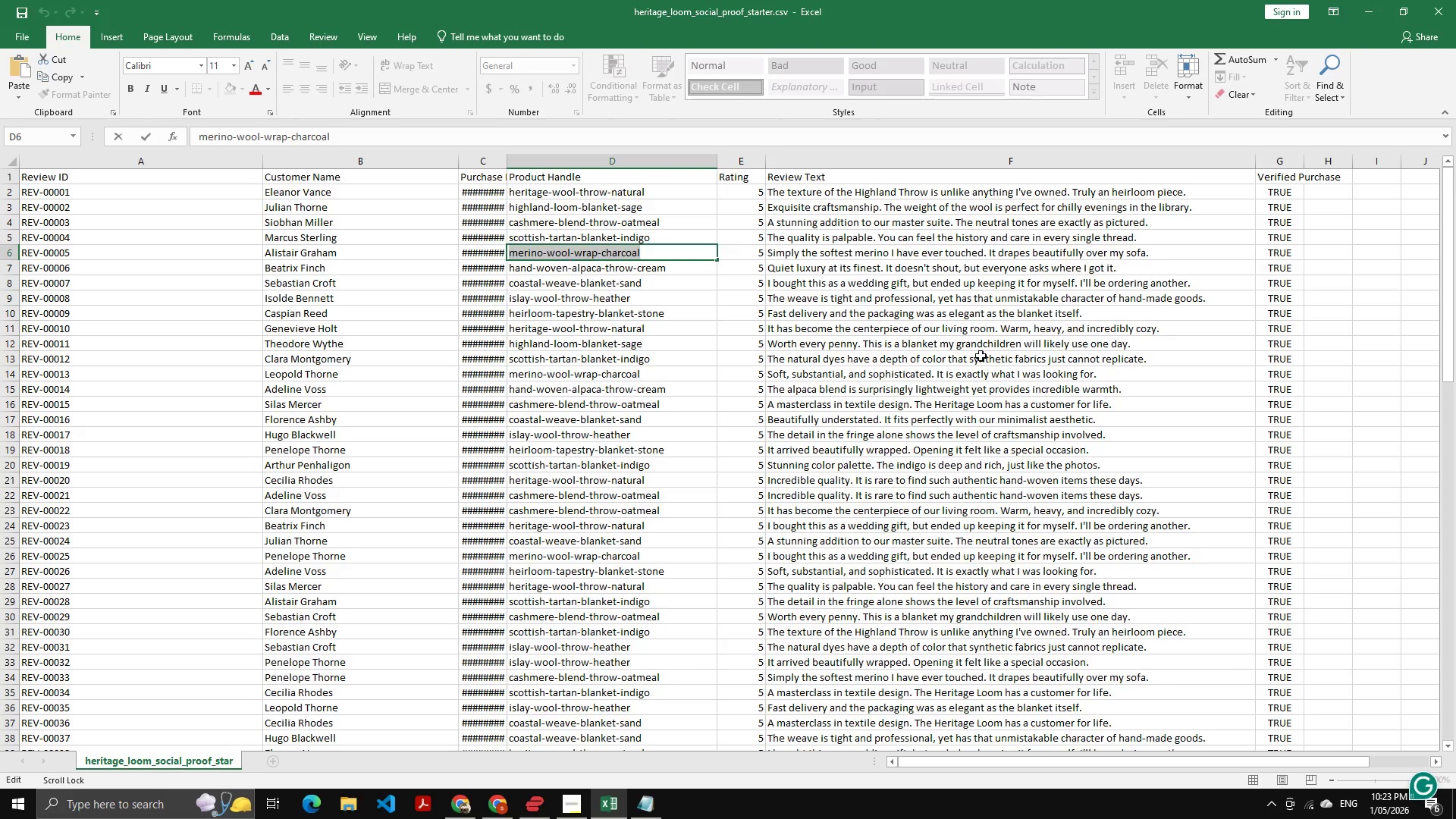 
key(Alt+Tab)
 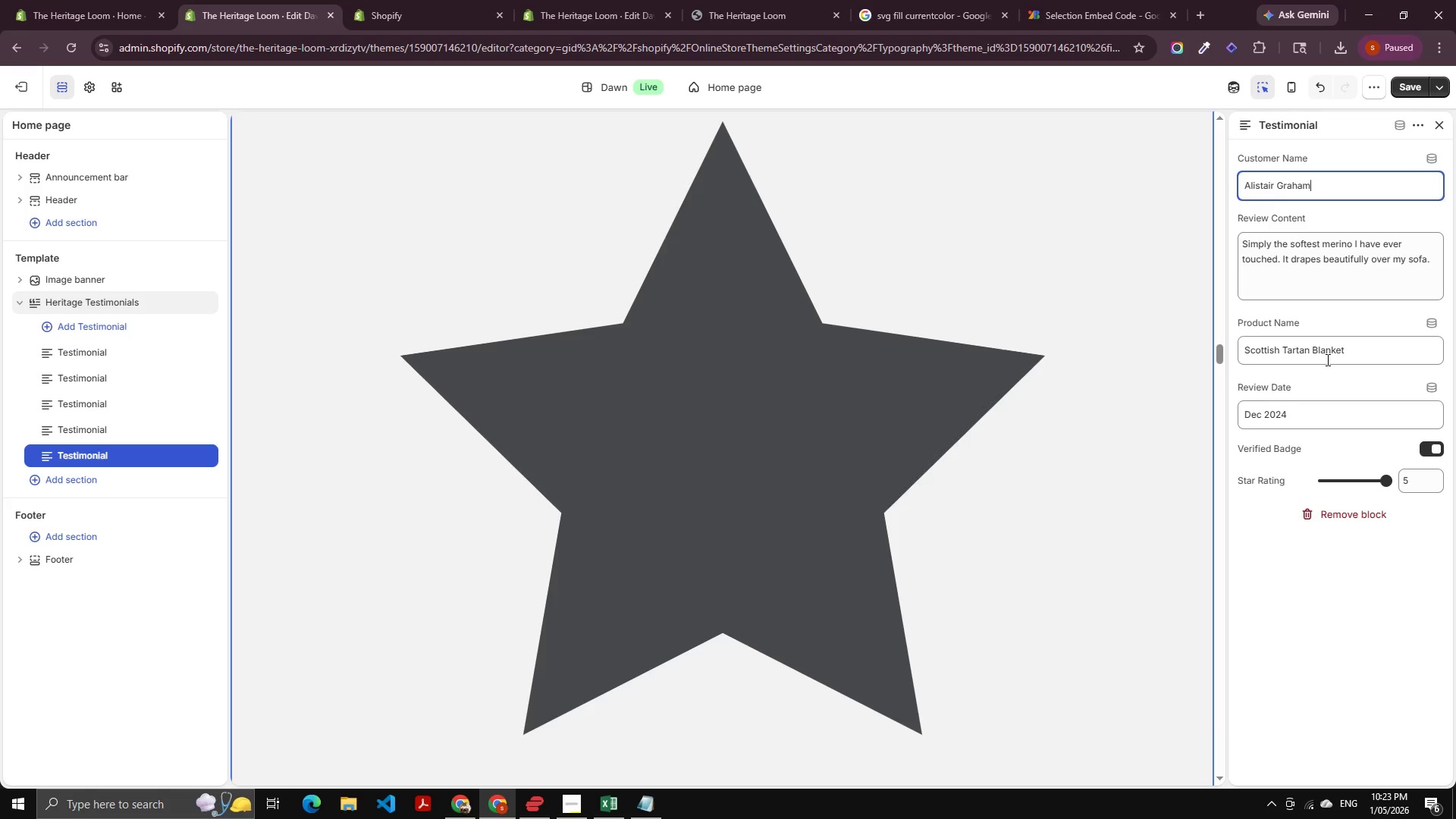 
left_click([1328, 354])
 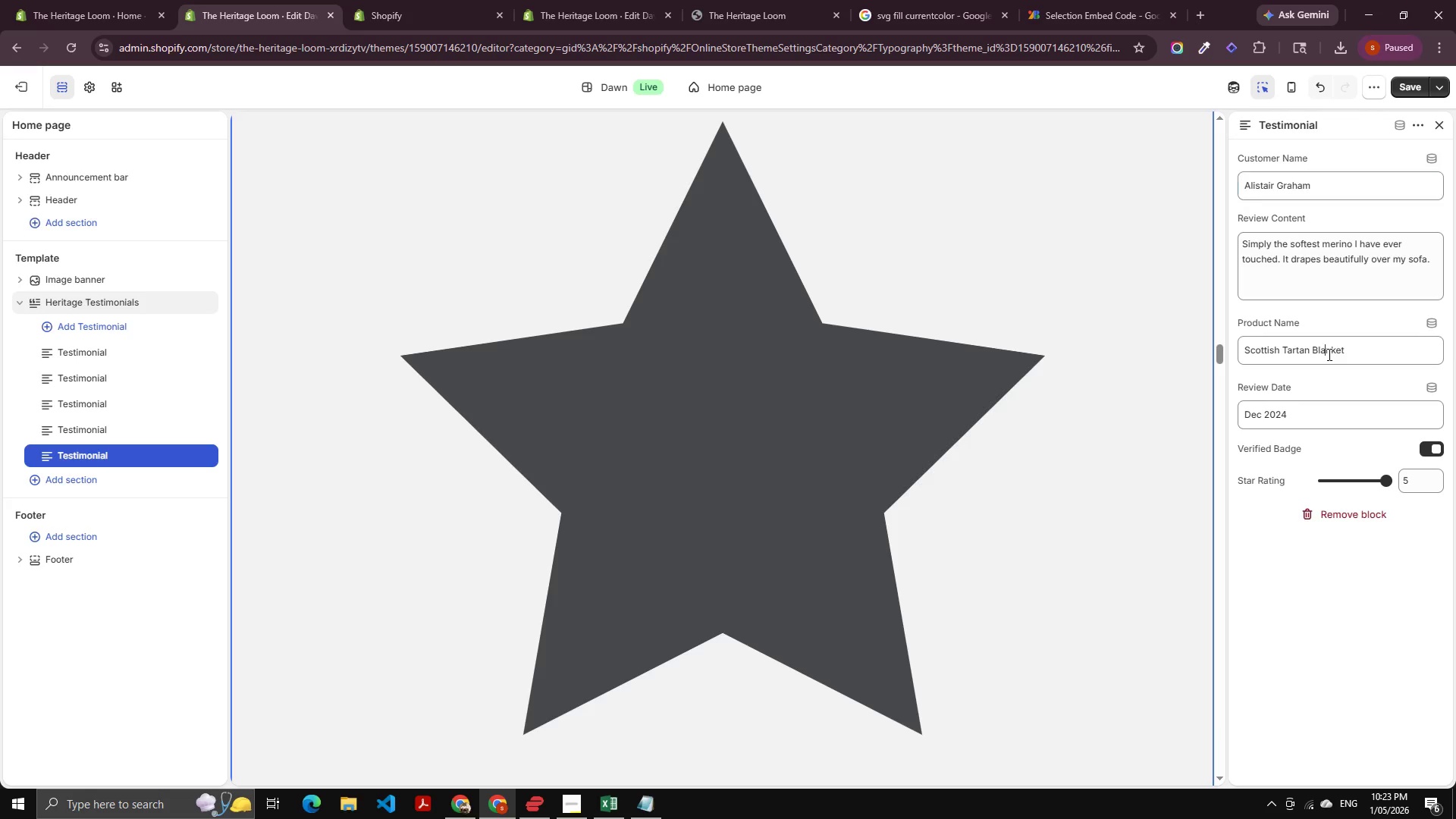 
key(Control+A)
 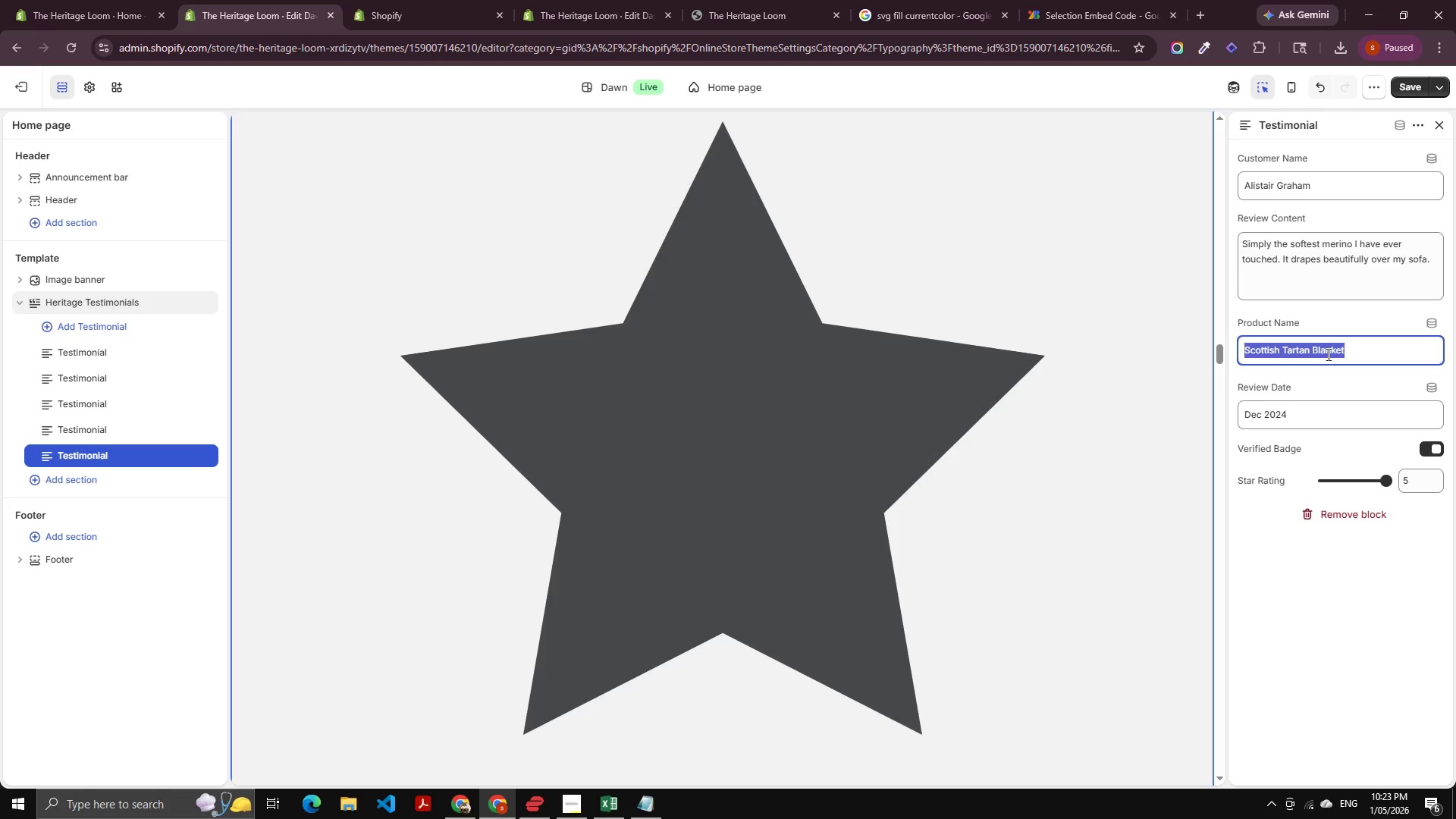 
key(Control+V)
 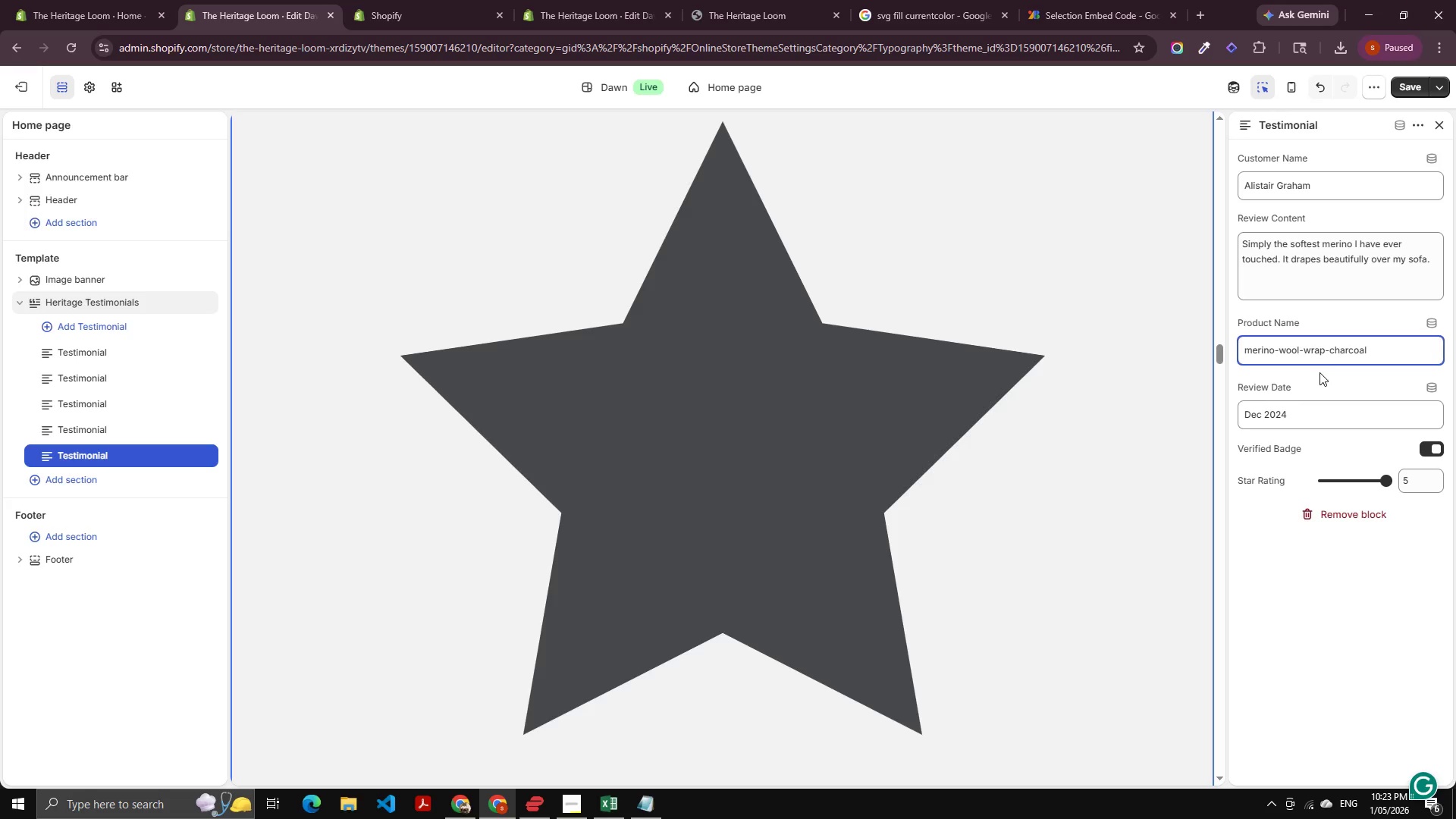 
key(Control+Shift+ArrowLeft)
 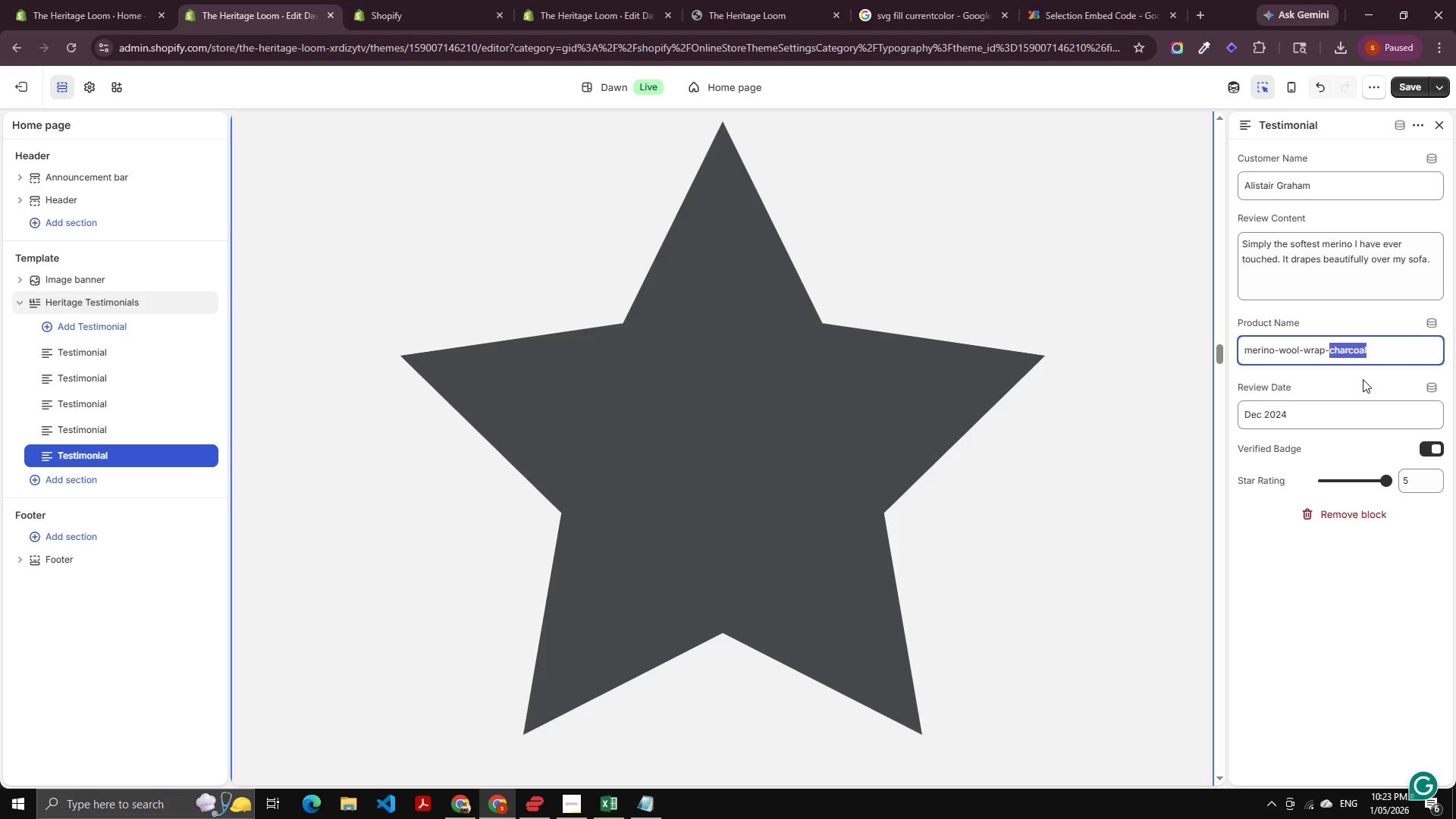 
key(Backspace)
 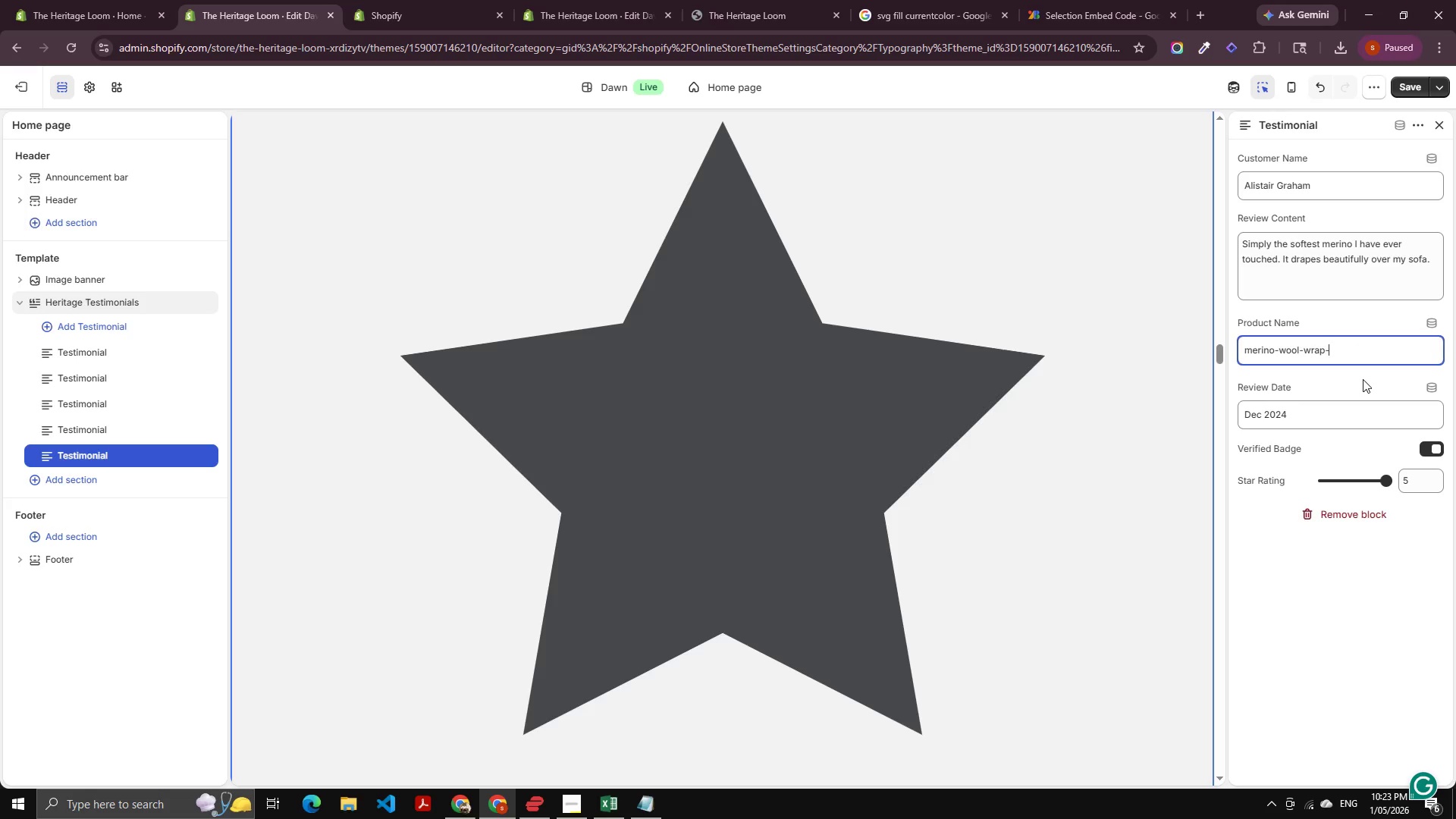 
key(Backspace)
 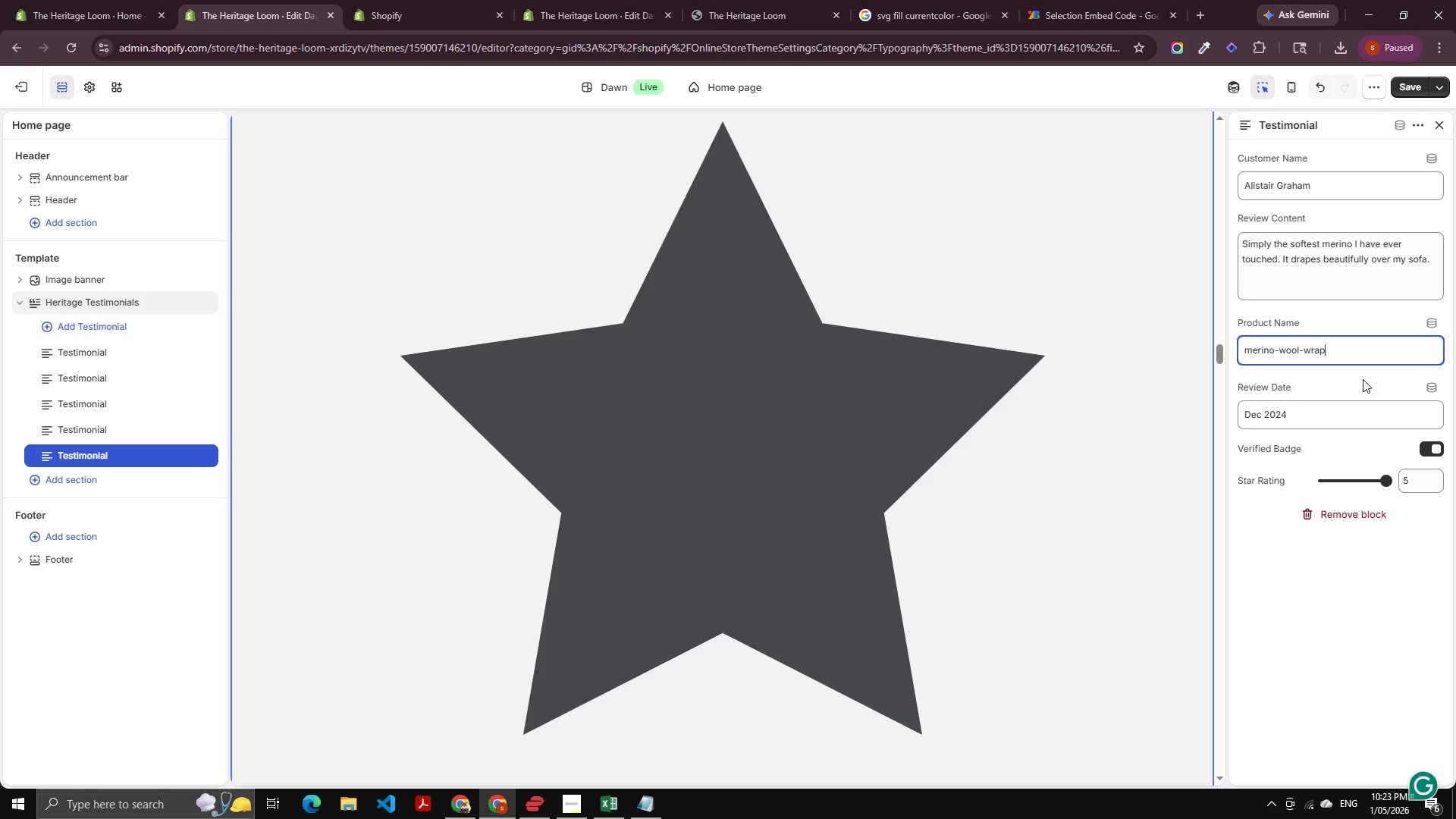 
key(Control+ArrowLeft)
 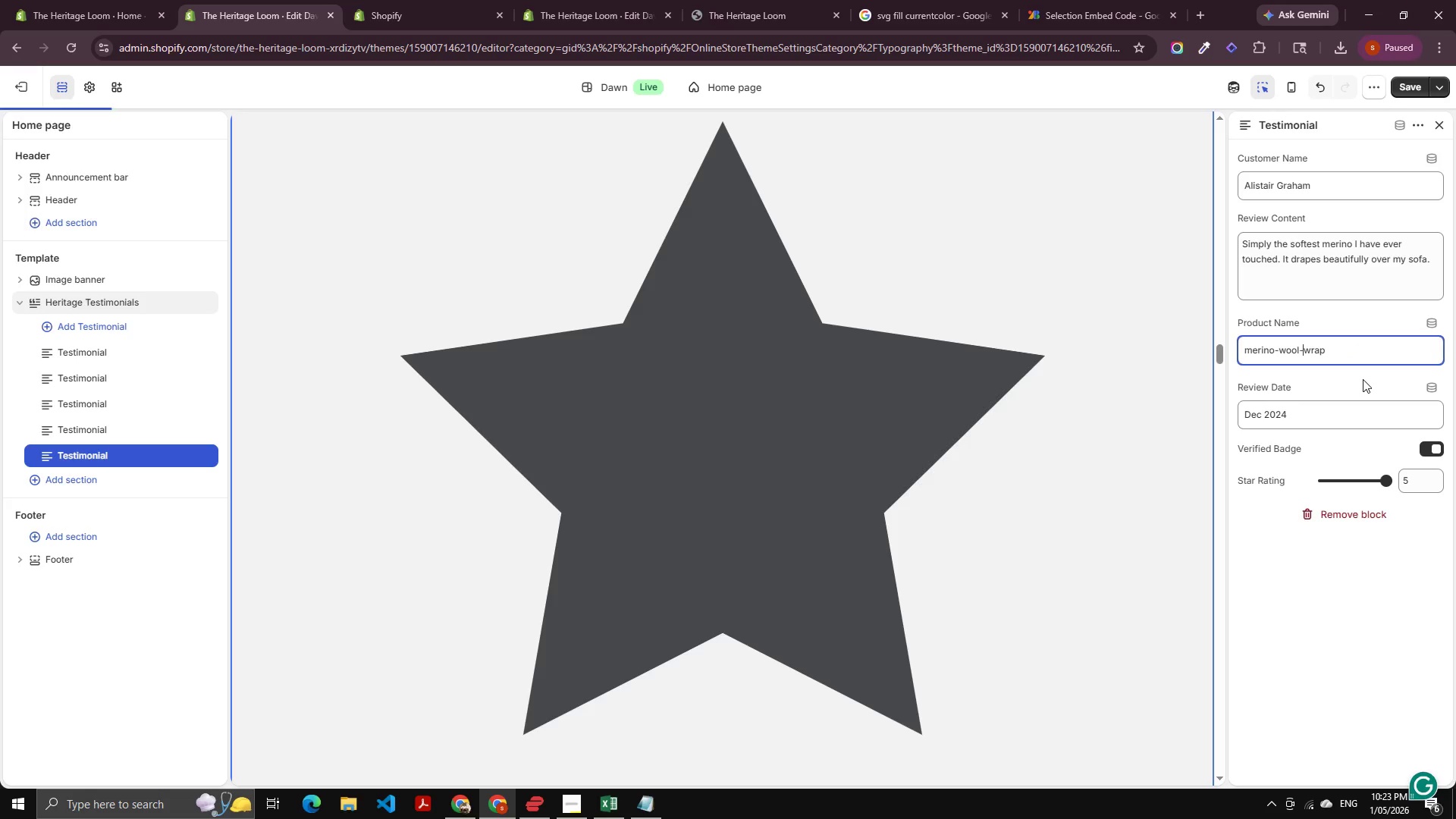 
key(Shift+ArrowRight)
 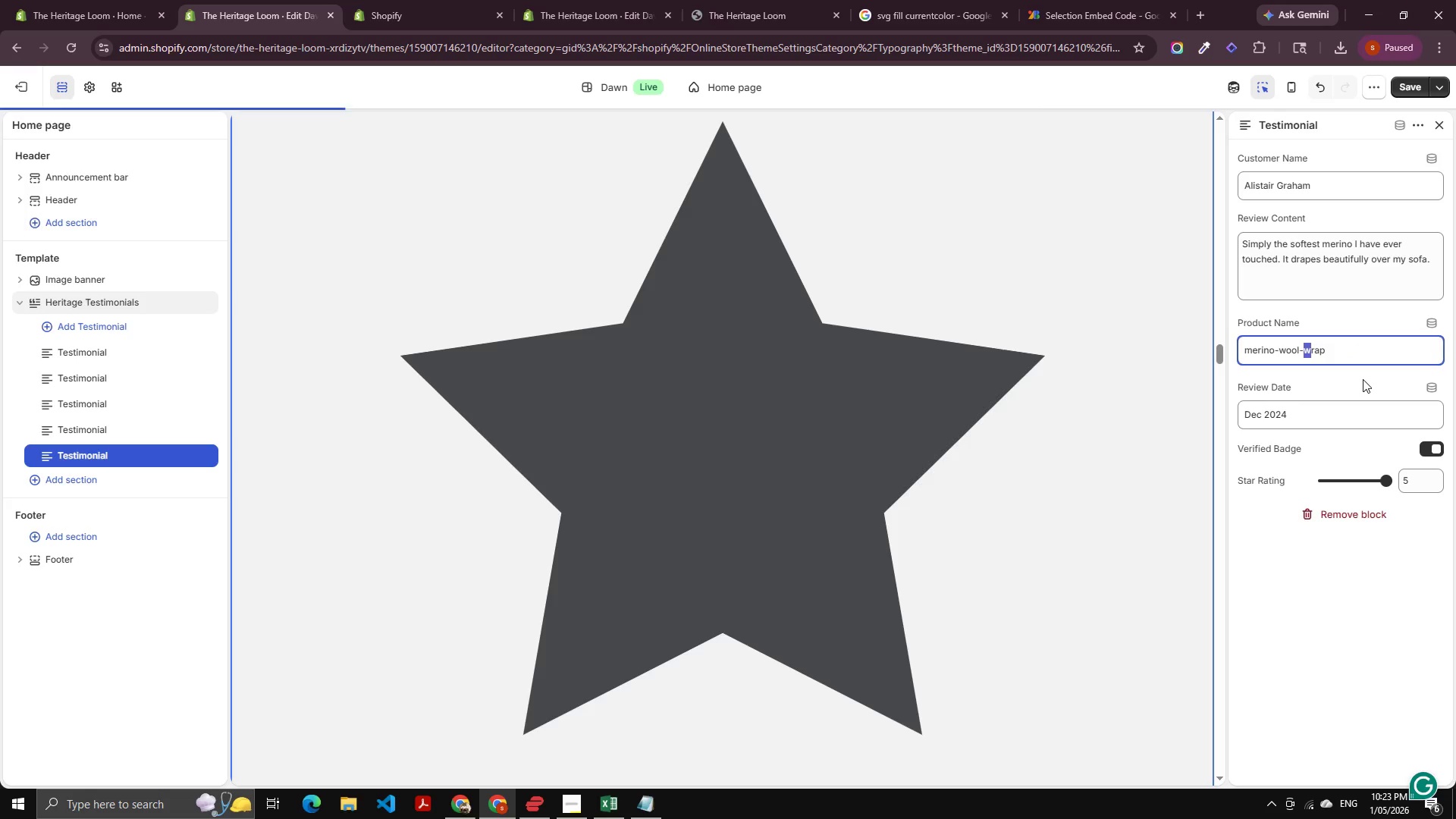 
key(Shift+W)
 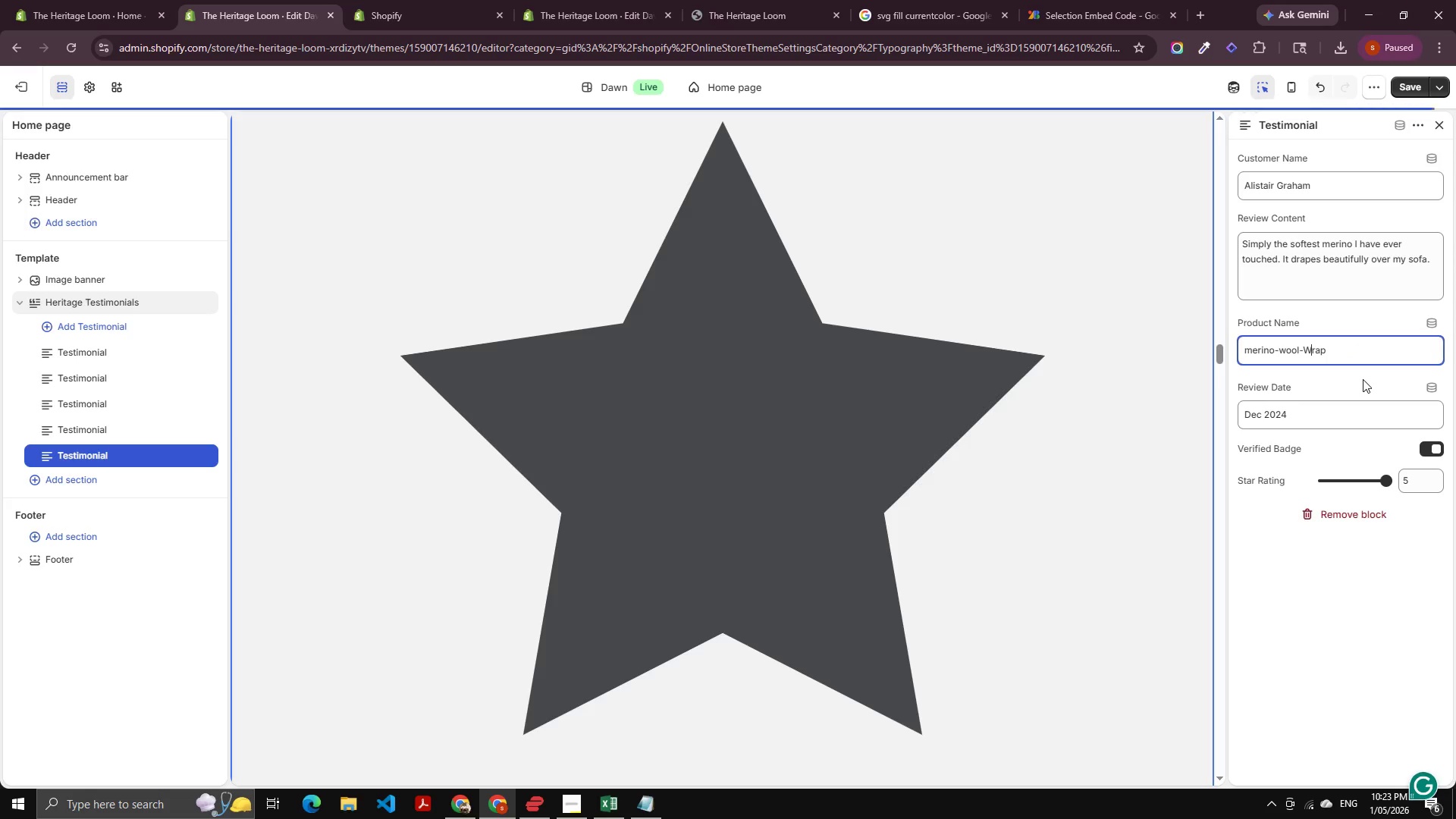 
key(Control+ControlLeft)
 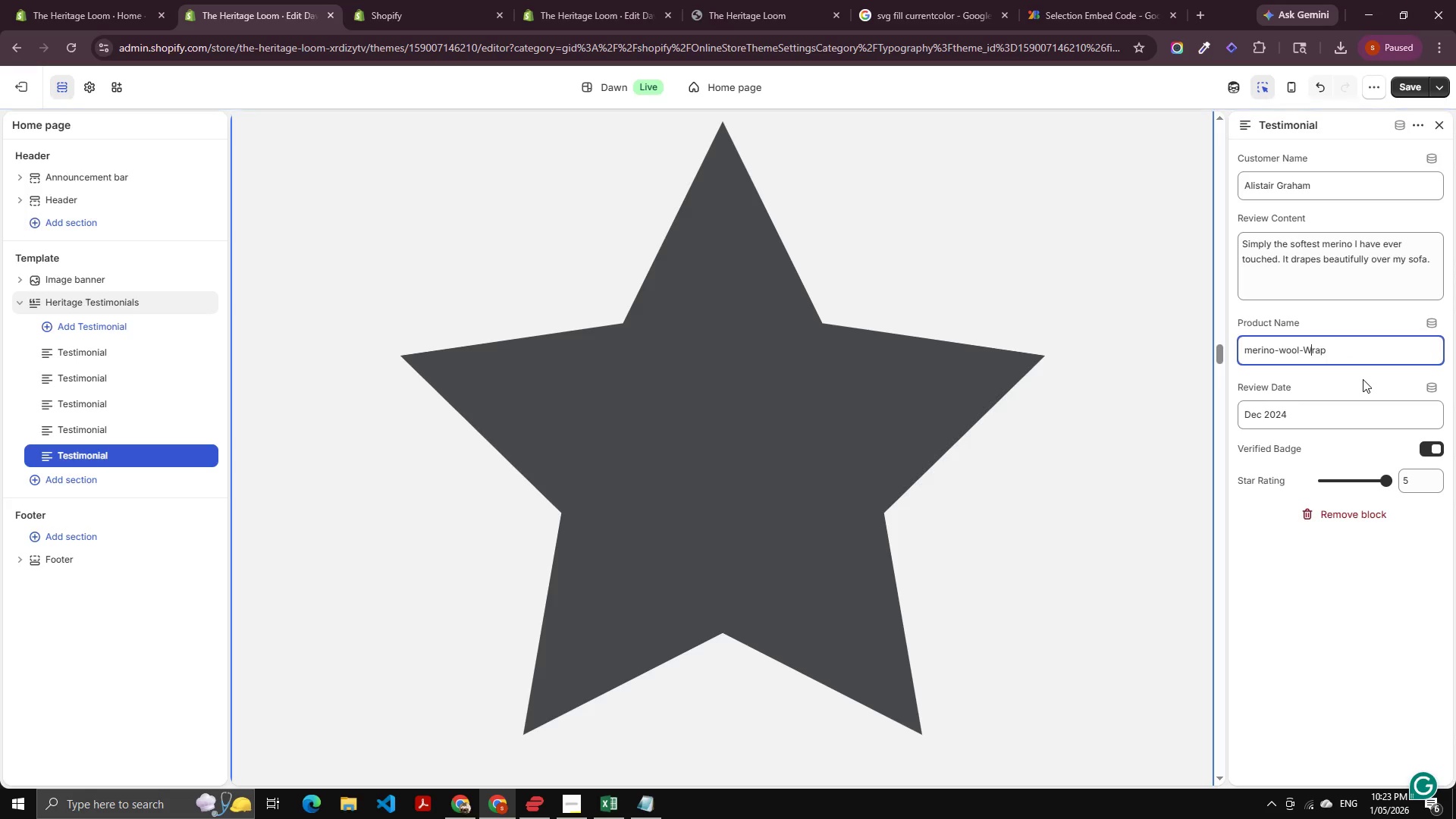 
key(Control+ArrowLeft)
 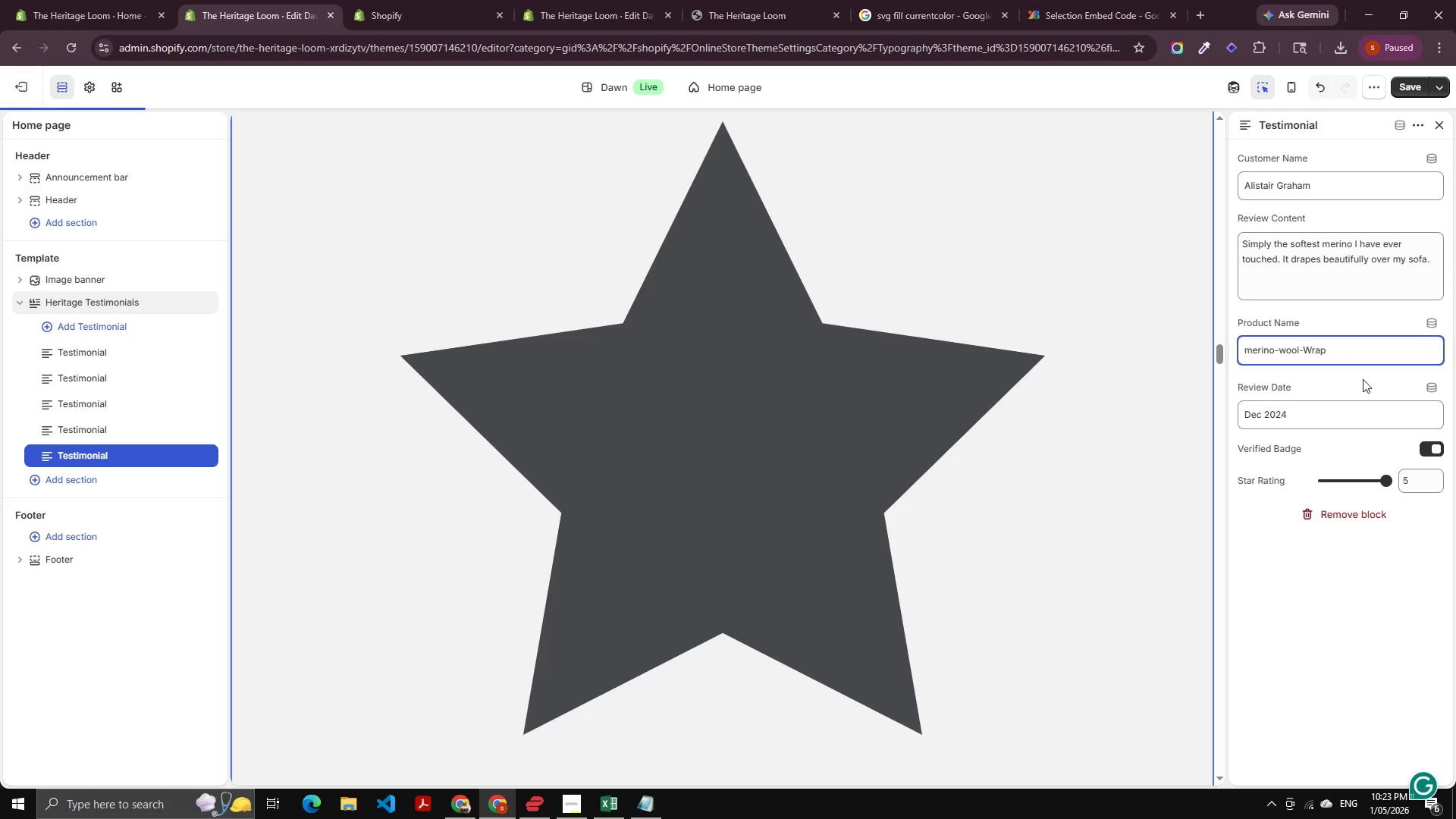 
key(Backspace)
 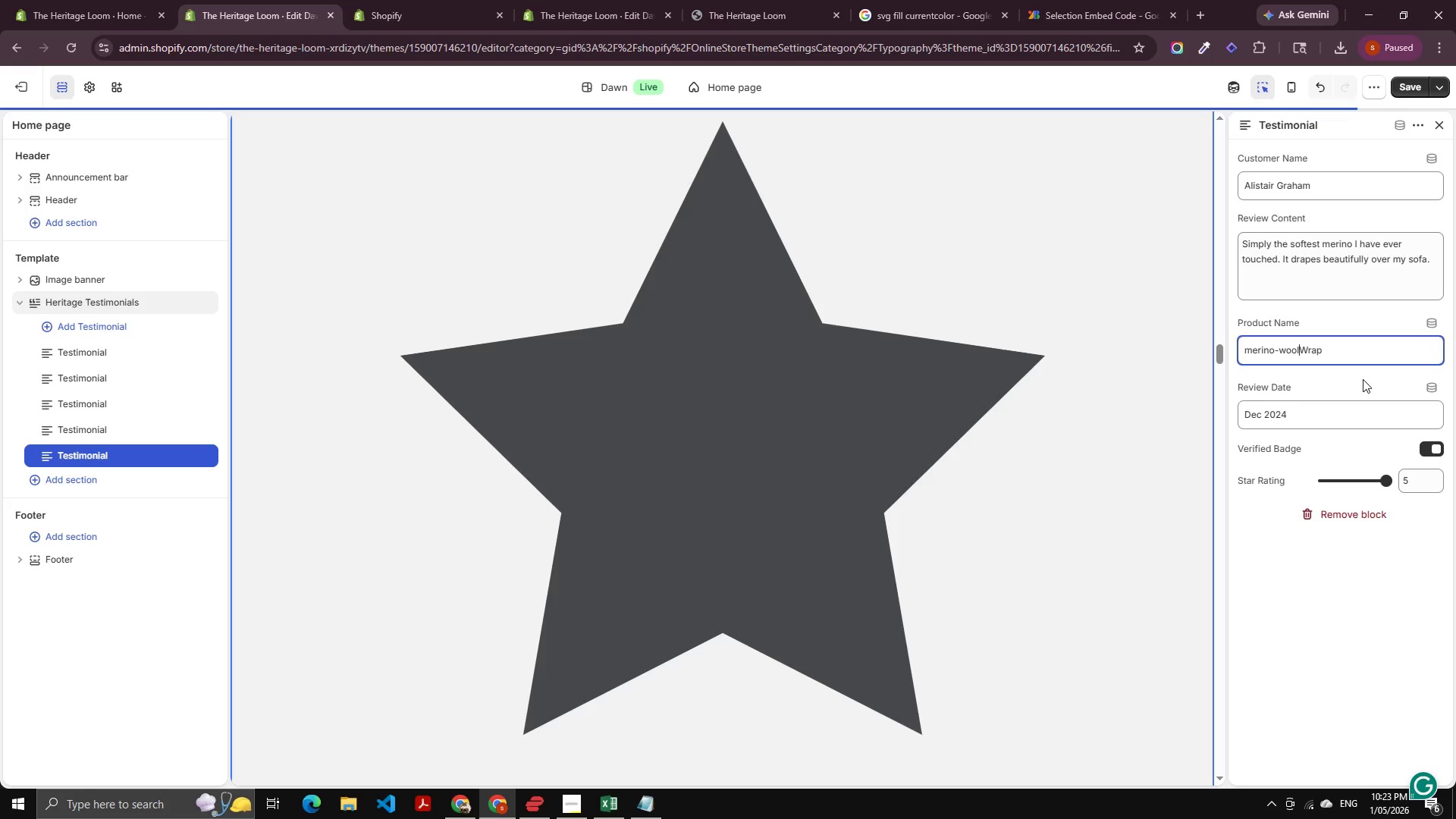 
key(Space)
 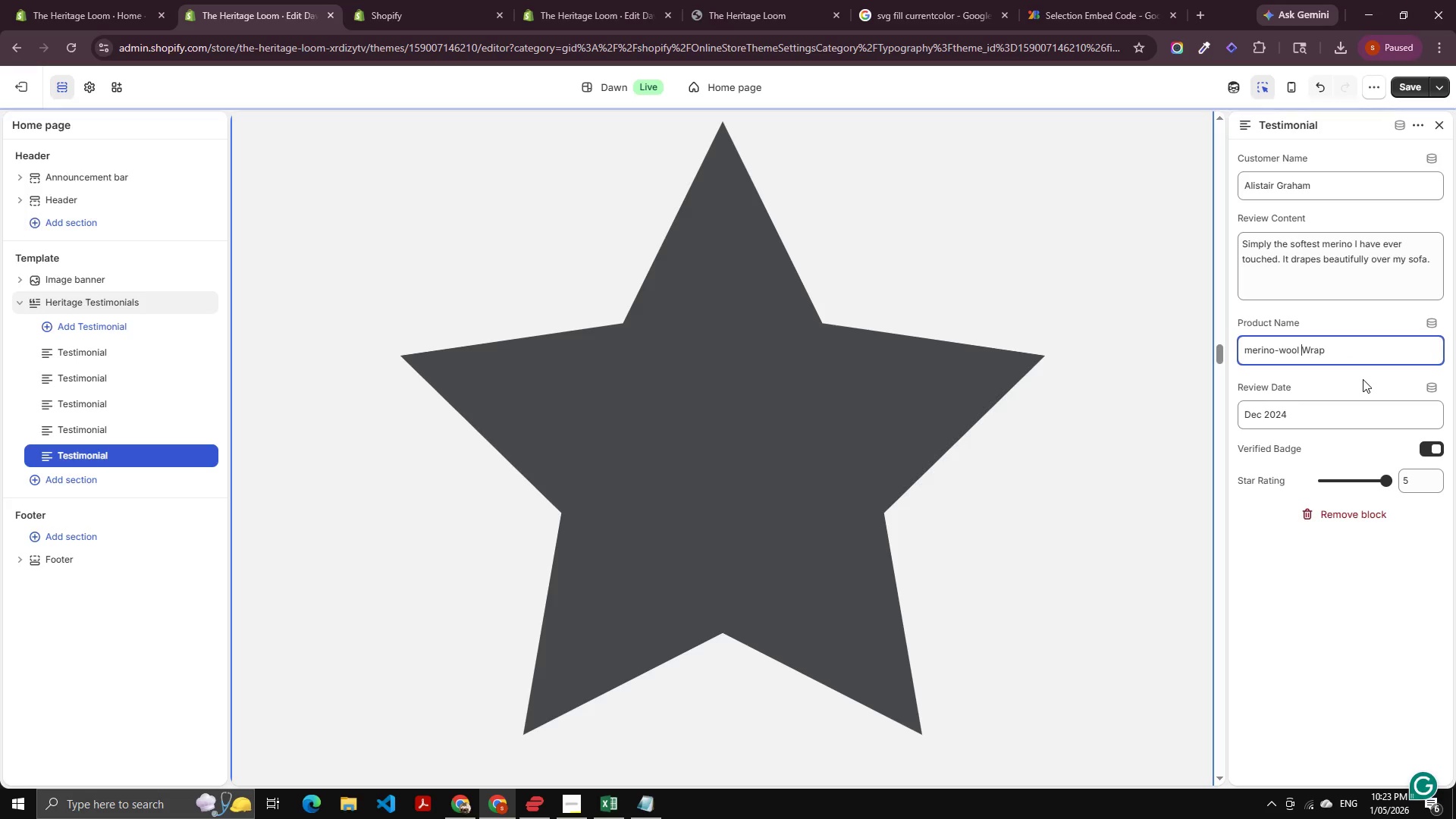 
key(ArrowLeft)
 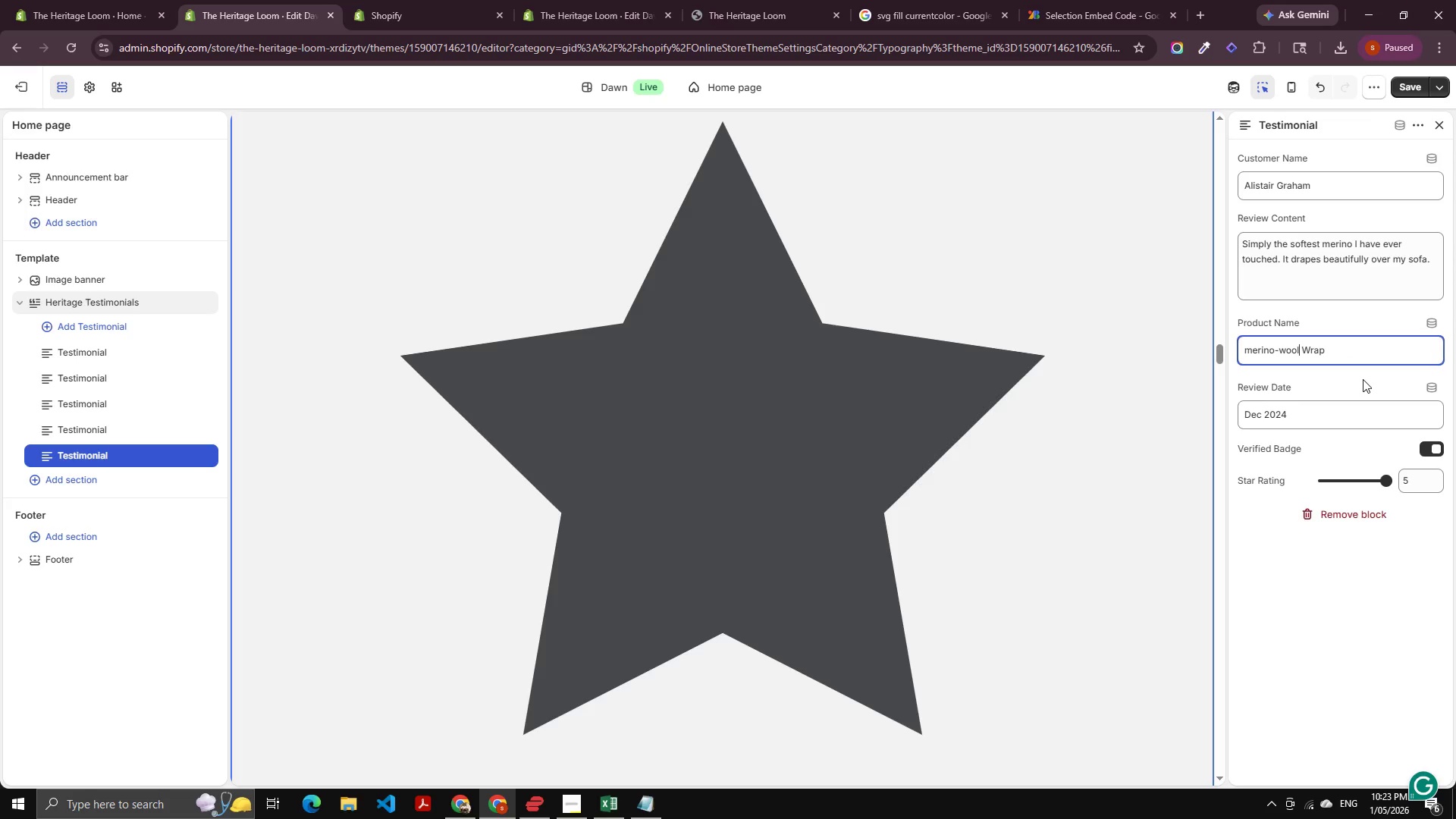 
key(ArrowLeft)
 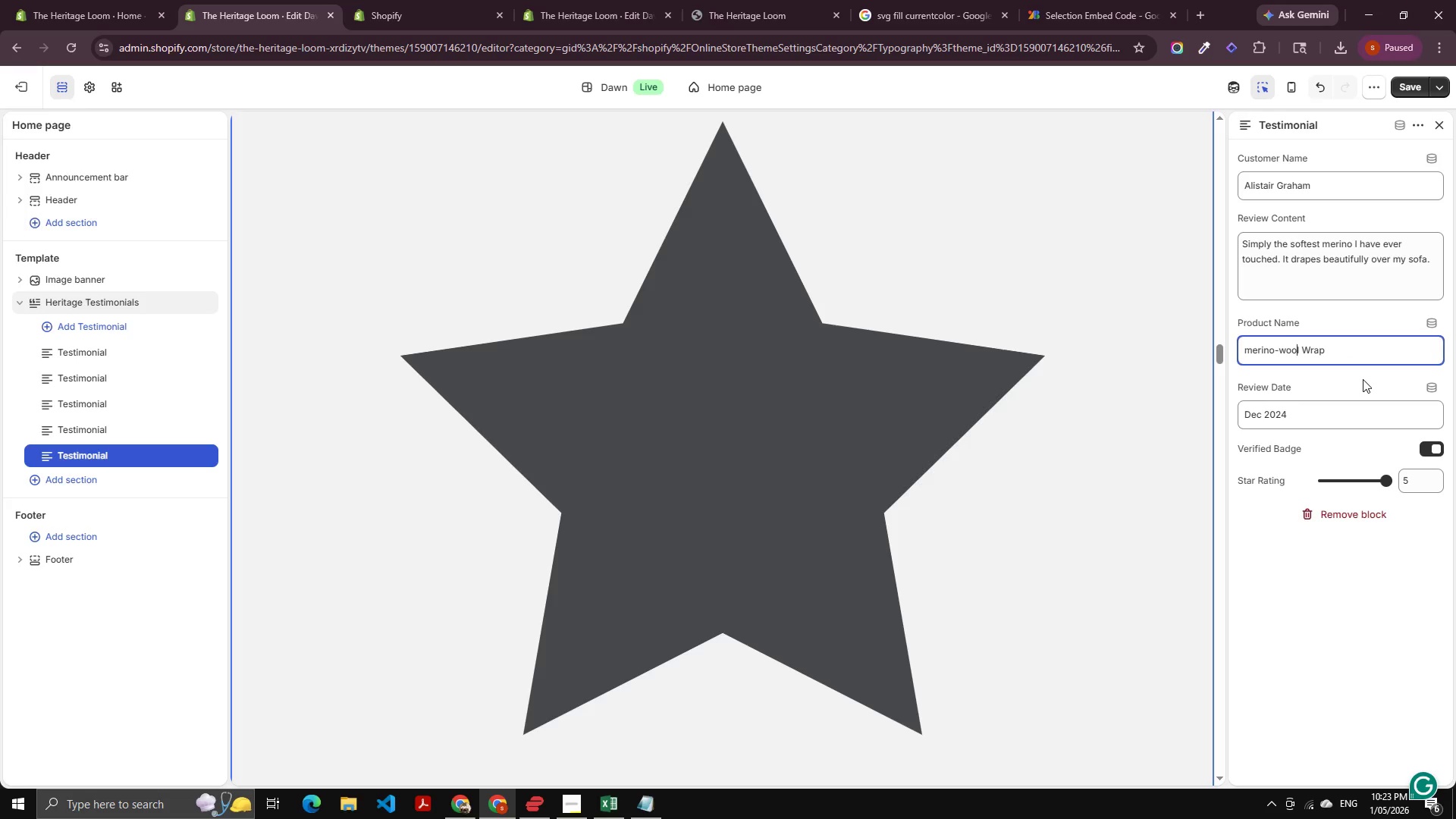 
key(ArrowLeft)
 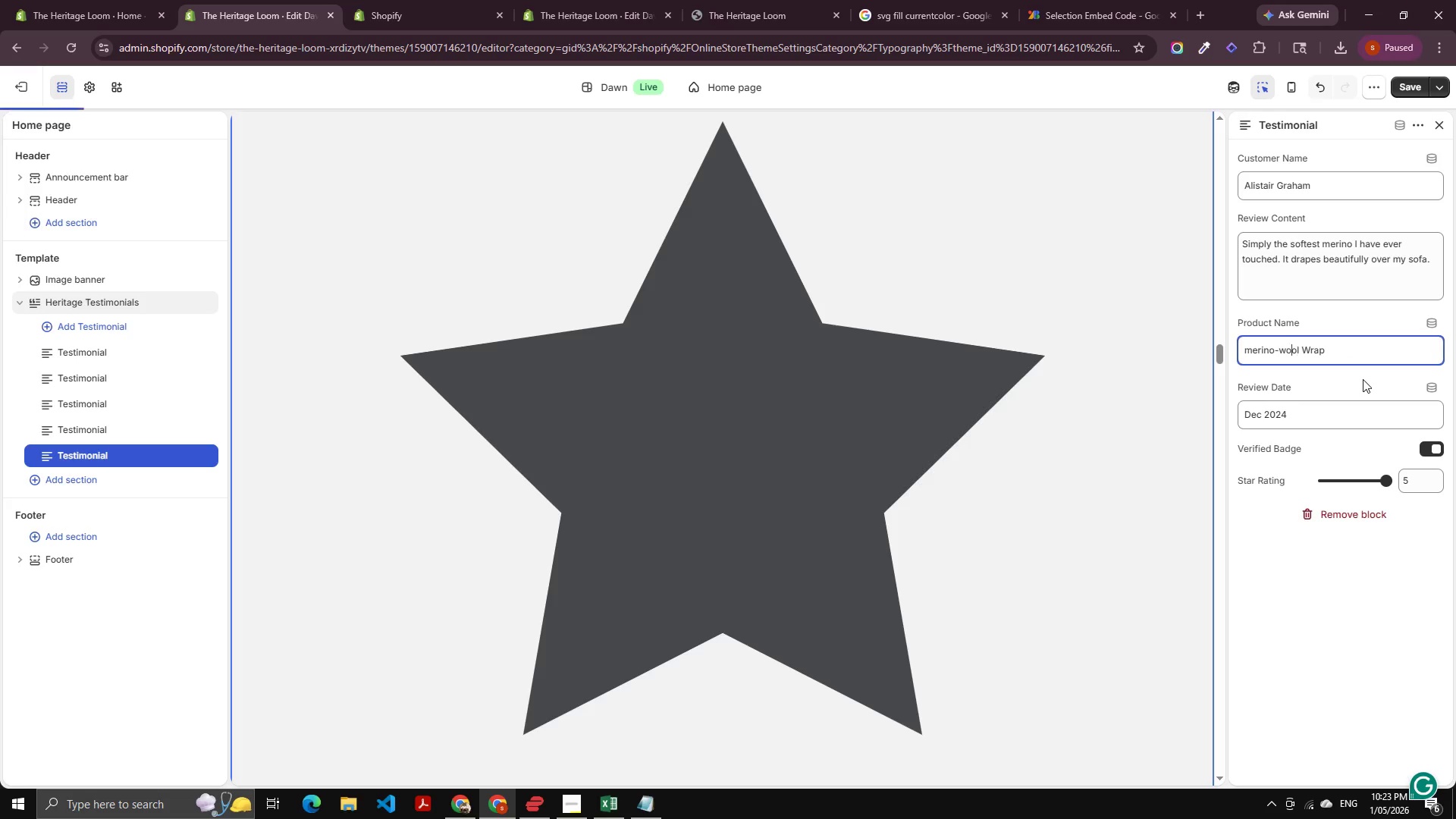 
key(ArrowLeft)
 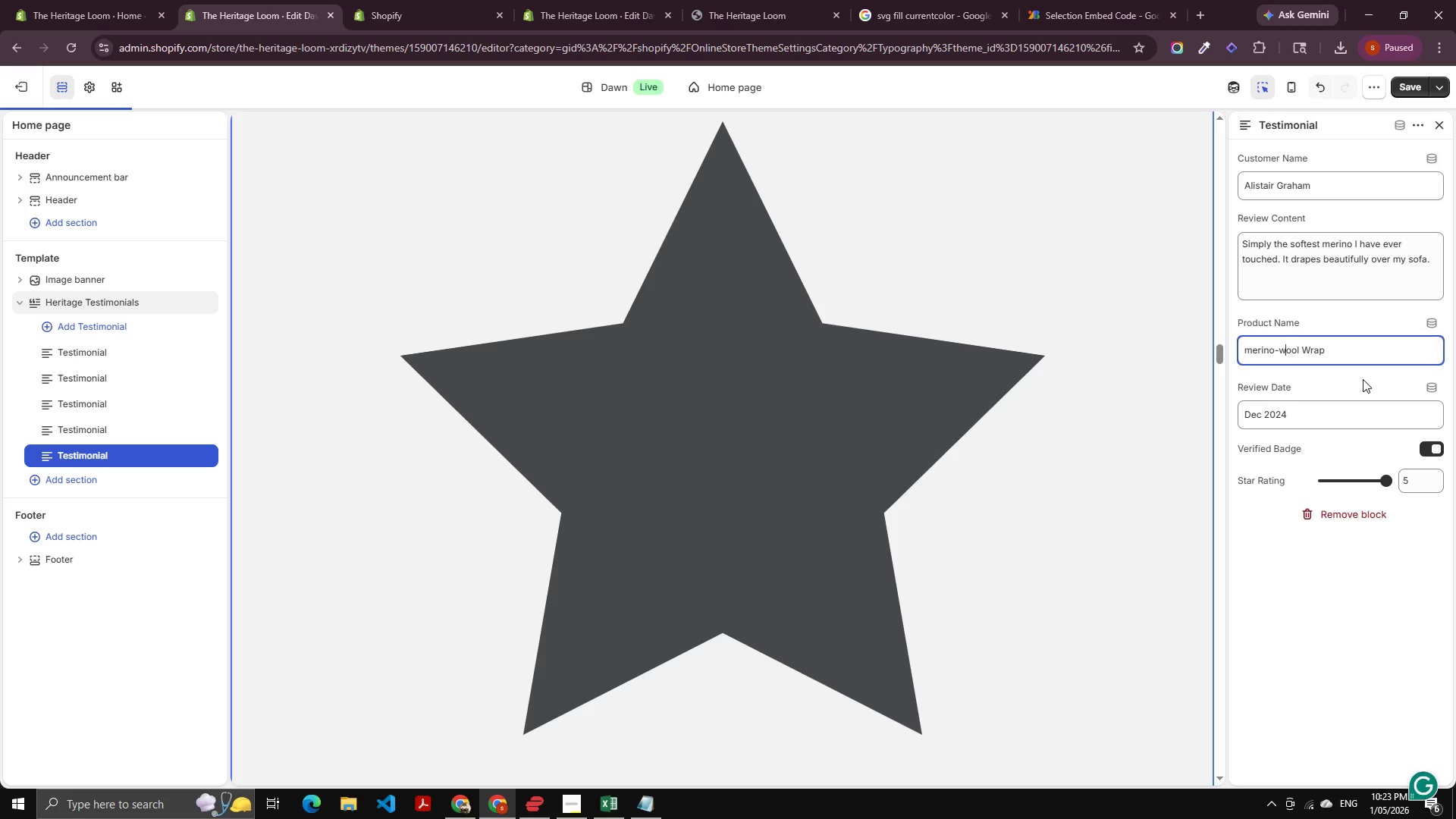 
key(ArrowLeft)
 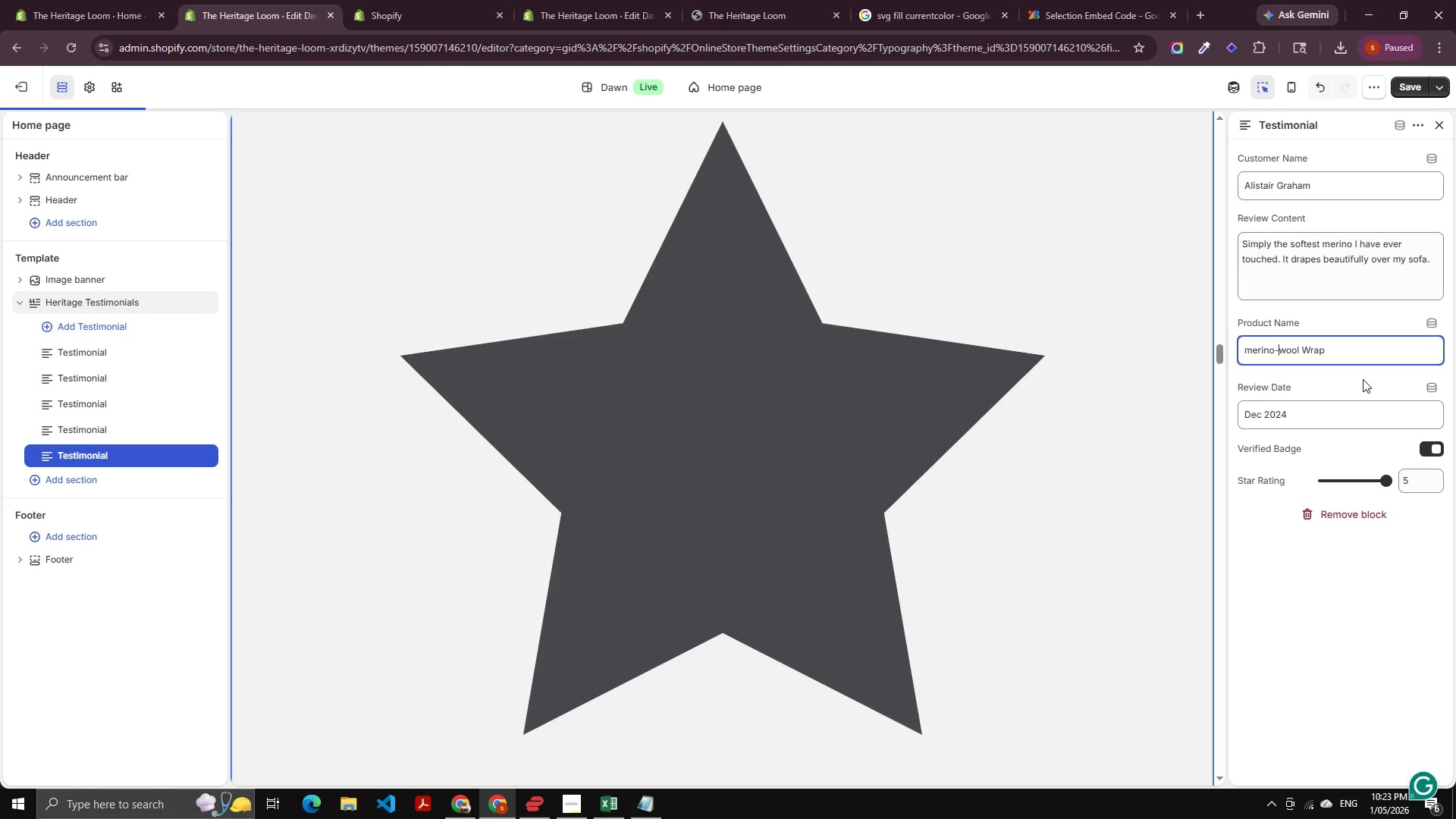 
key(Shift+ArrowRight)
 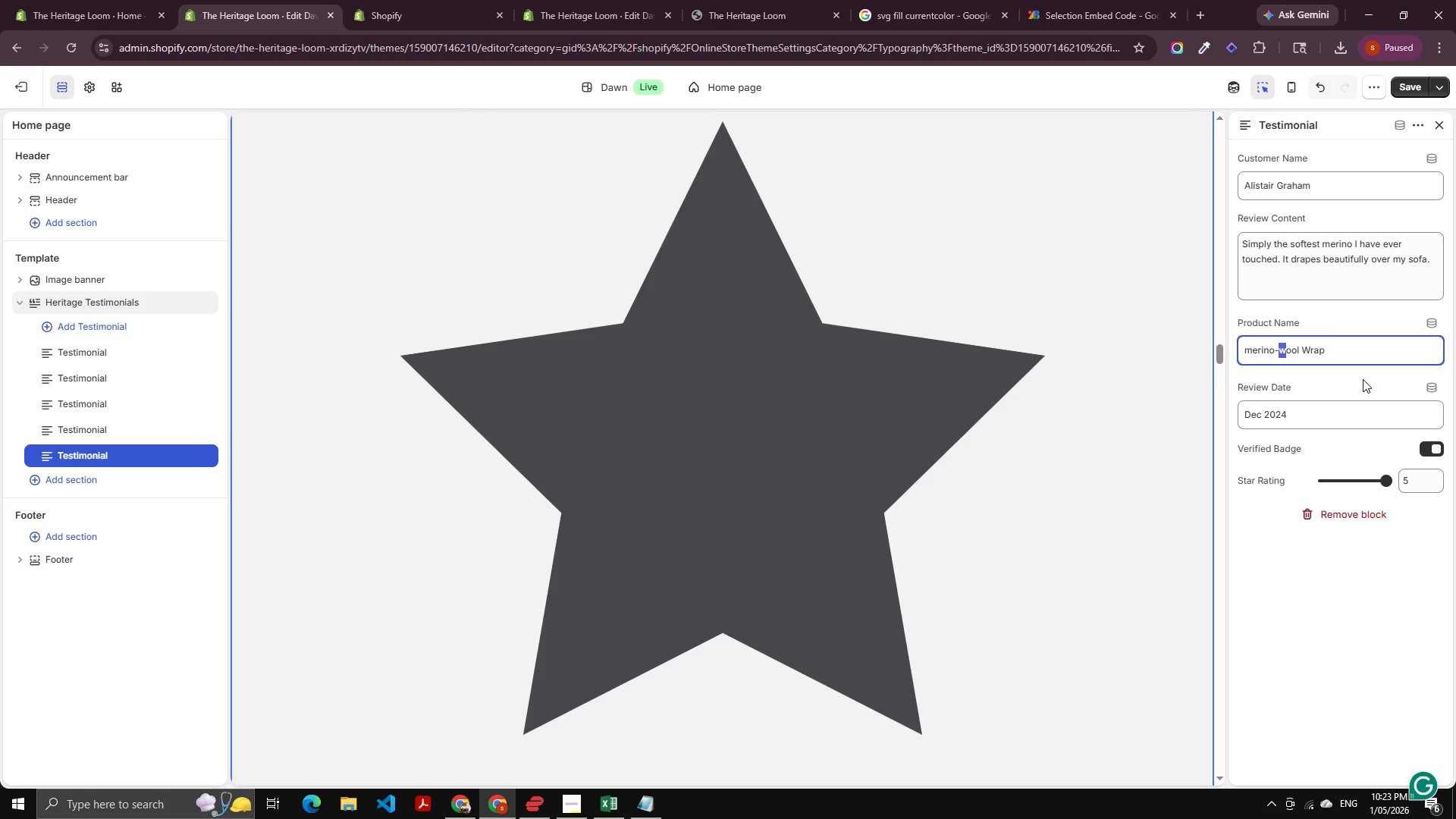 
key(Shift+W)
 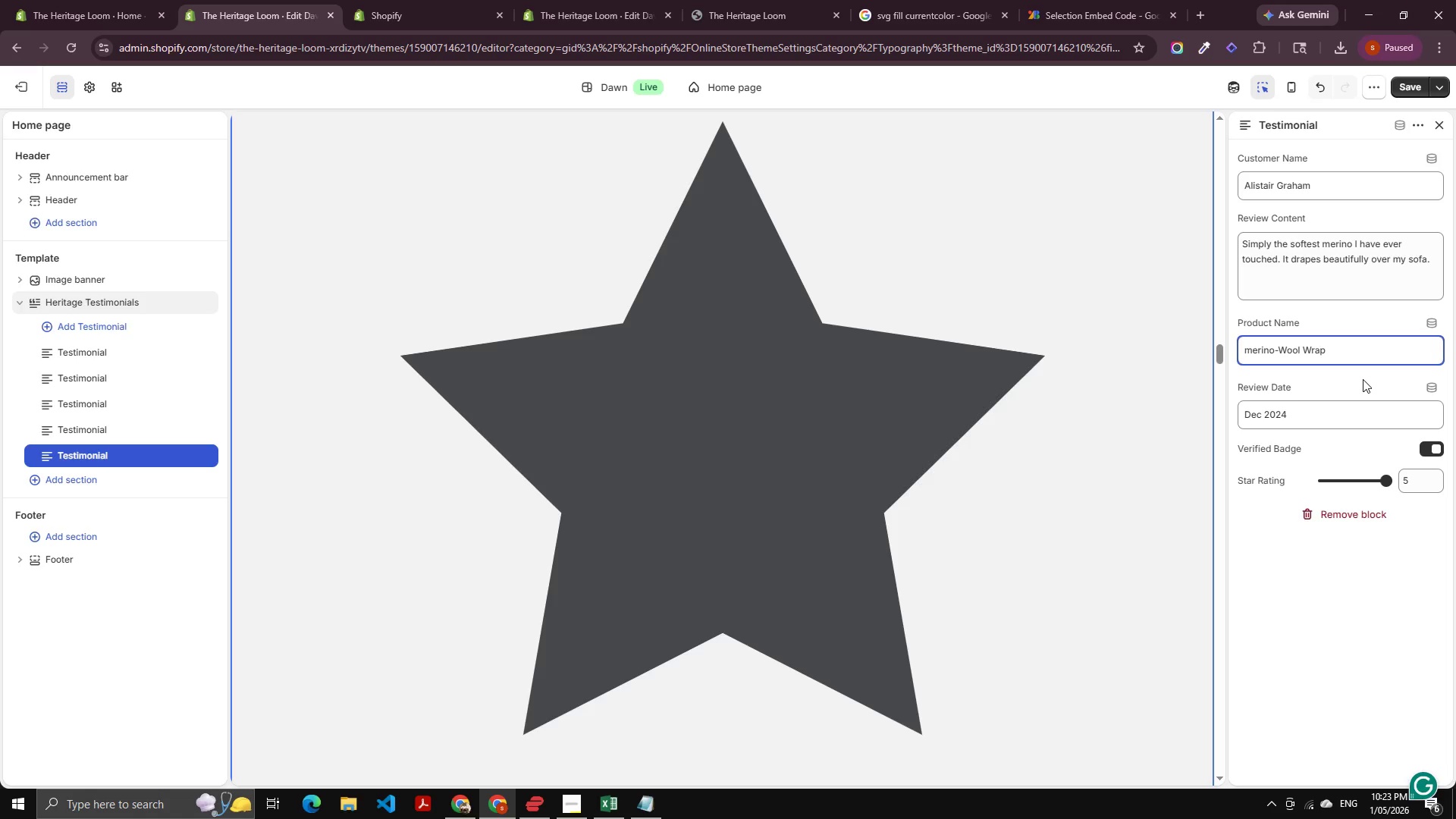 
key(ArrowLeft)
 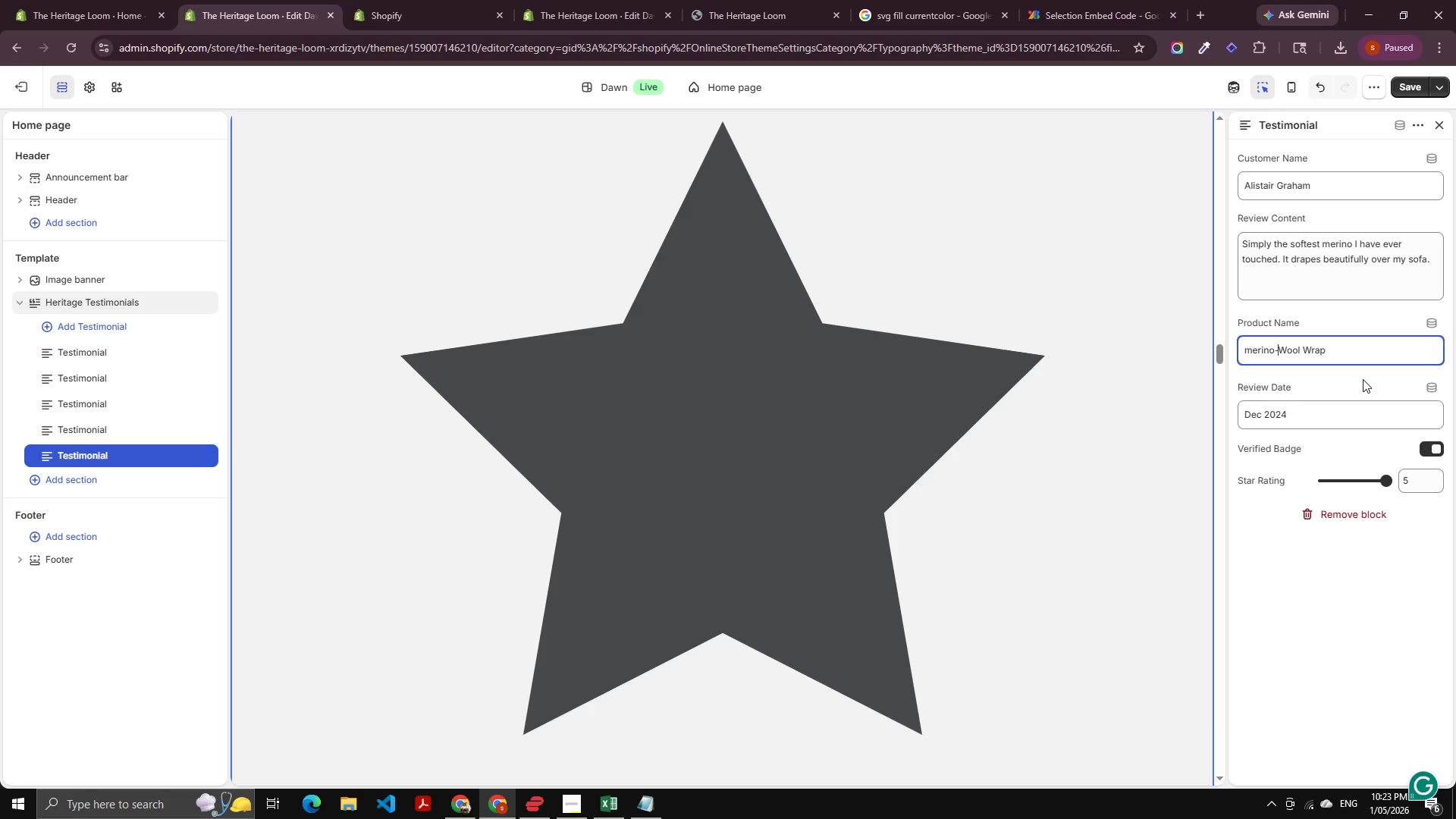 
key(Backspace)
 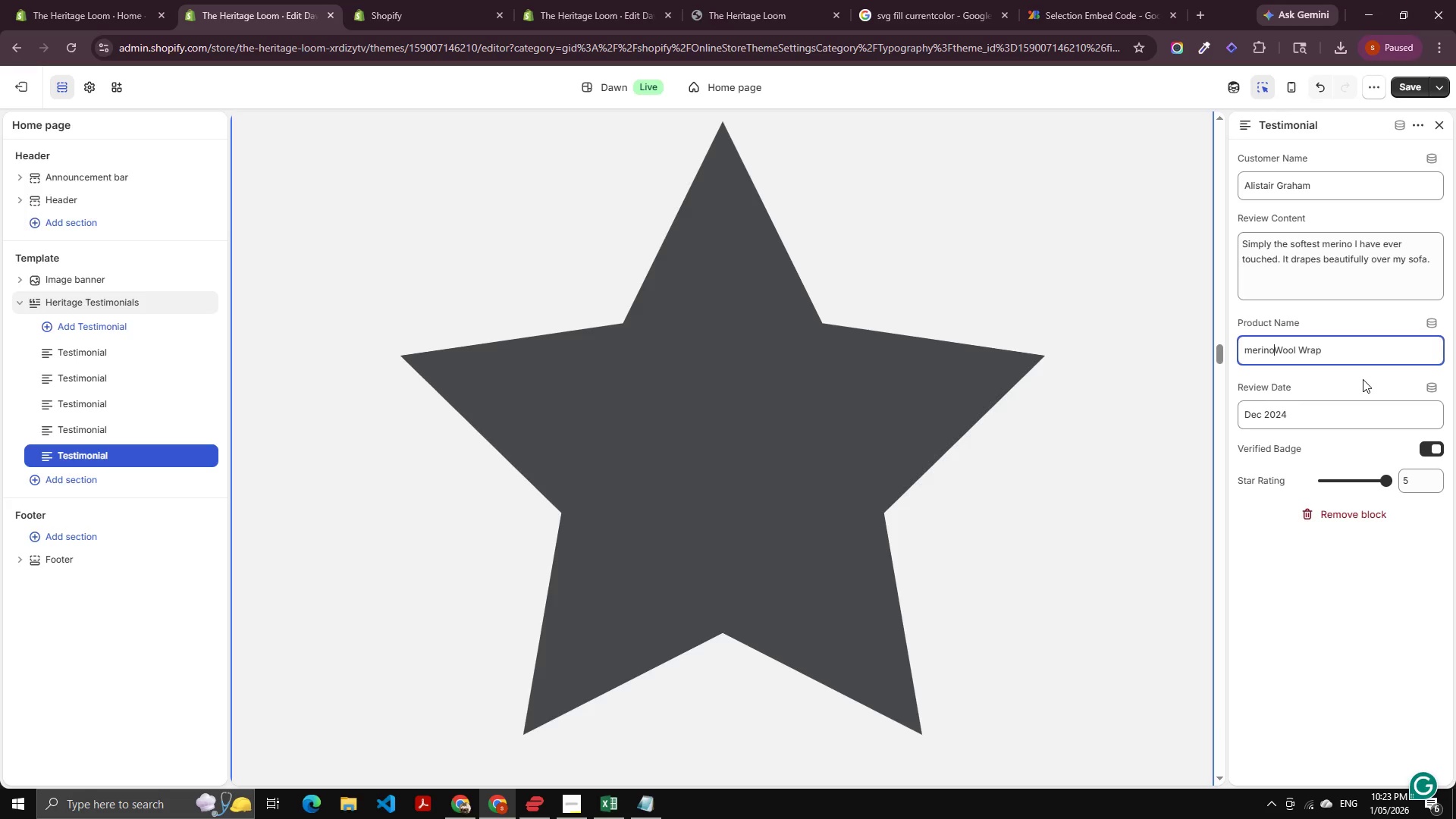 
key(Space)
 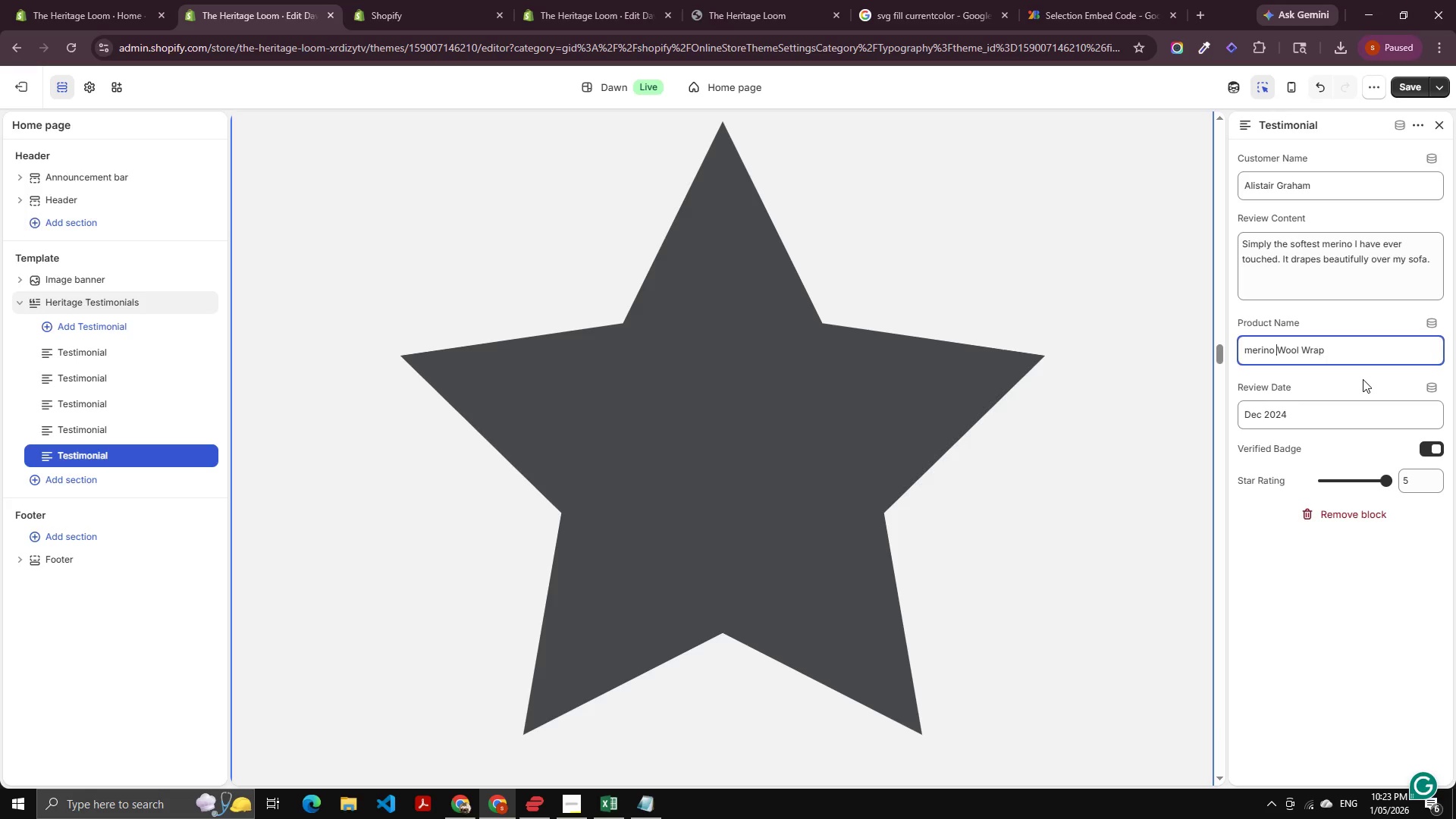 
key(Control+ArrowLeft)
 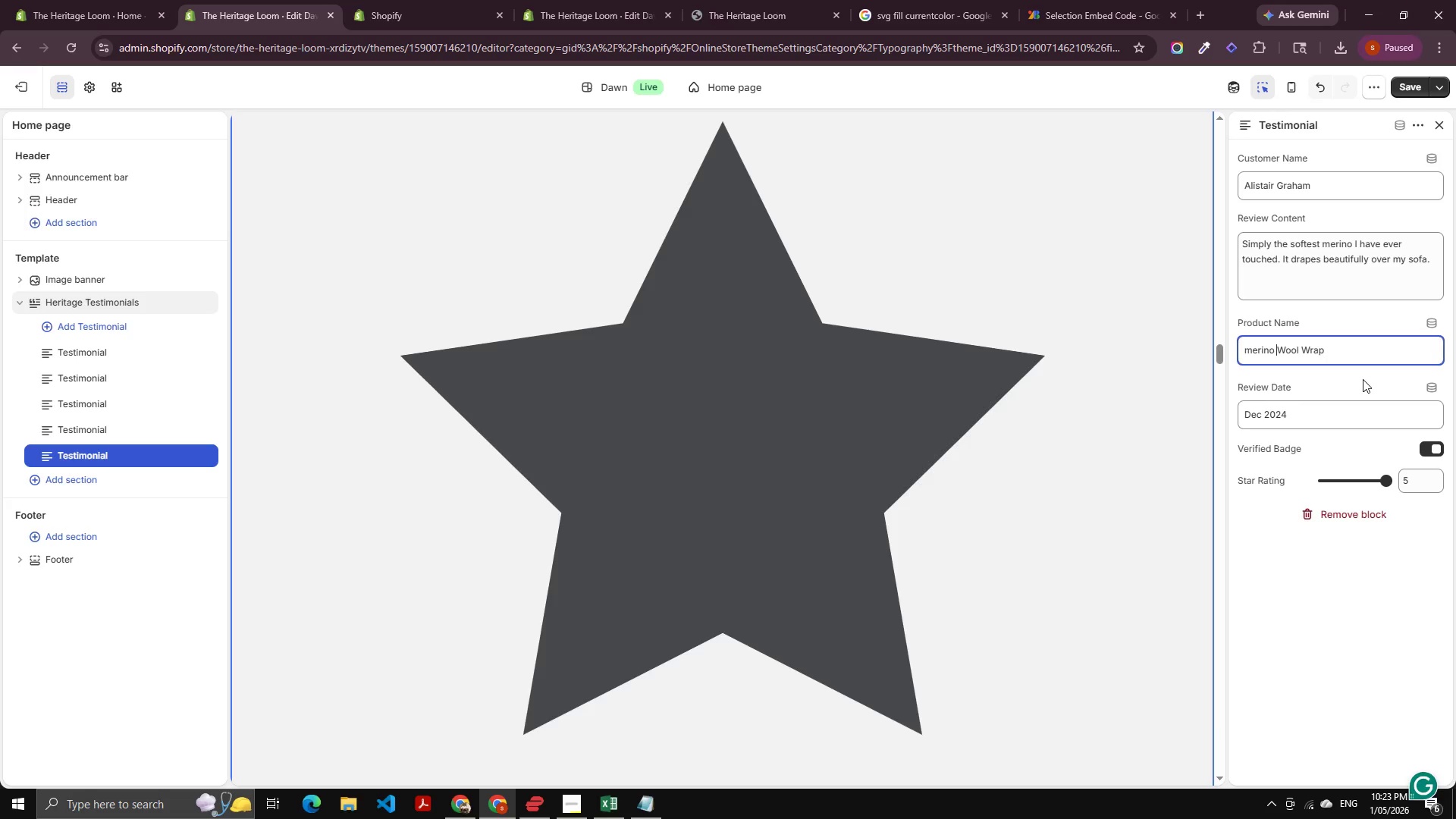 
key(Shift+ArrowRight)
 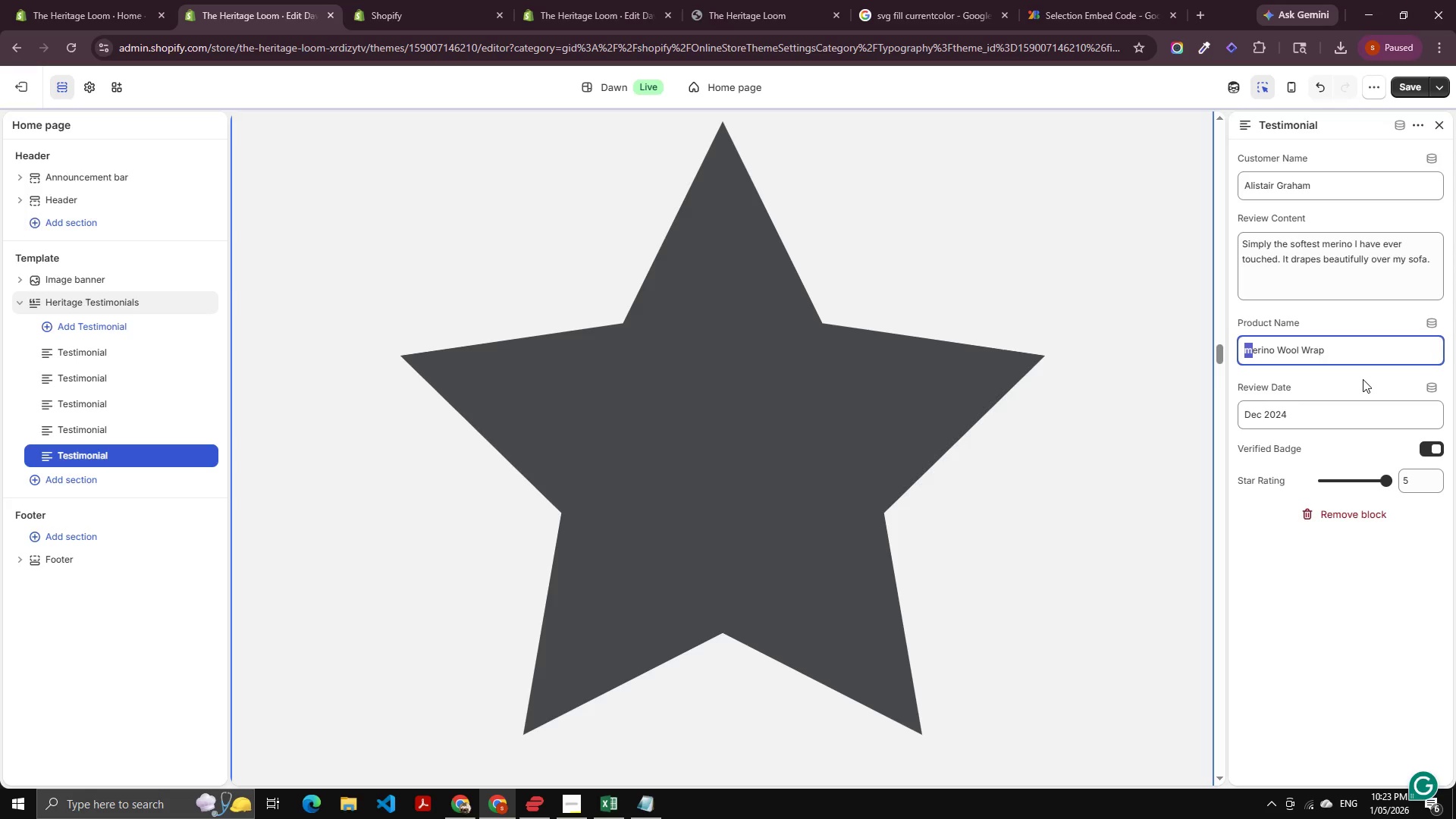 
key(Shift+M)
 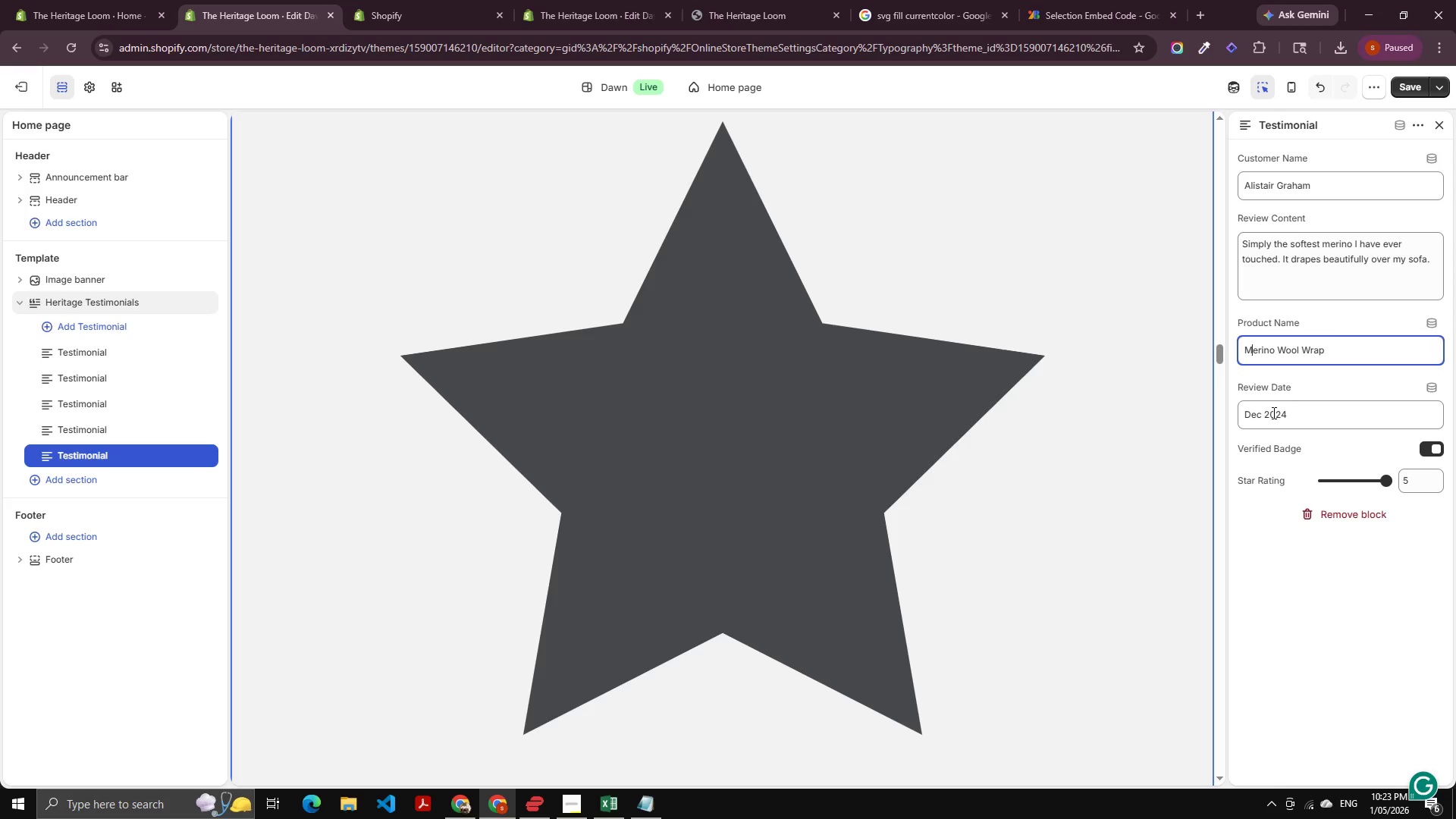 
double_click([1250, 418])
 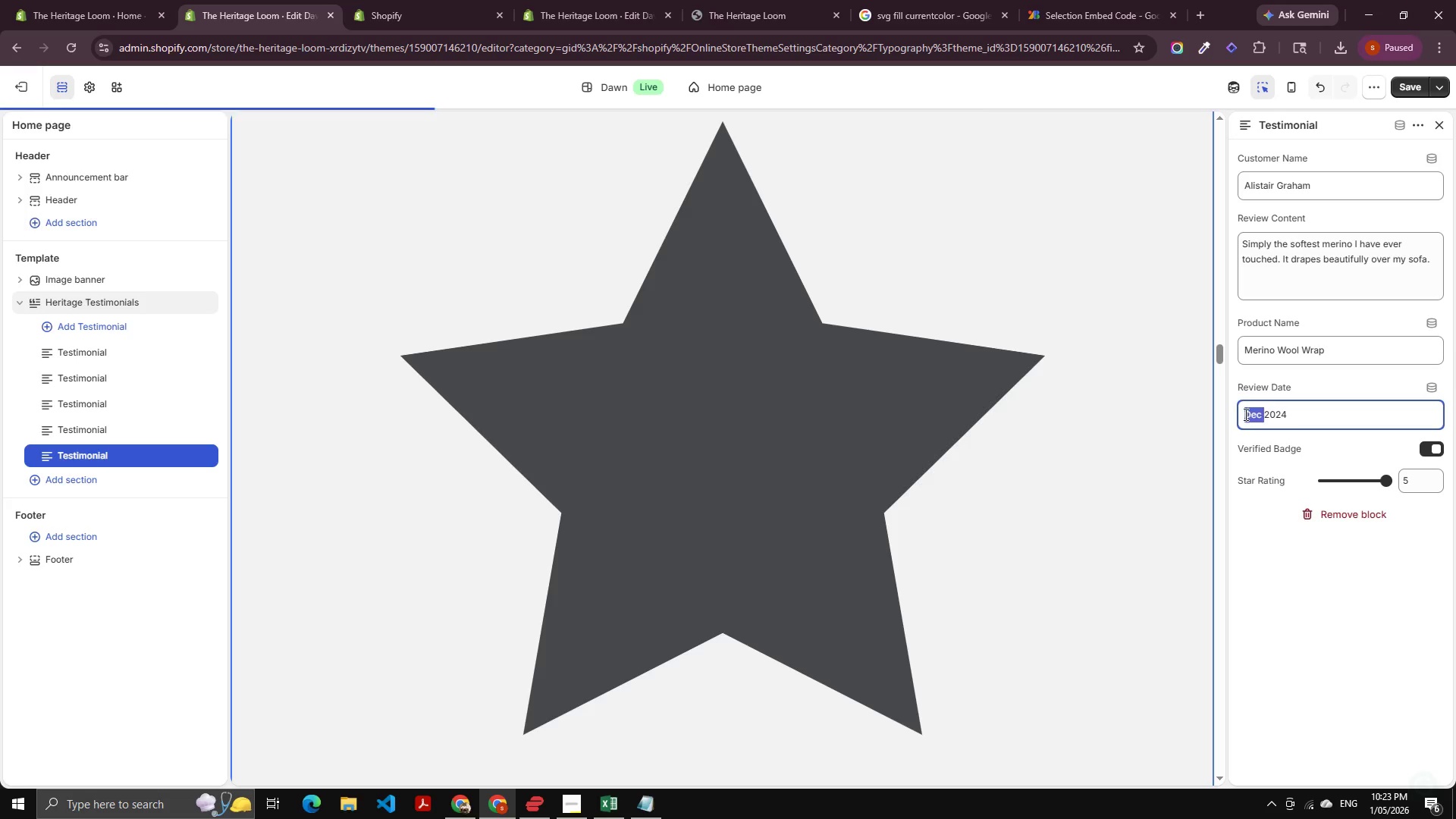 
type(Jan )
 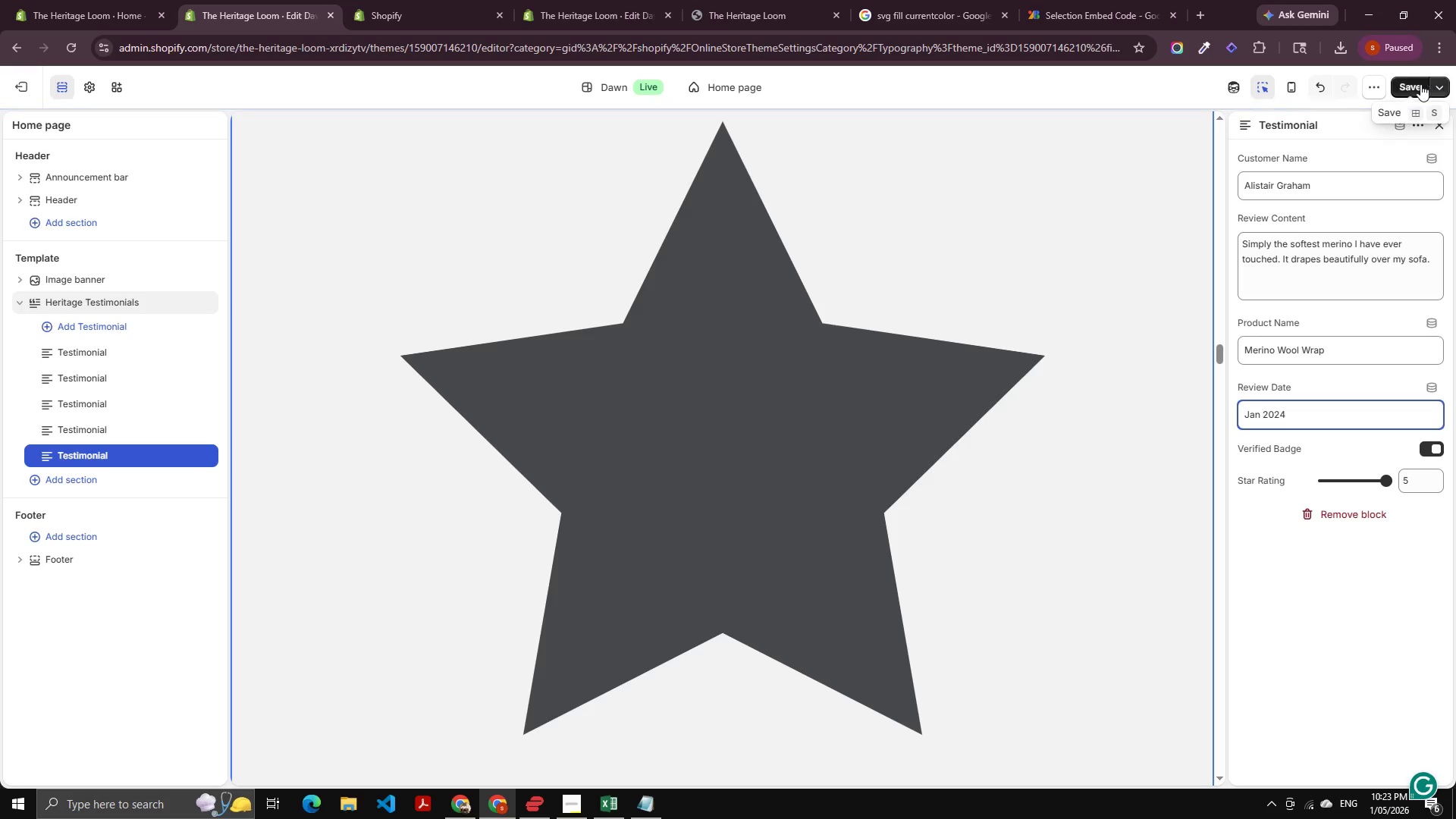 
key(Alt+AltLeft)
 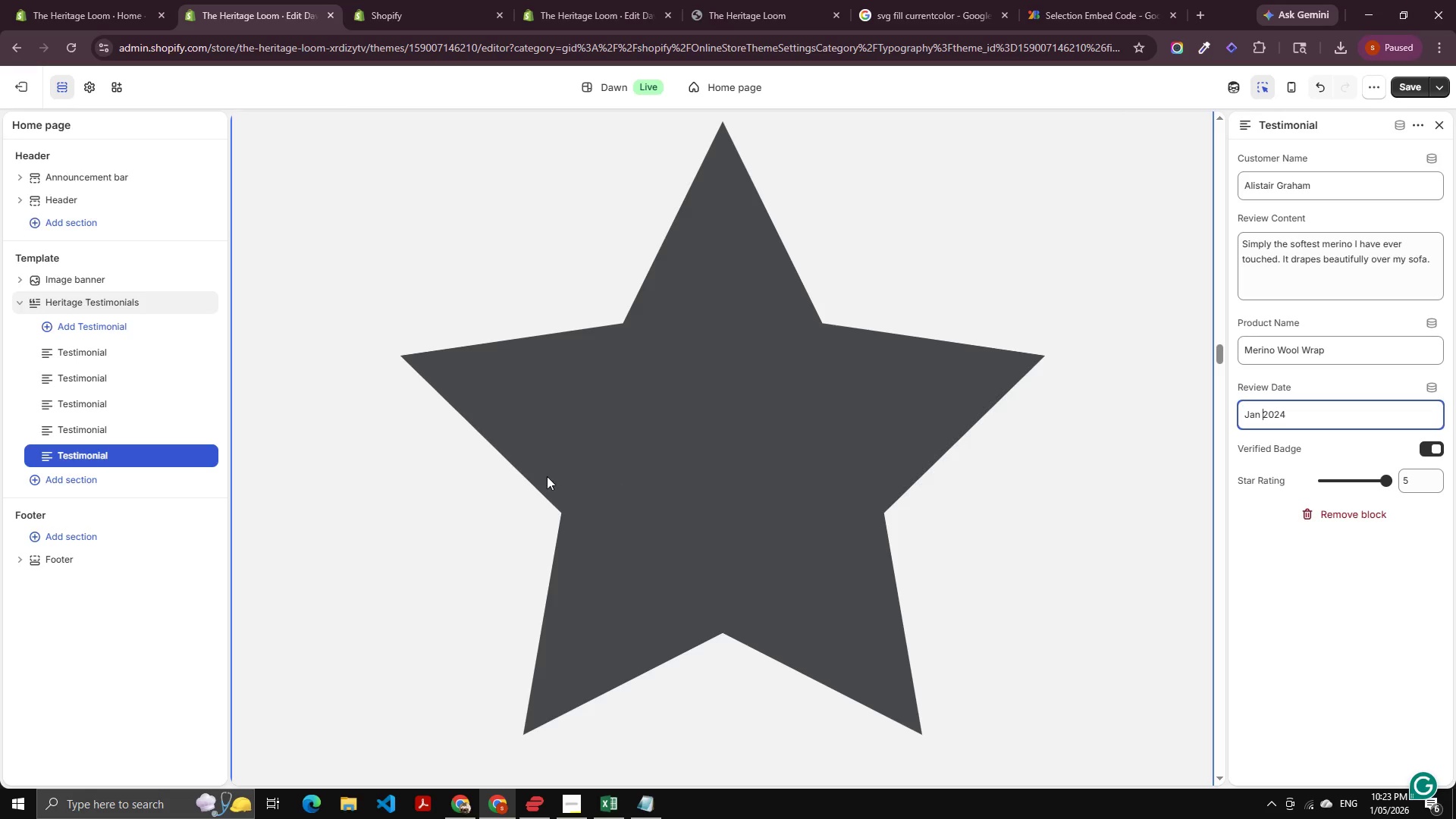 
key(Alt+Tab)
 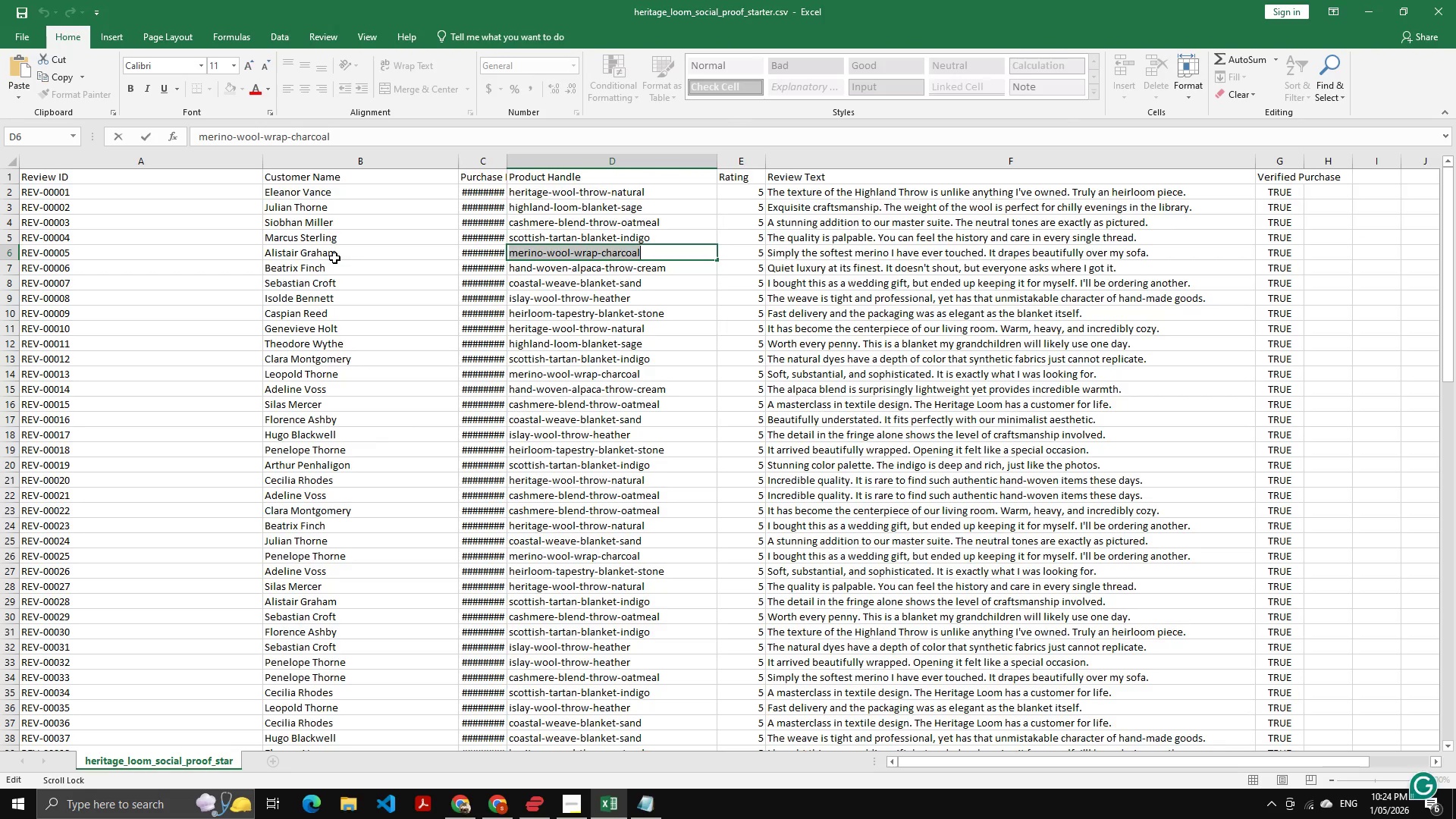 
double_click([331, 256])
 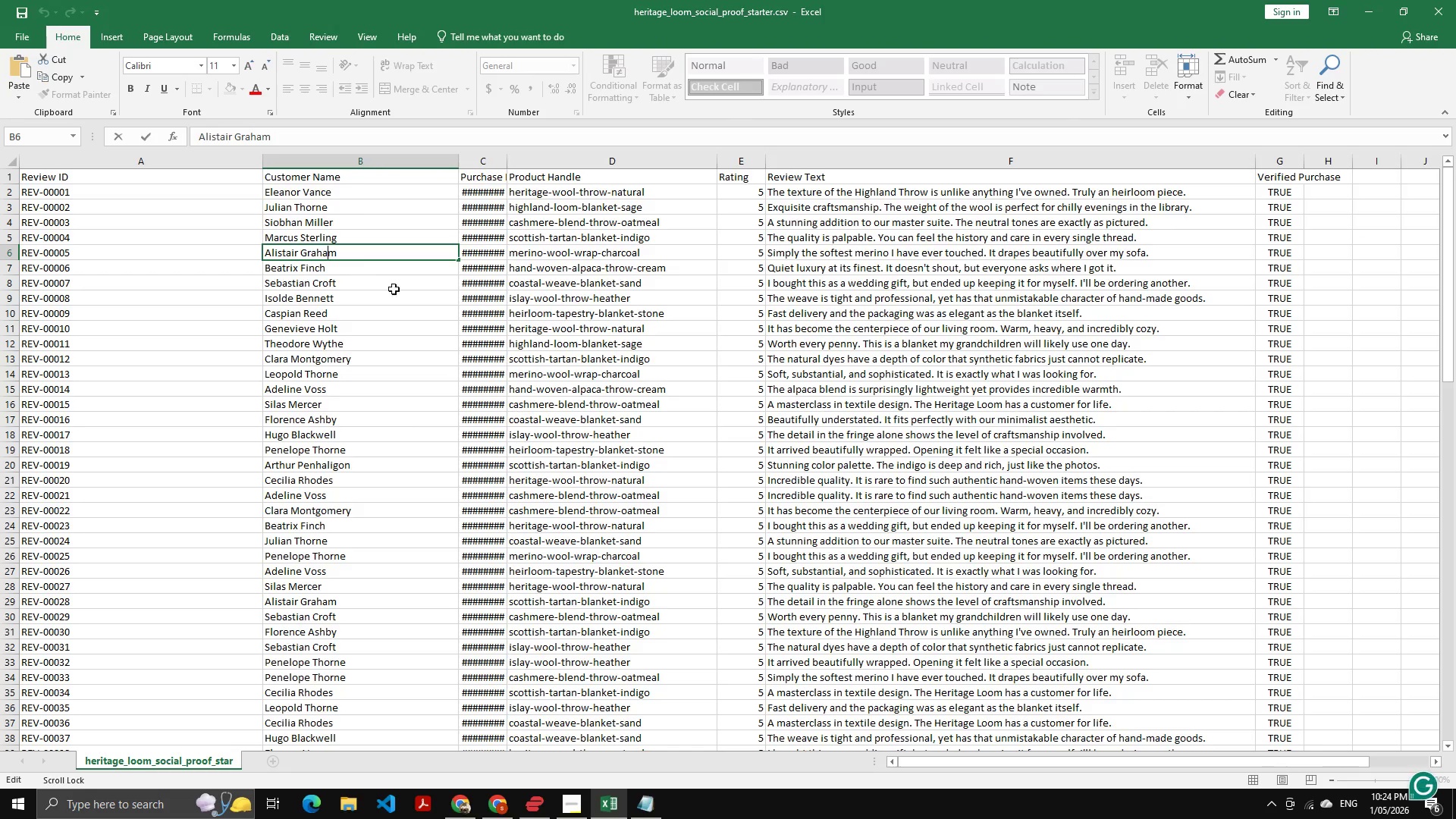 
key(Alt+AltLeft)
 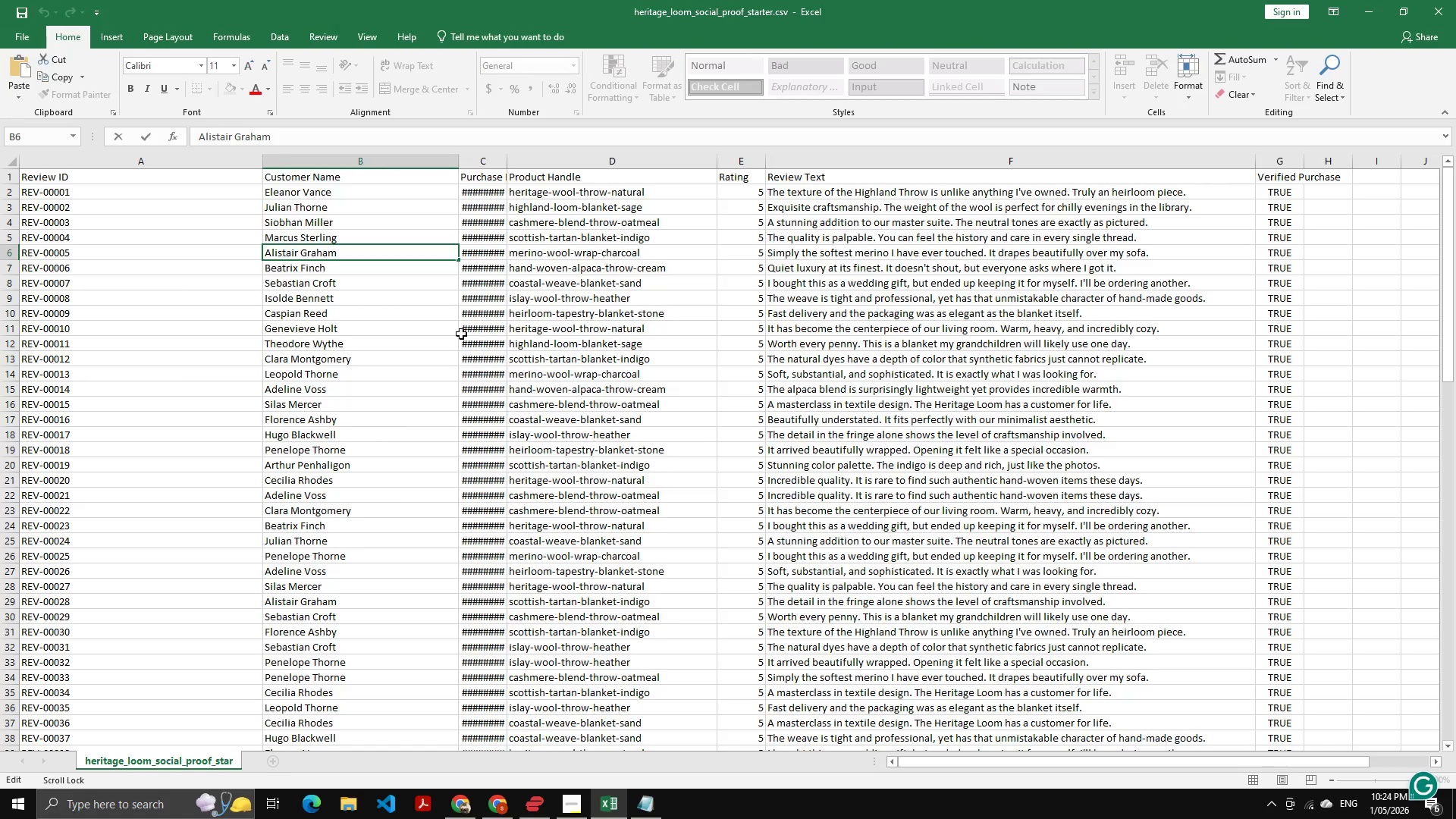 
key(Alt+Tab)
 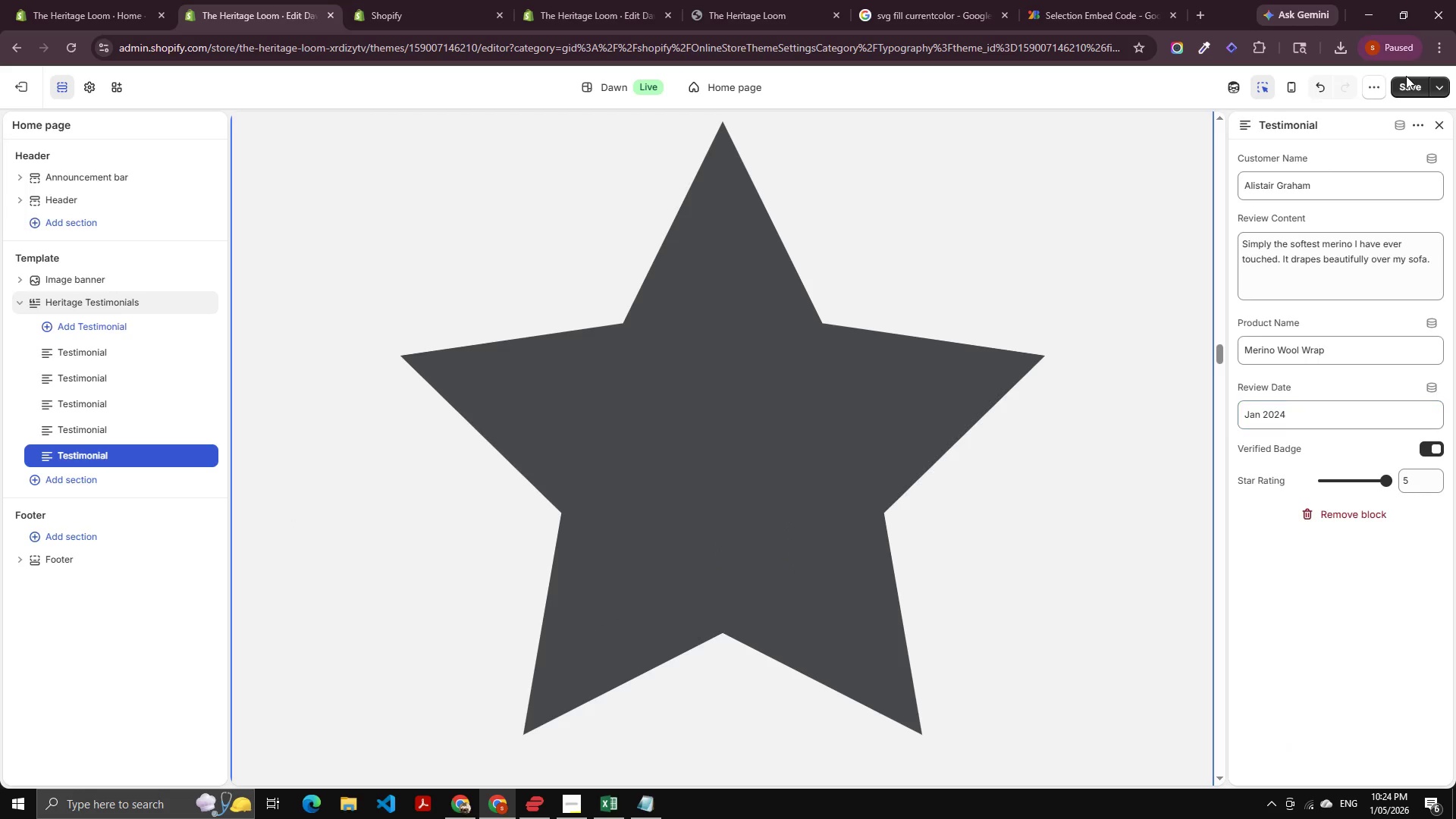 
double_click([1404, 83])
 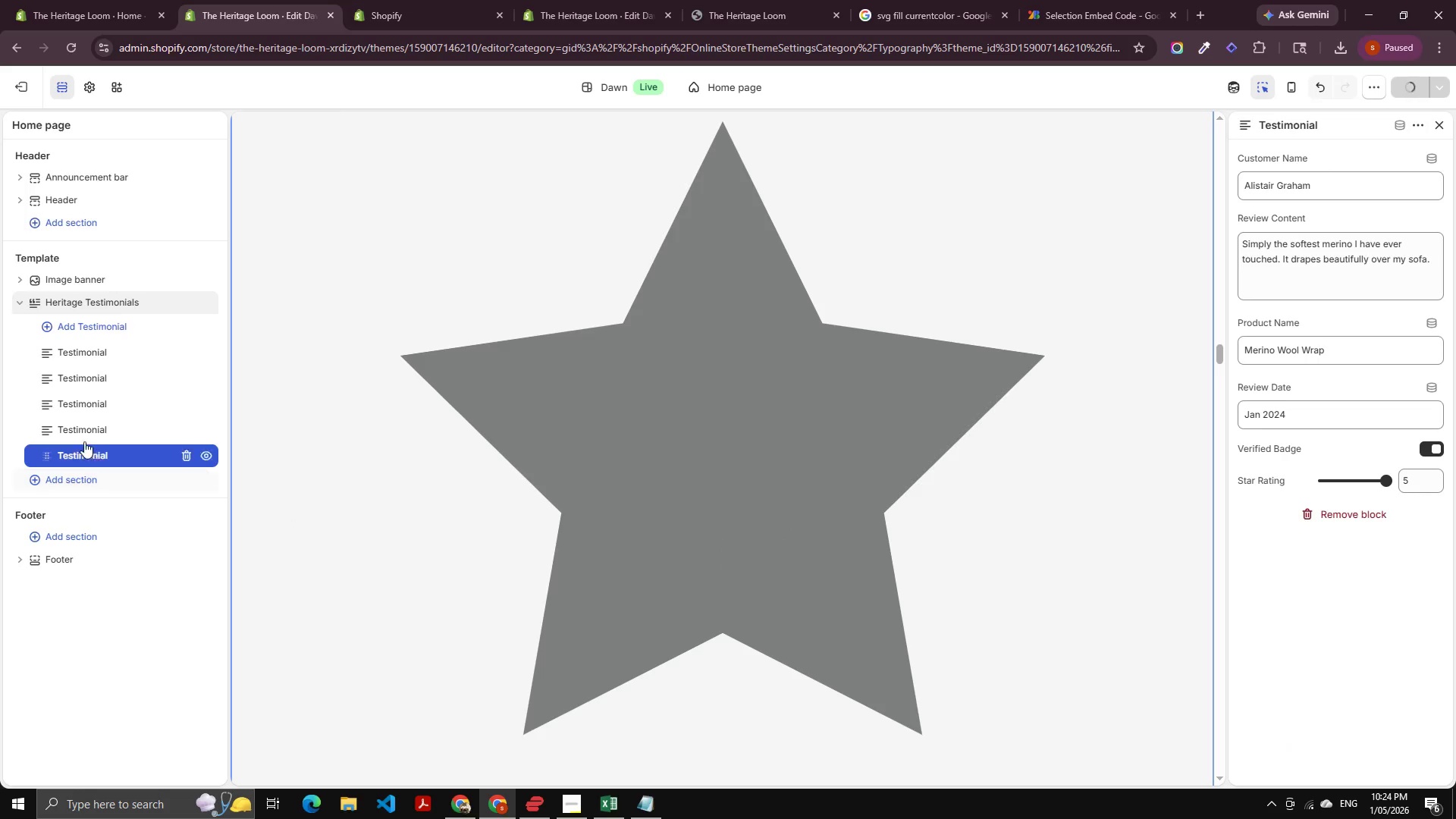 
left_click([80, 426])
 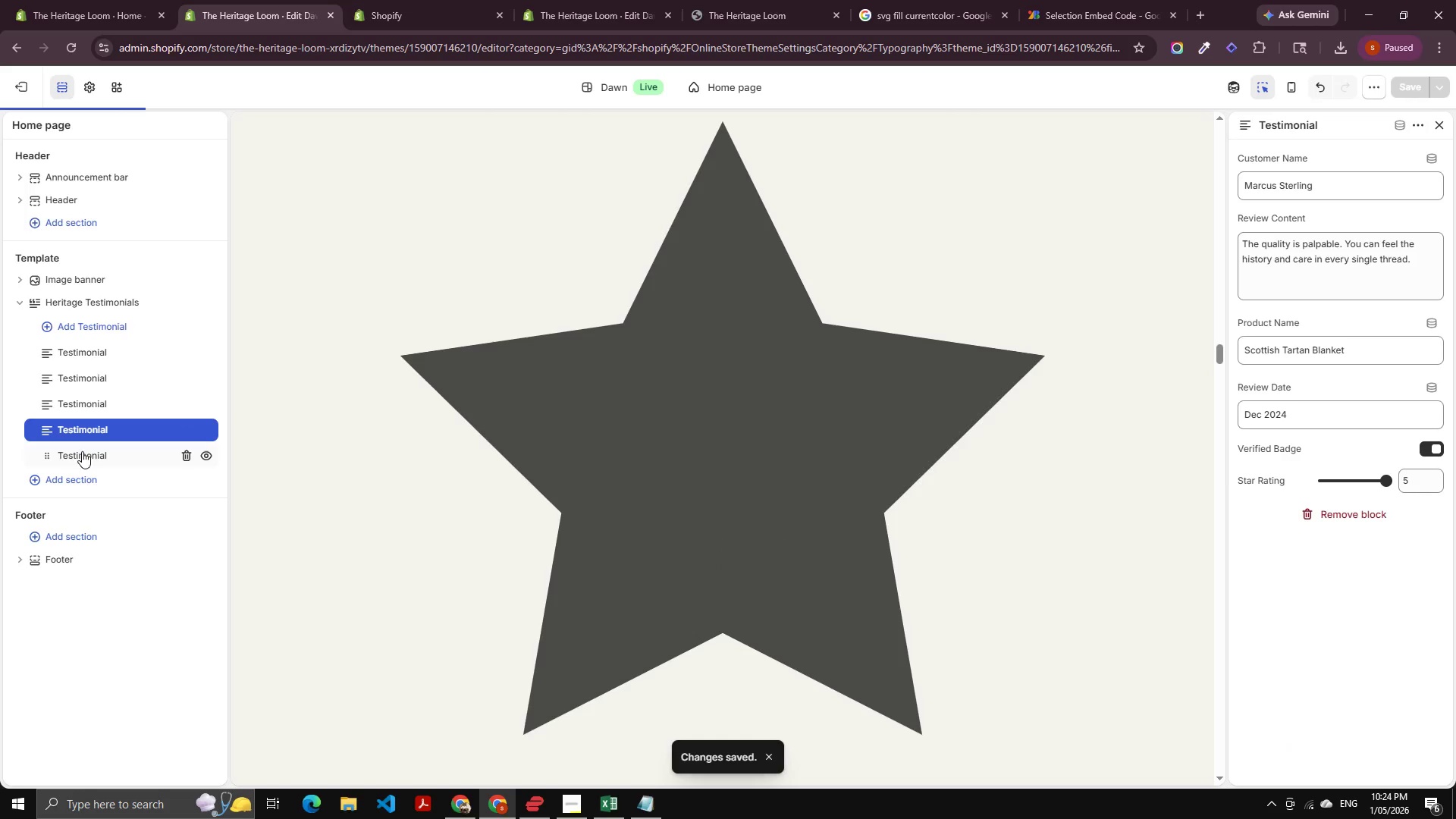 
left_click([82, 451])
 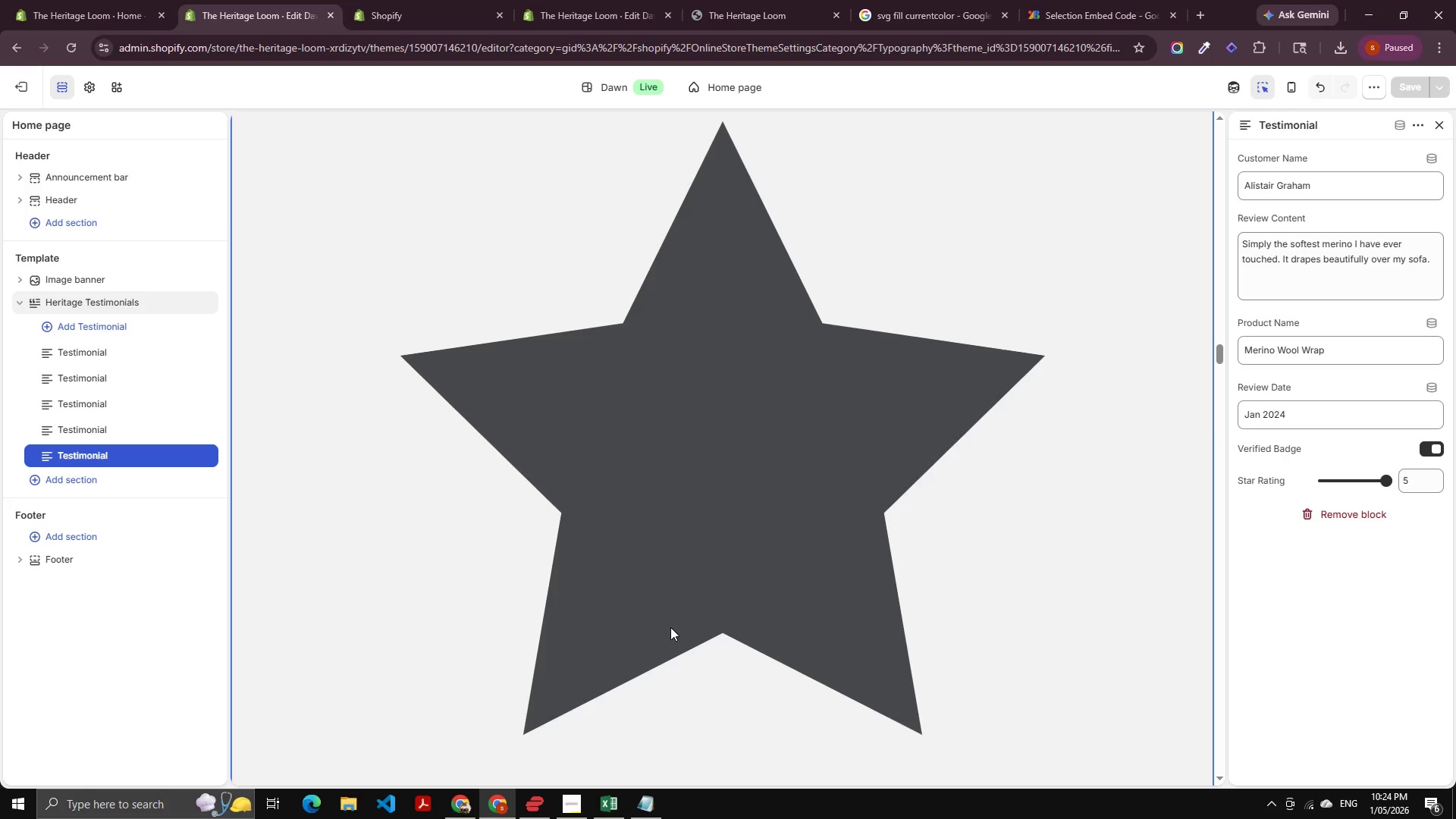 
wait(25.12)
 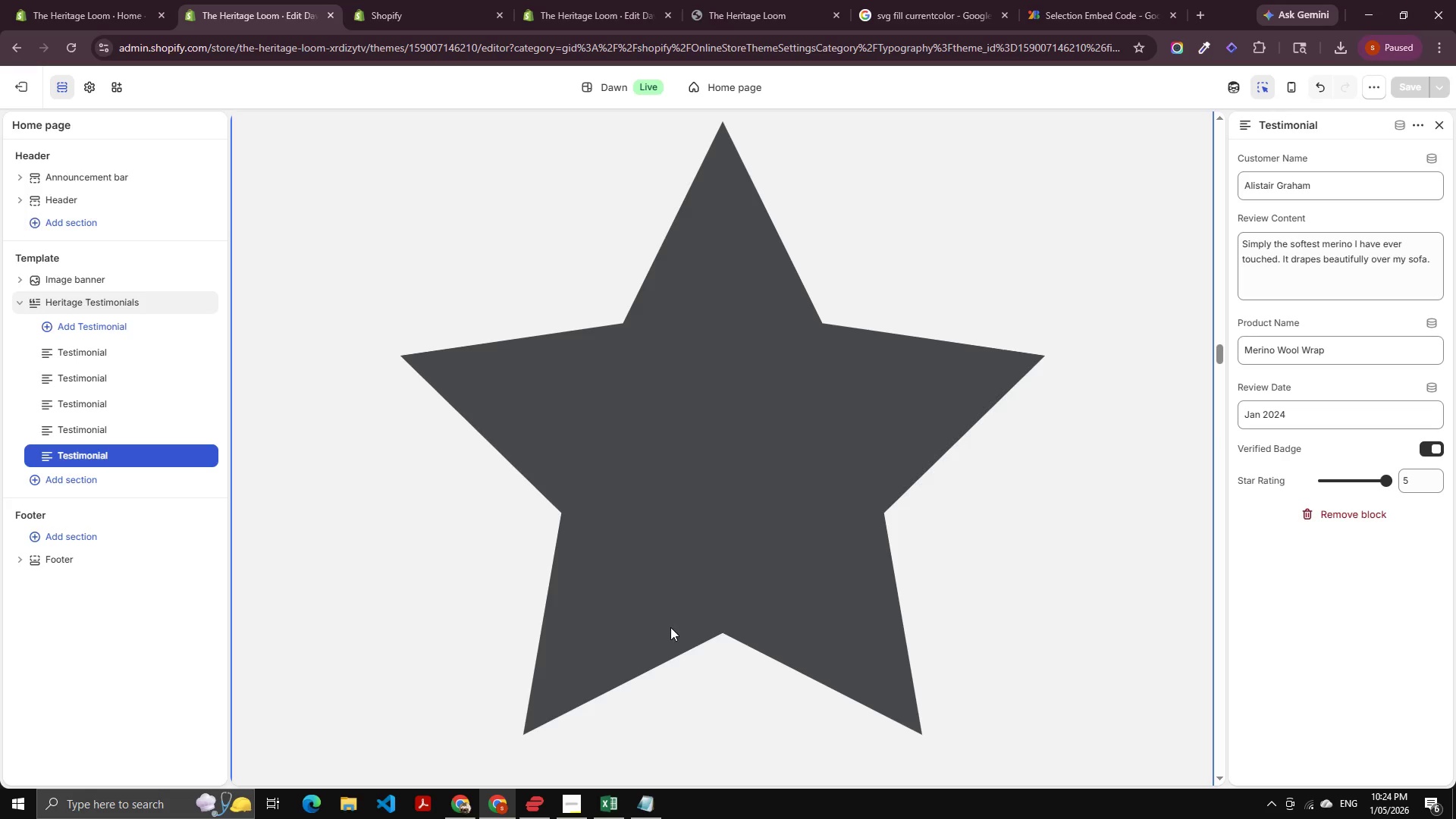 
left_click([1414, 124])
 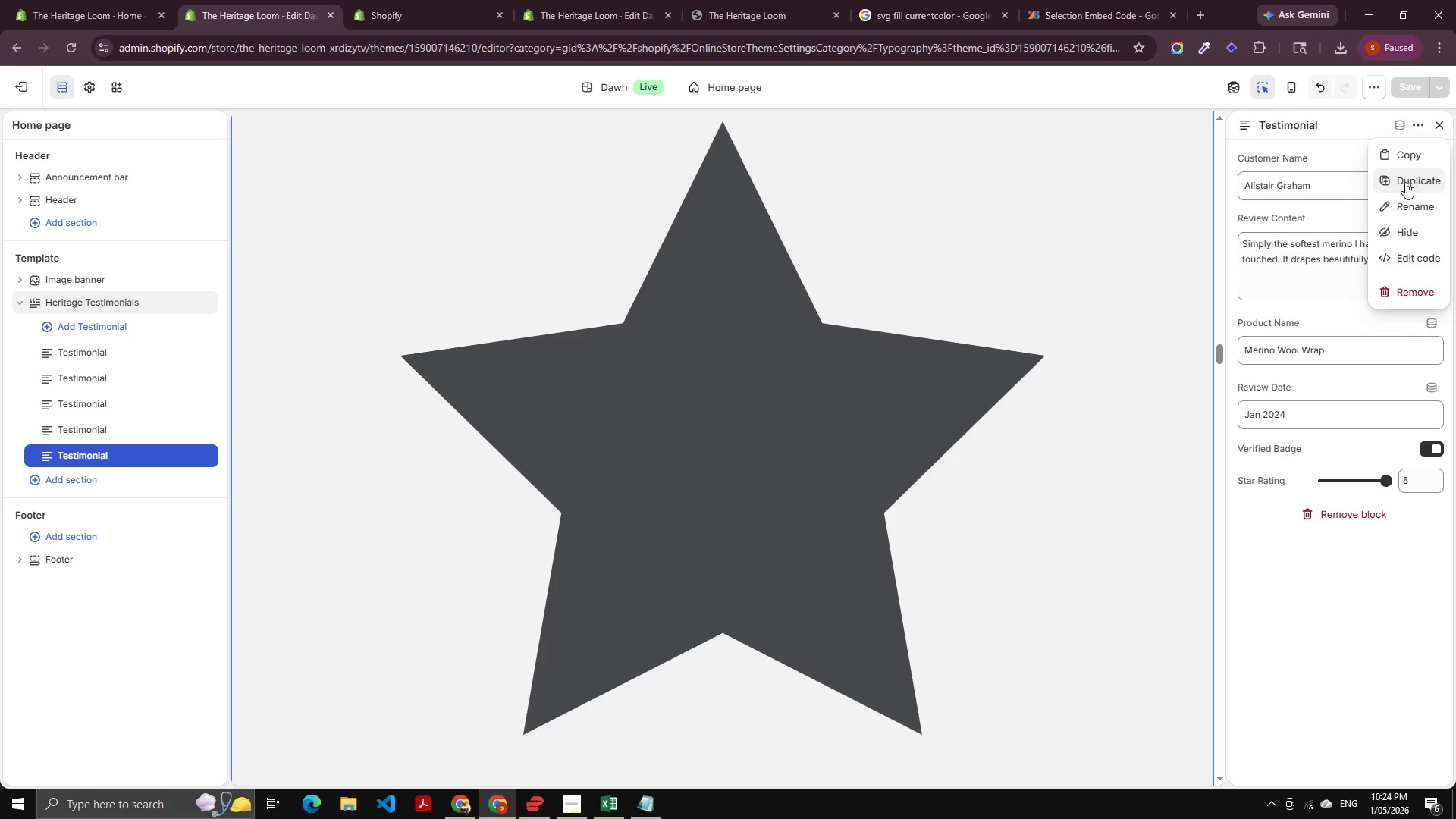 
left_click([1406, 185])
 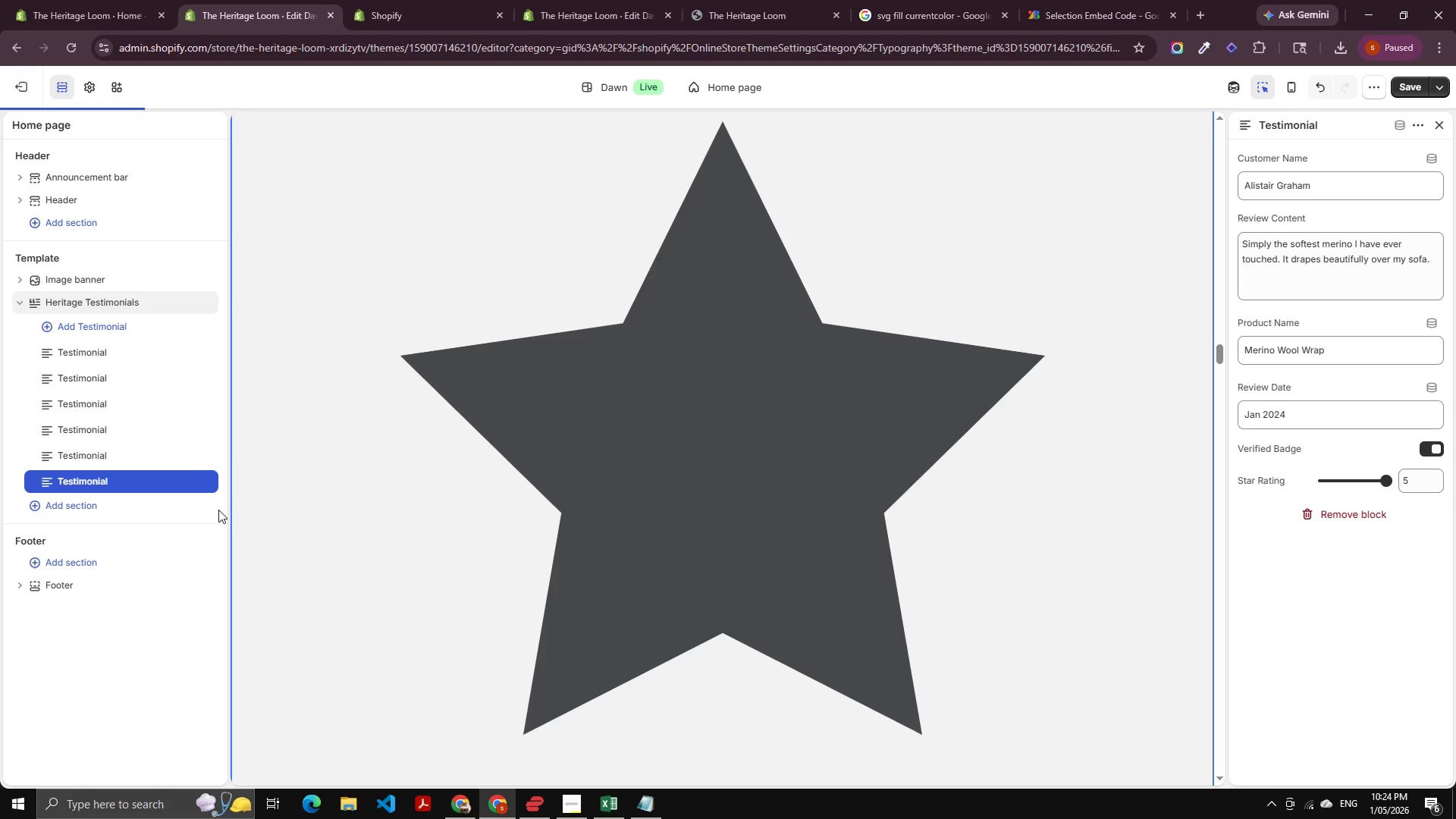 
key(Alt+AltLeft)
 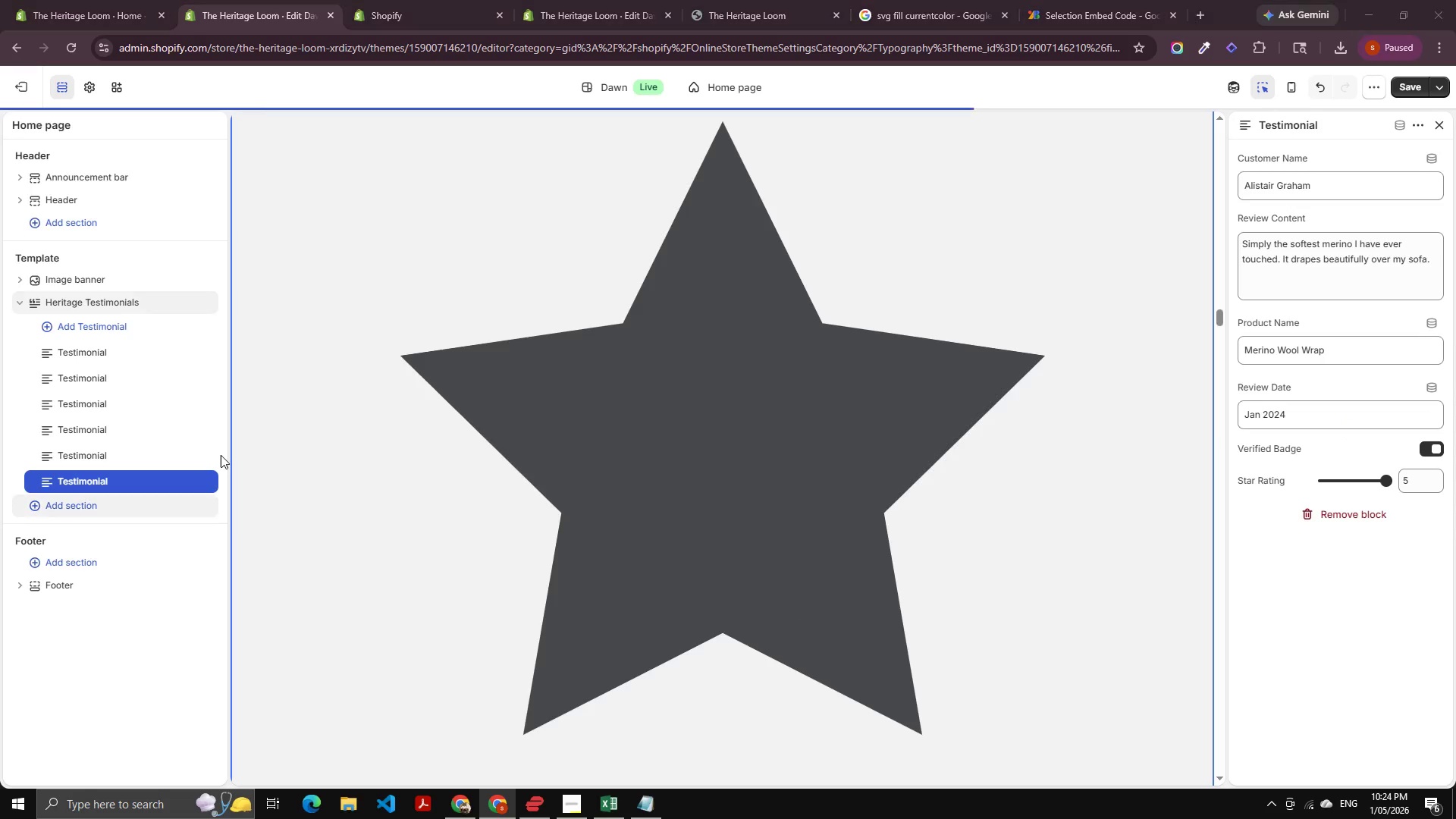 
key(Alt+Tab)
 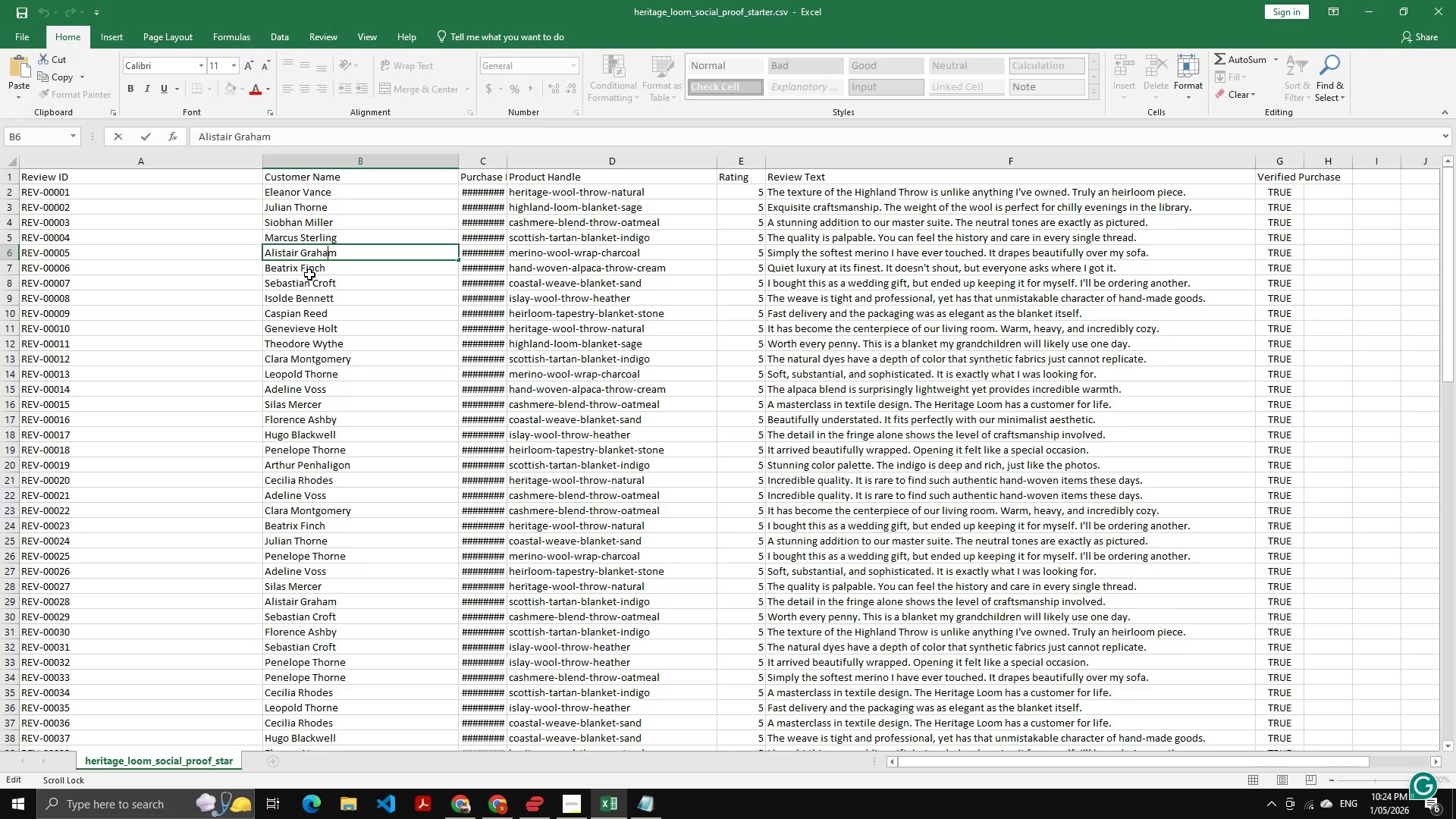 
double_click([308, 271])
 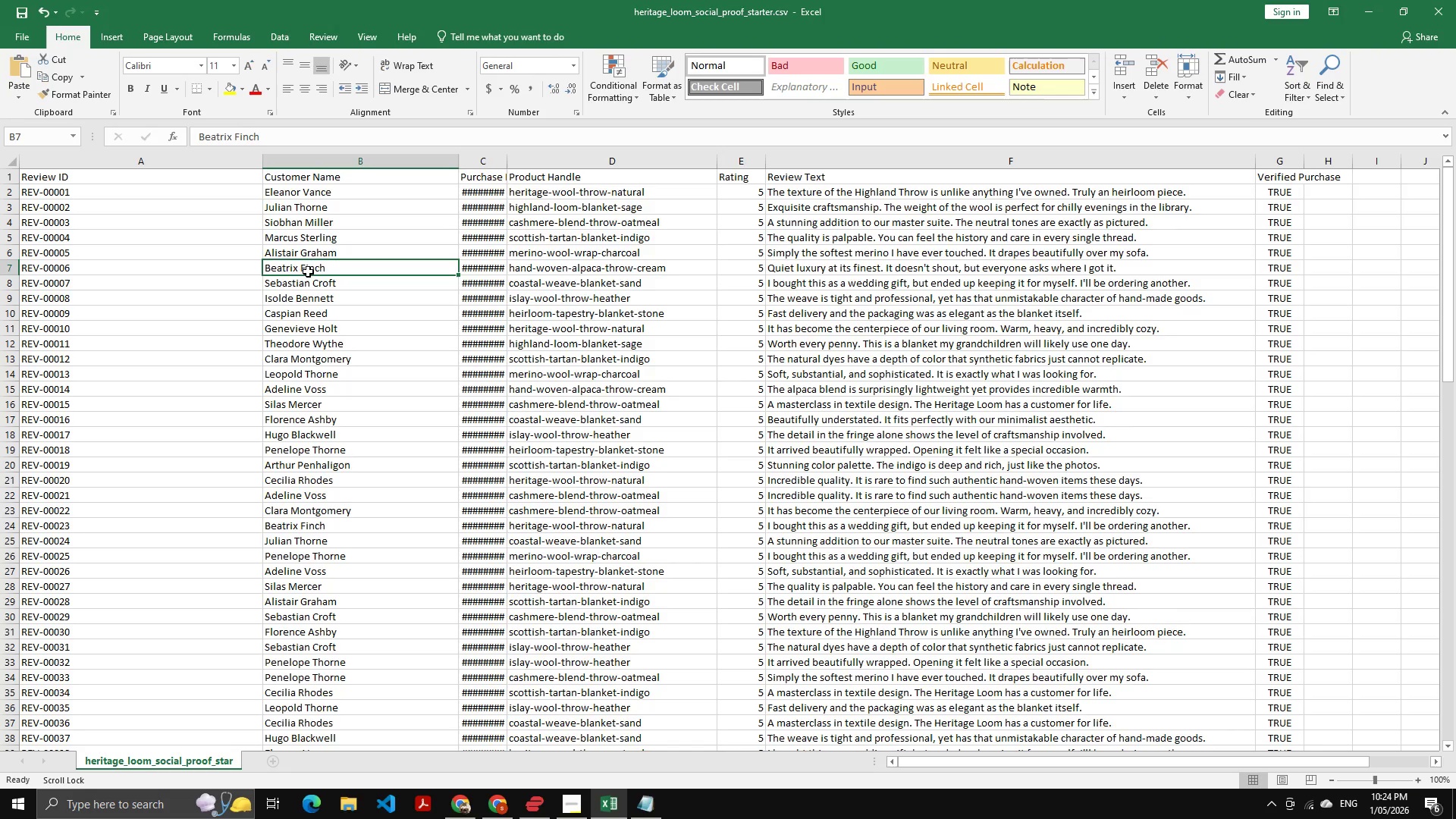 
triple_click([308, 271])
 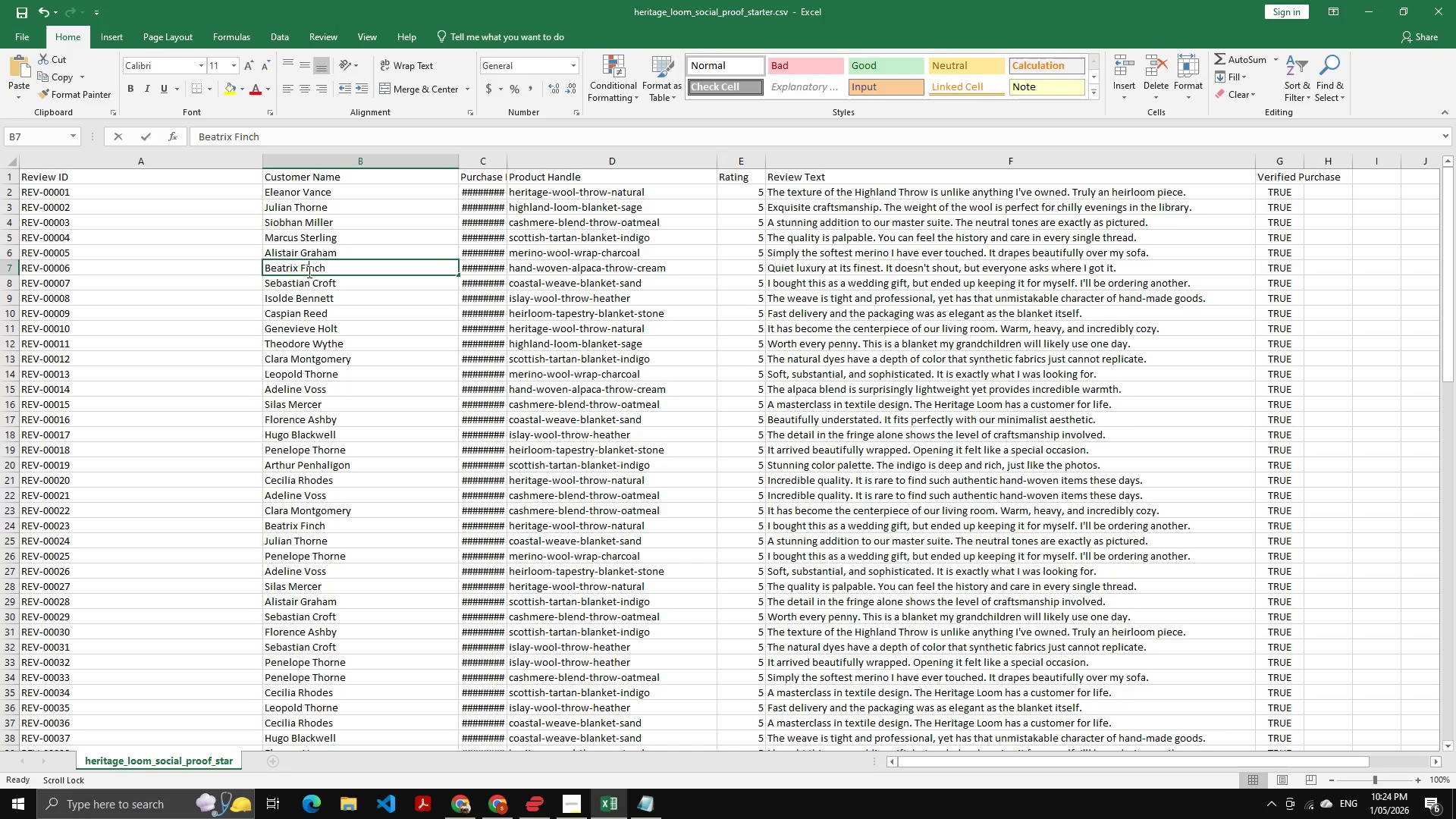 
key(Control+A)
 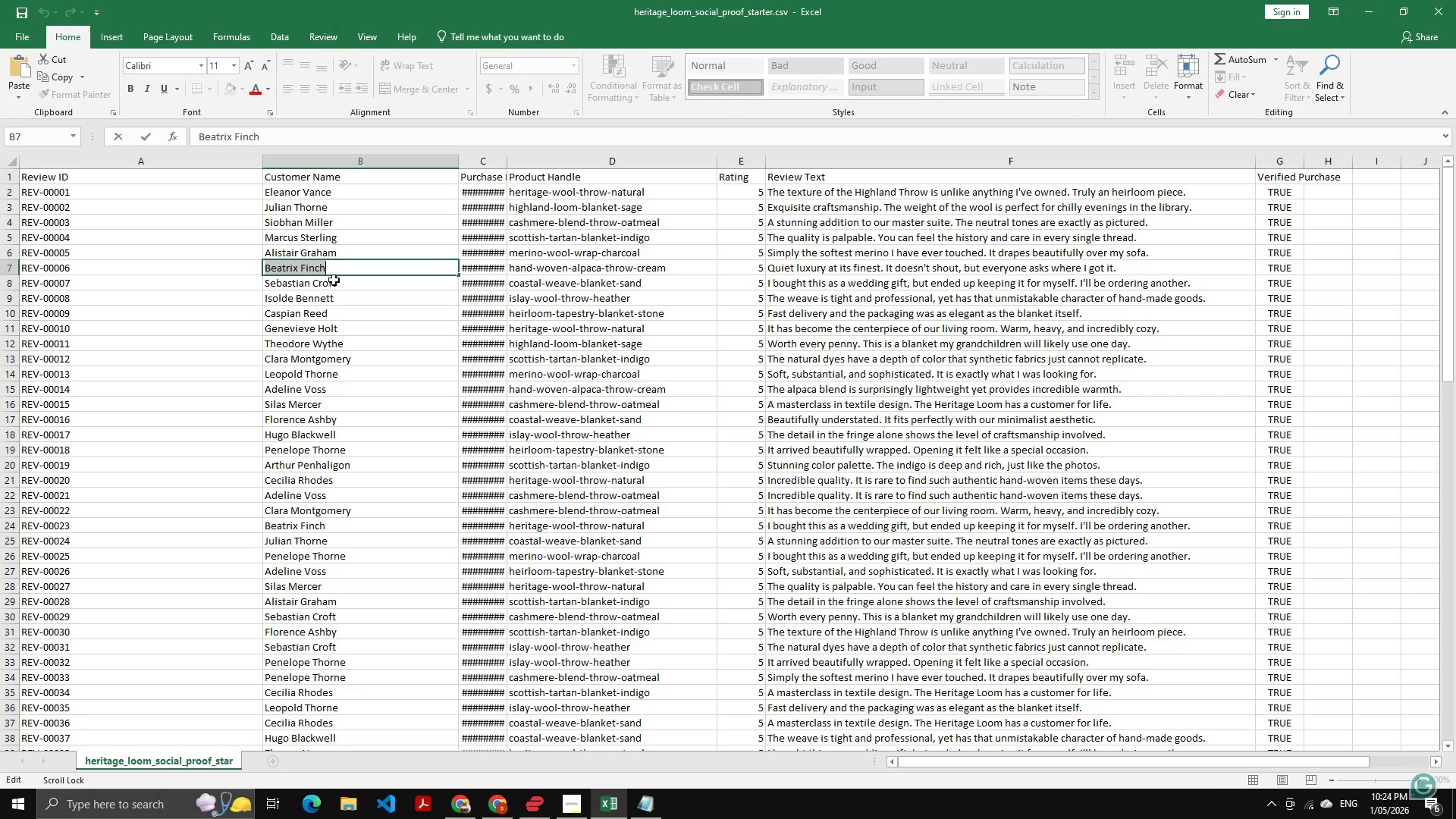 
key(Control+C)
 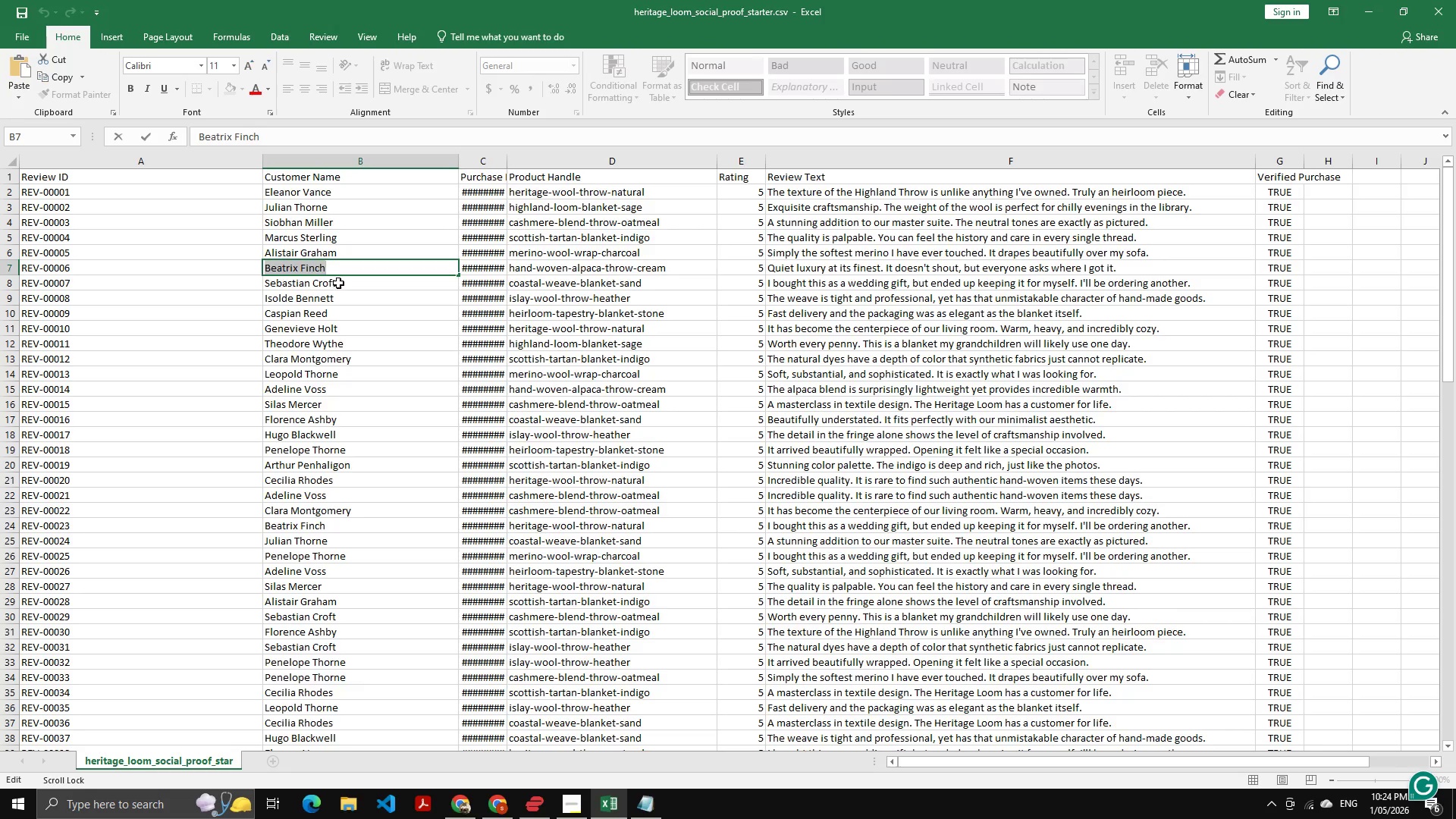 
key(Alt+AltLeft)
 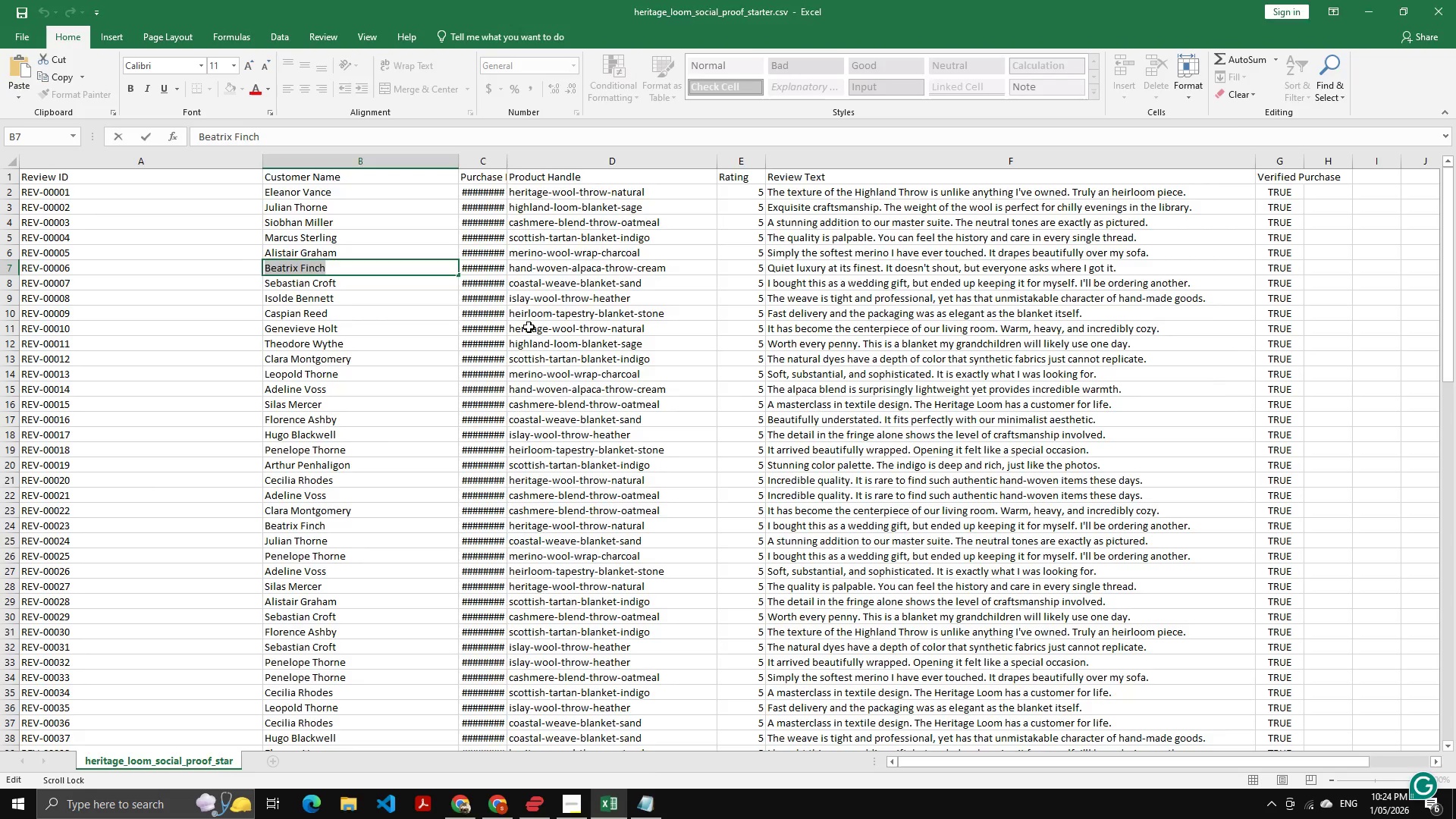 
key(Alt+Tab)
 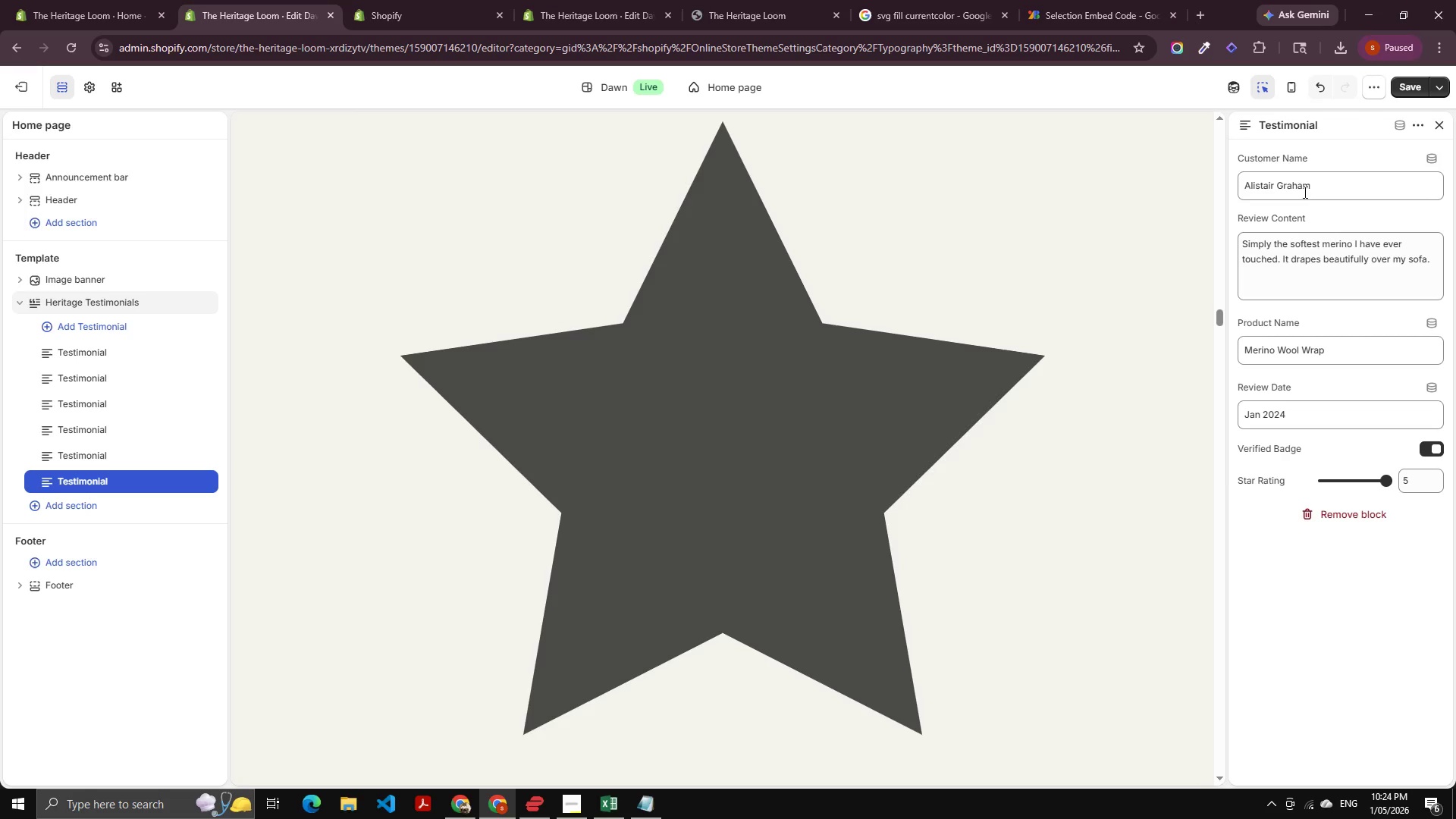 
left_click([1314, 191])
 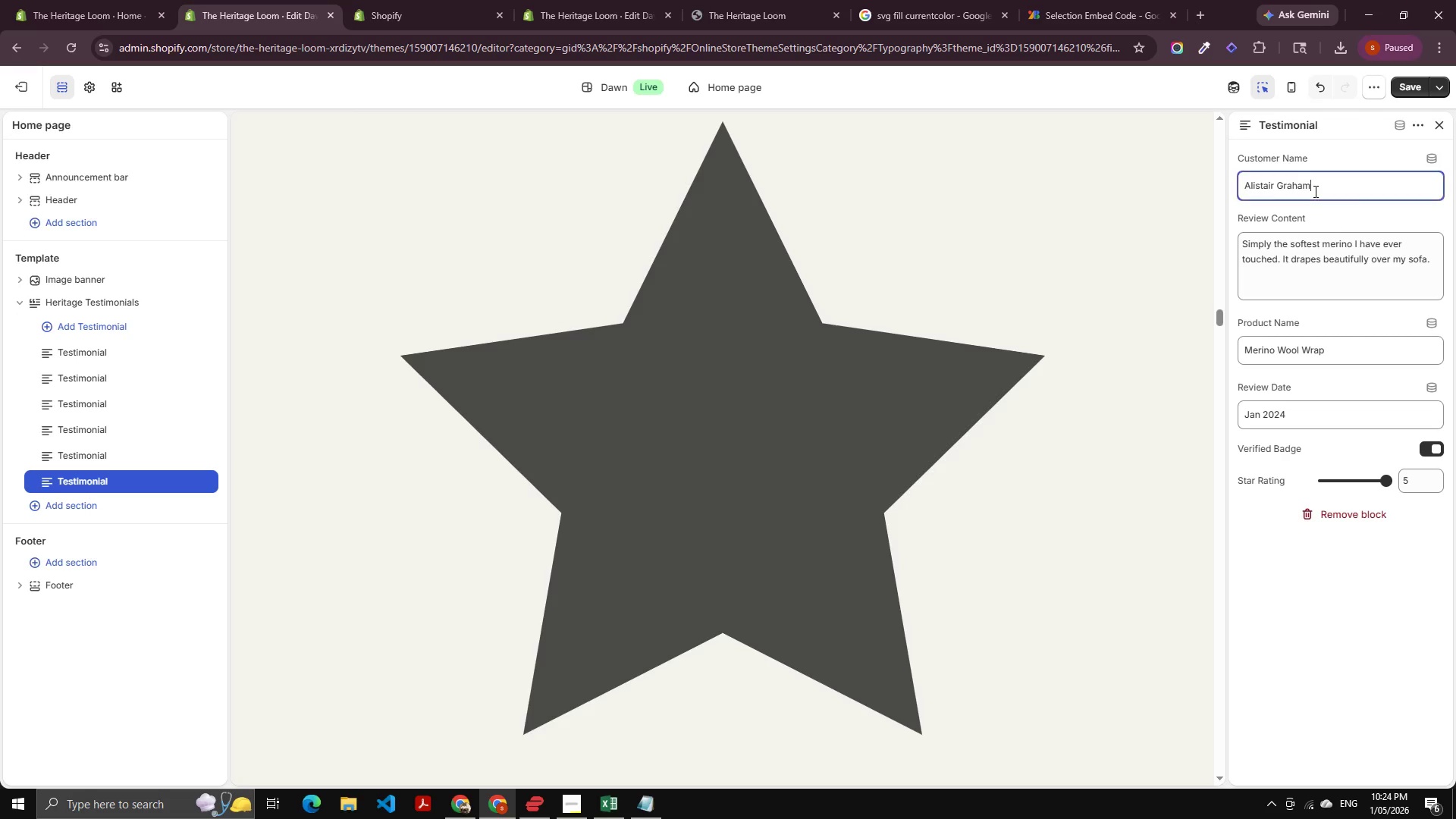 
key(Control+A)
 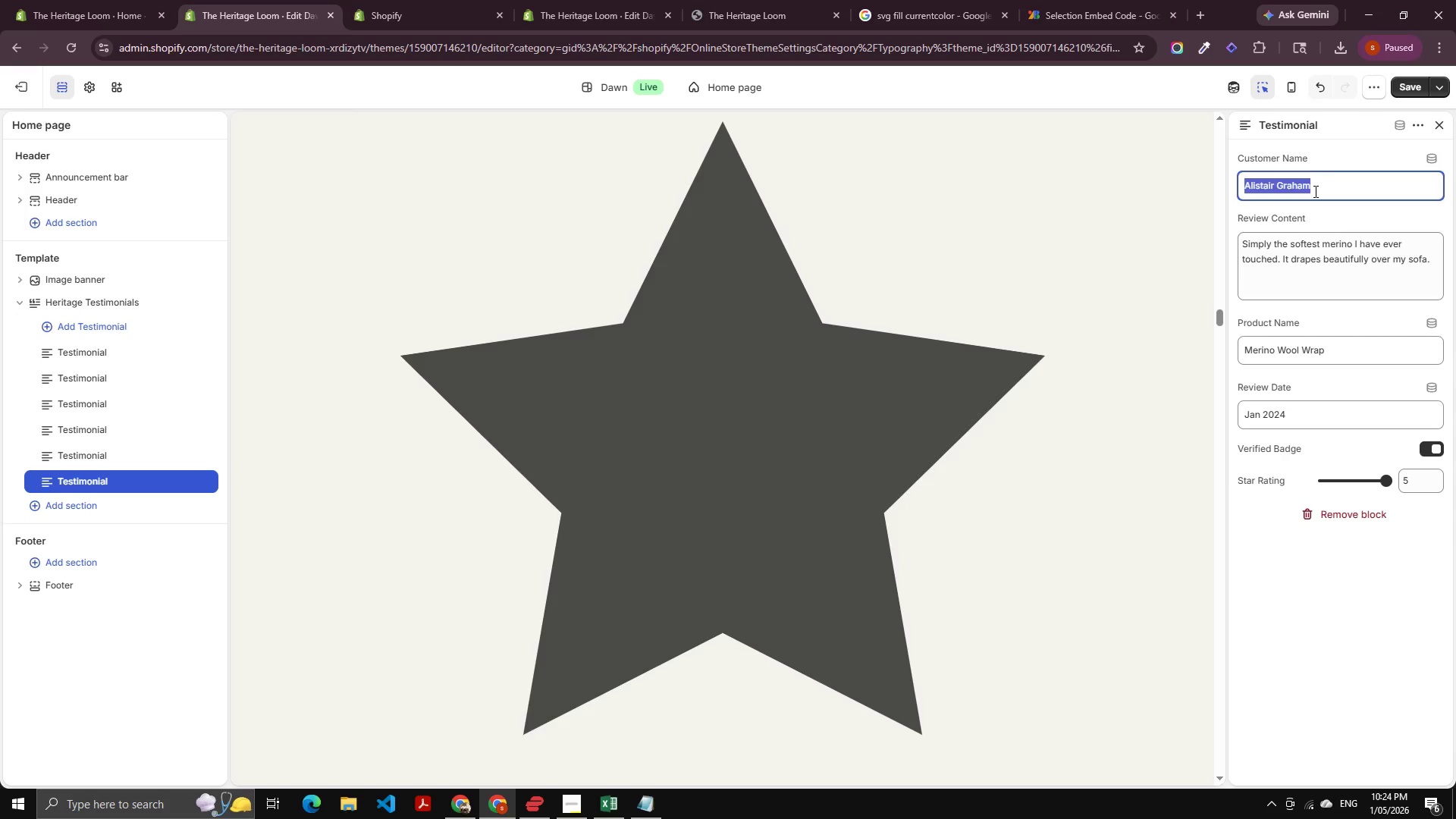 
key(Control+V)
 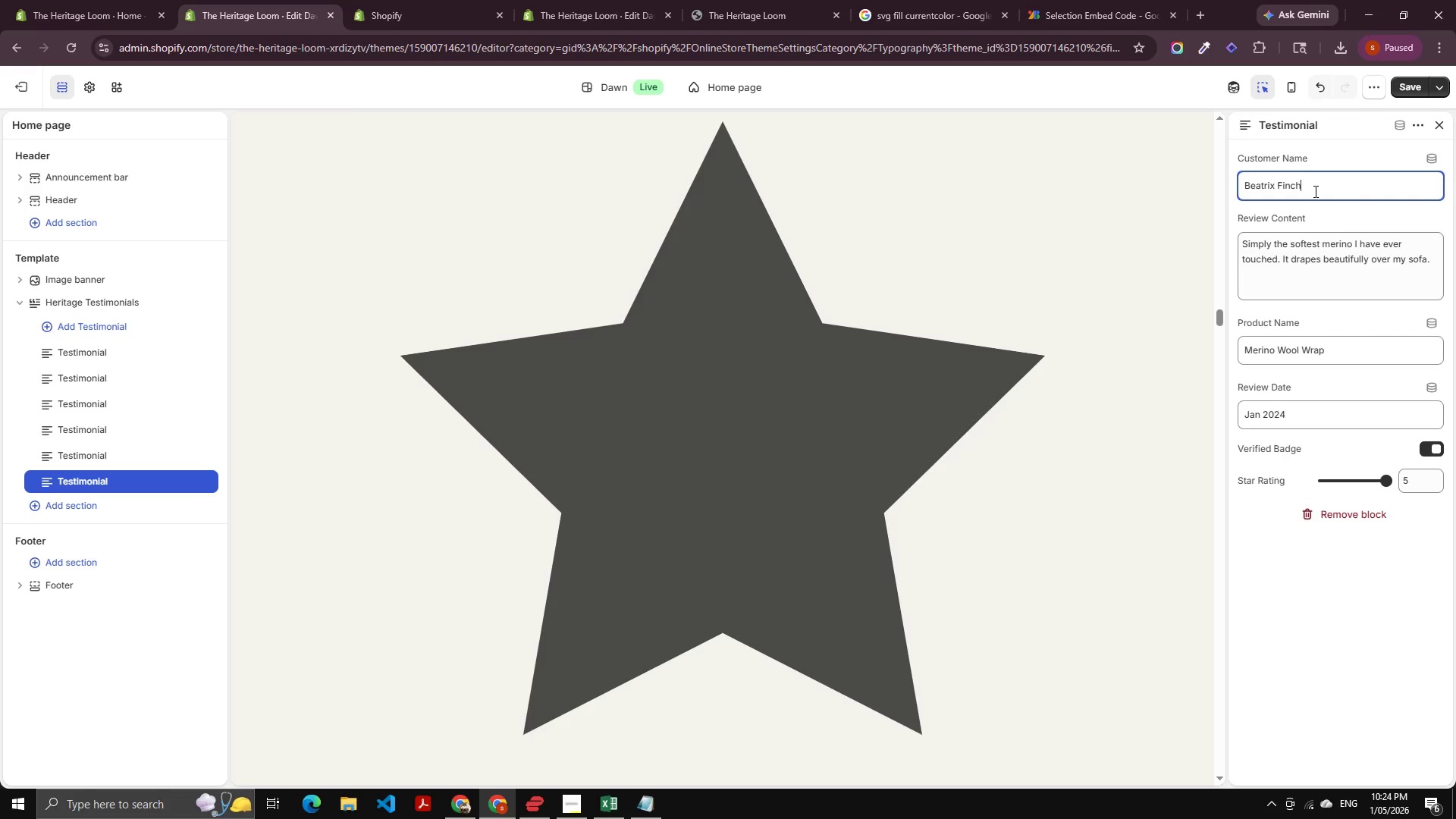 
key(Alt+AltLeft)
 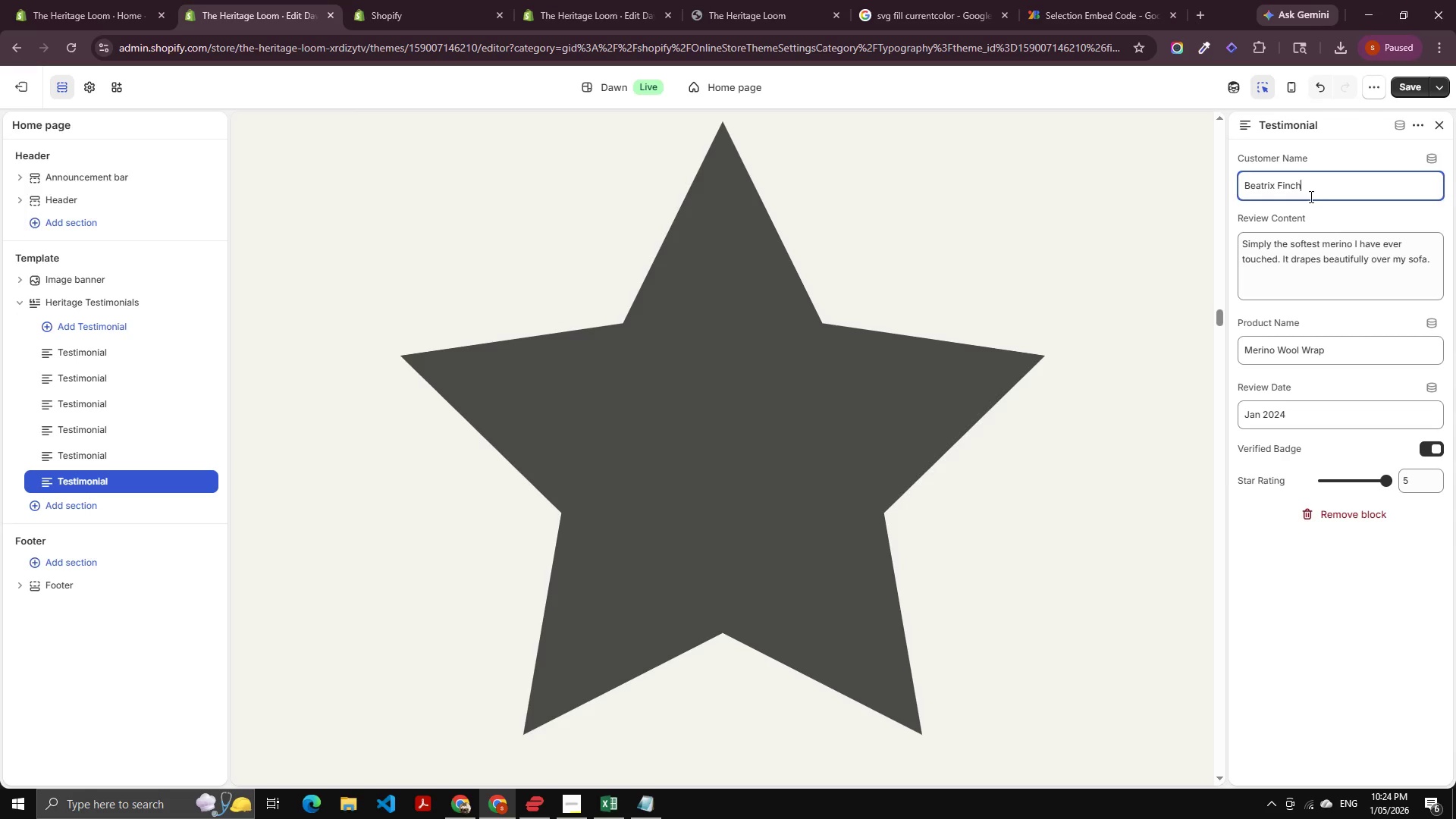 
key(Alt+Tab)
 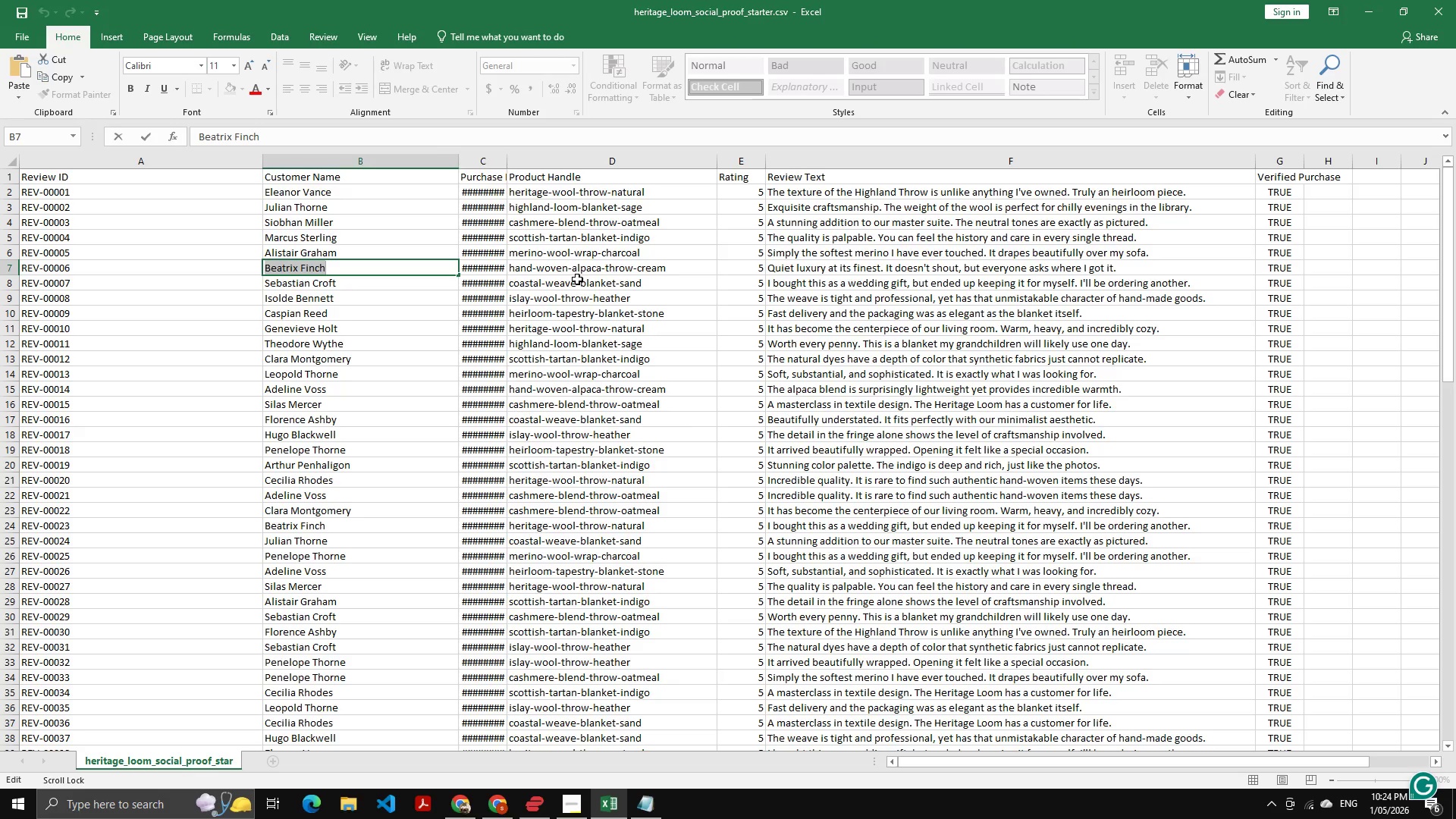 
double_click([583, 271])
 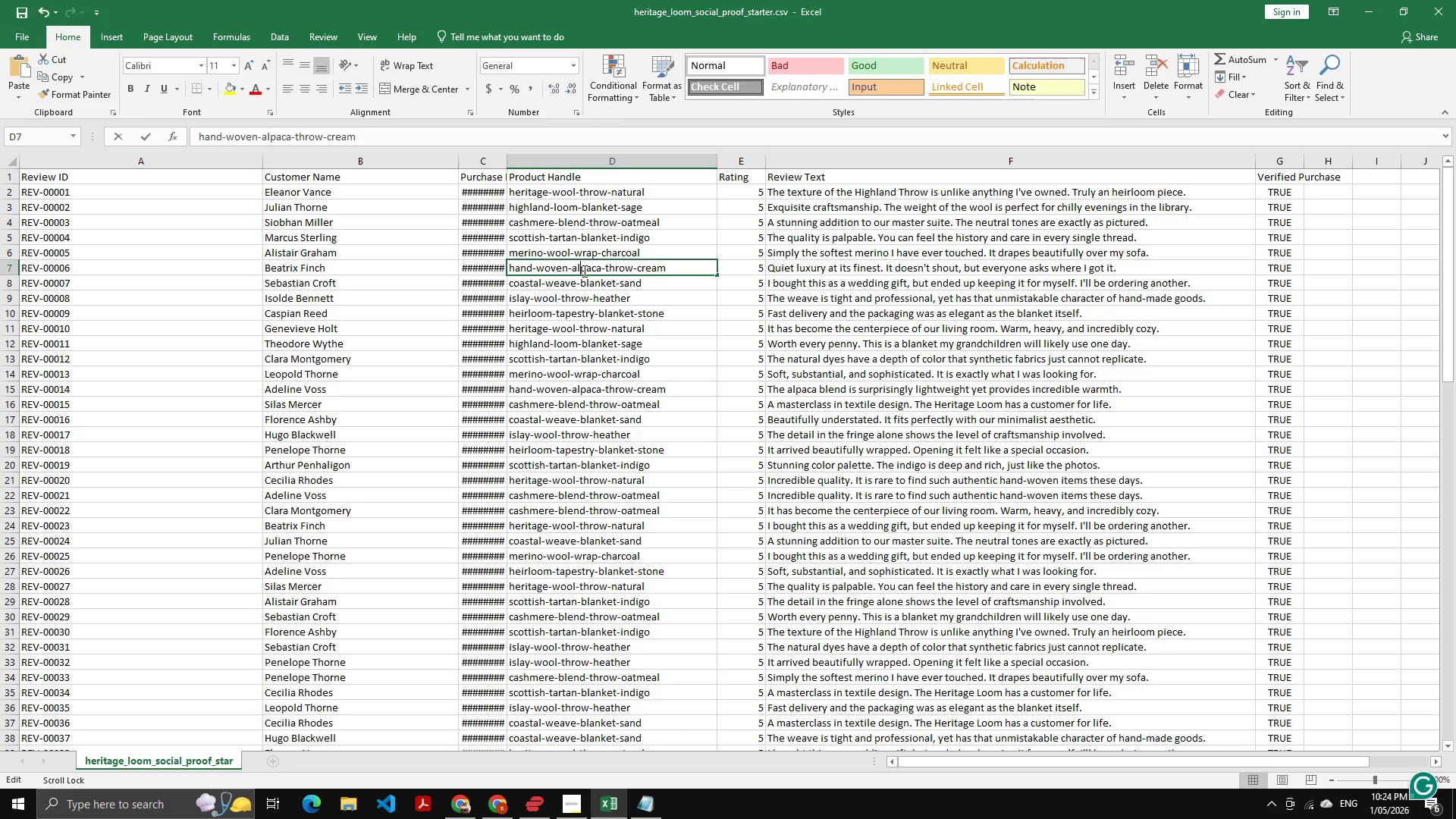 
key(Control+A)
 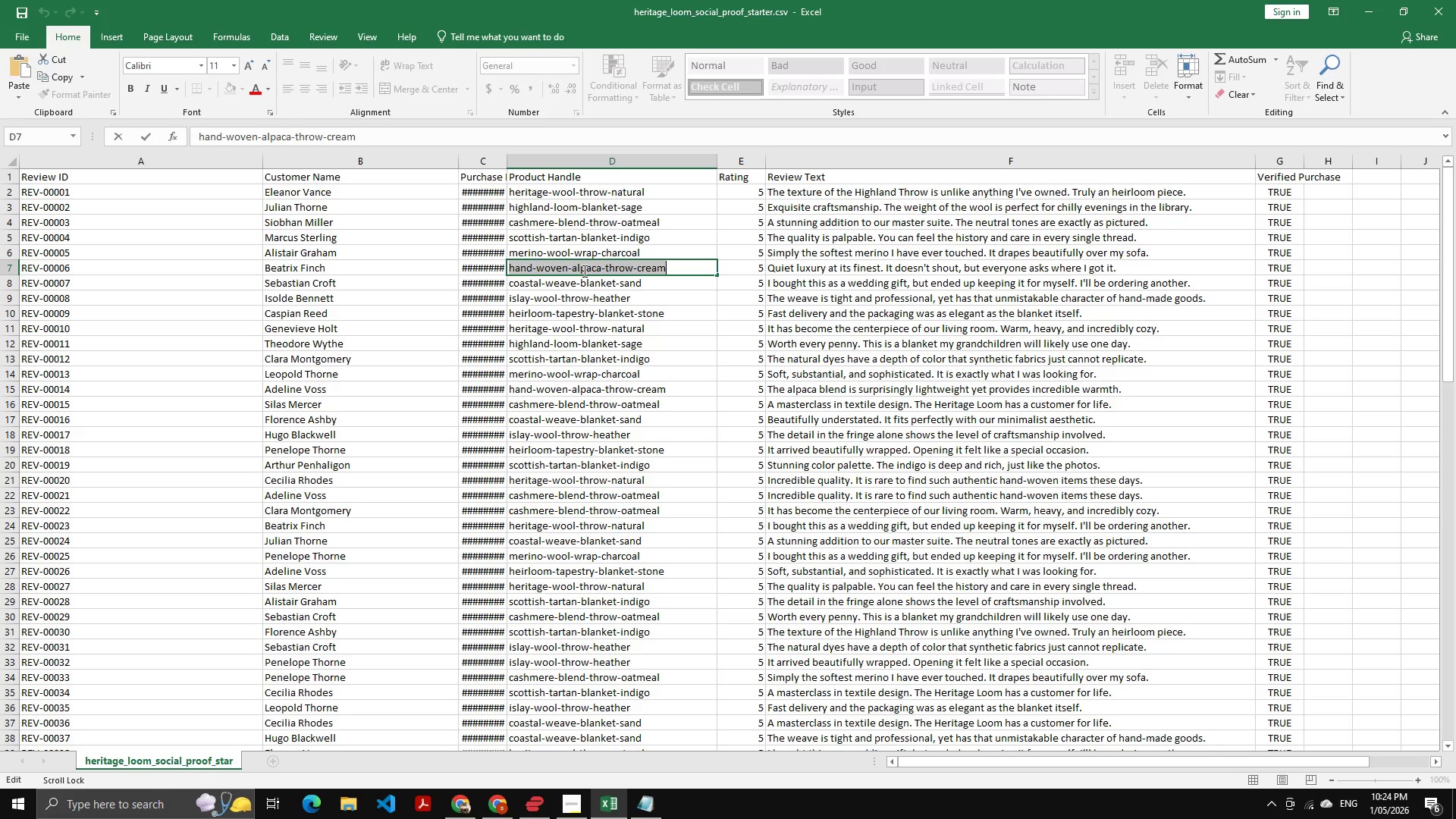 
key(Control+C)
 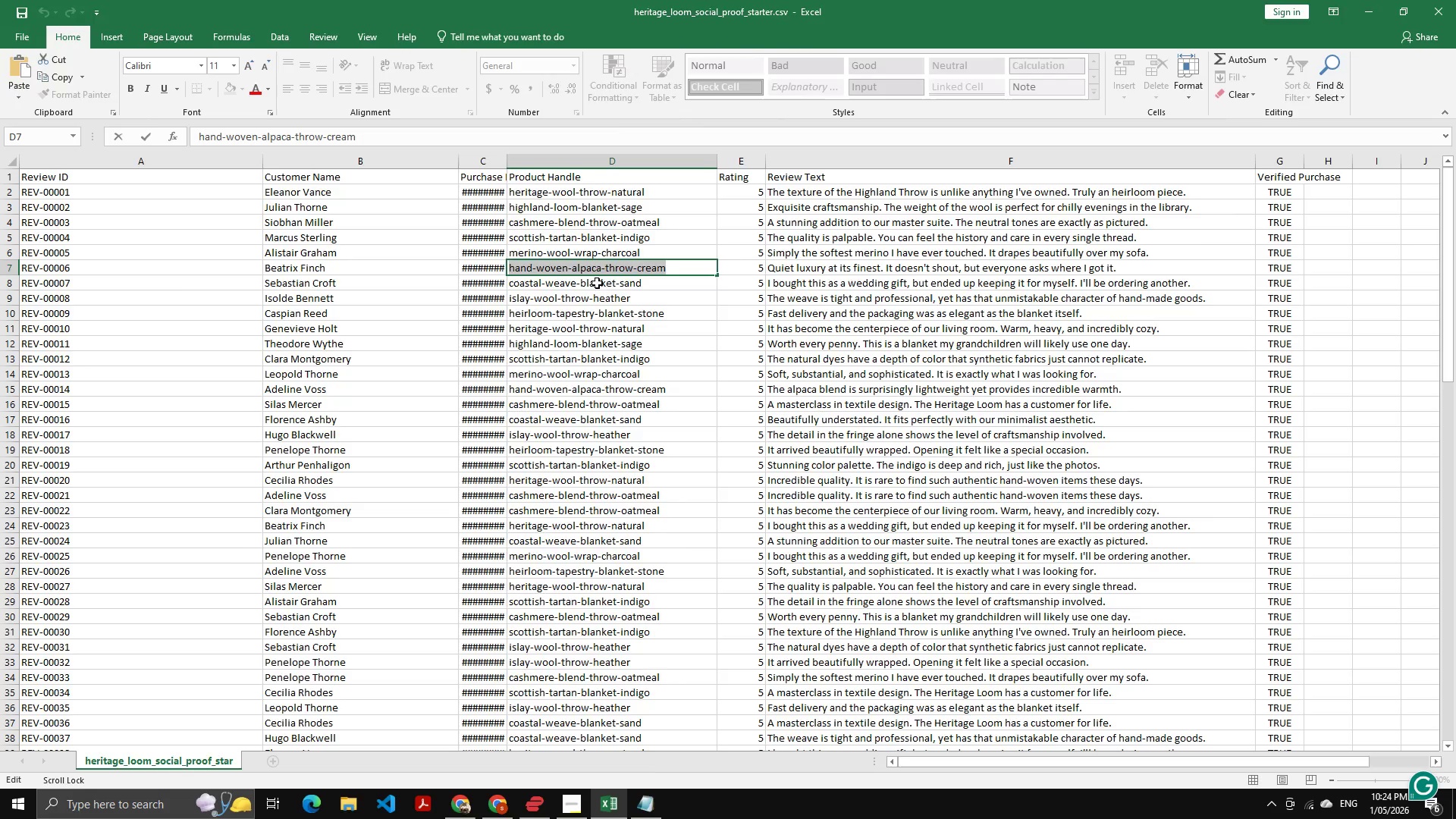 
key(Alt+AltLeft)
 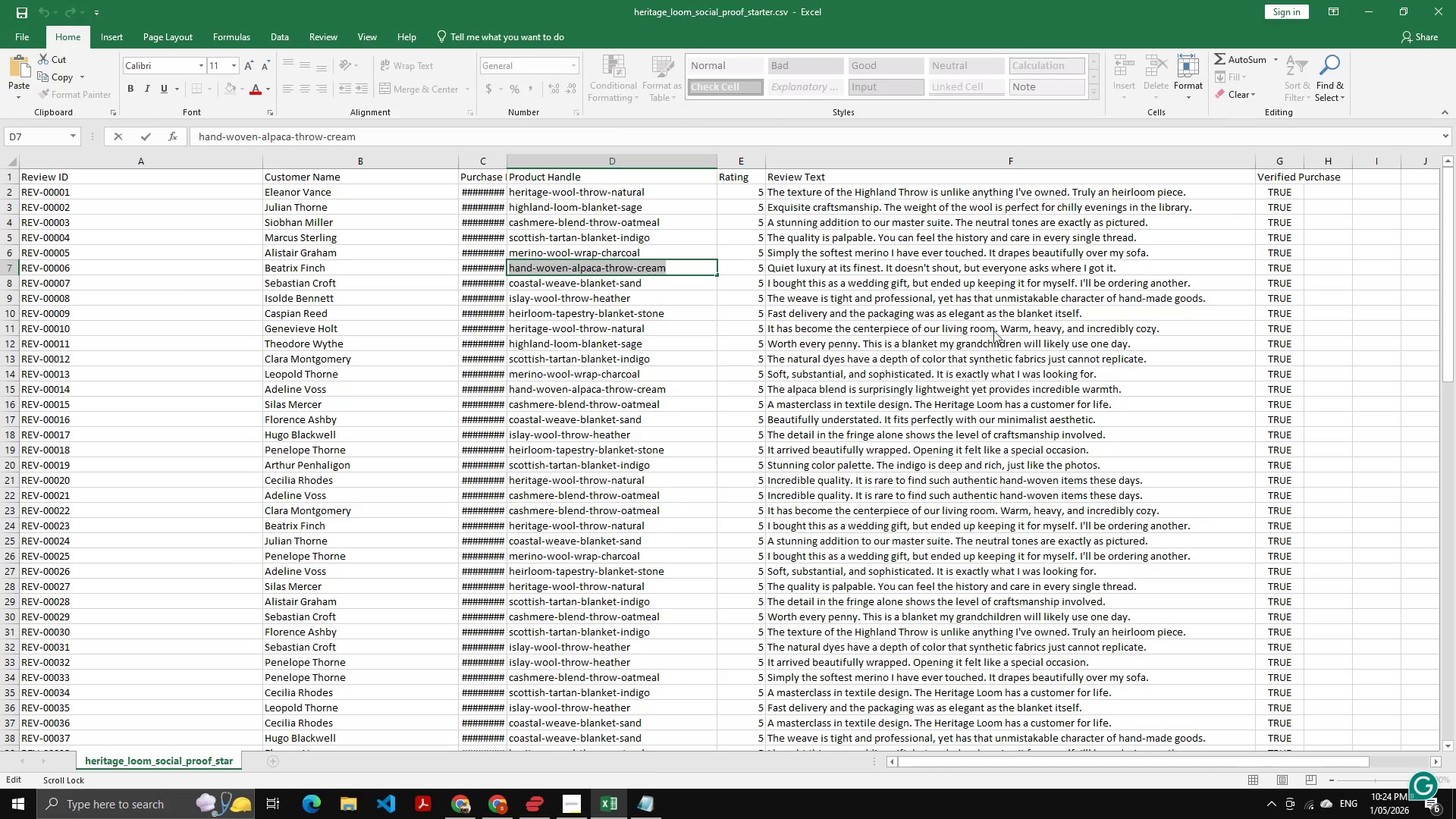 
key(Alt+Tab)
 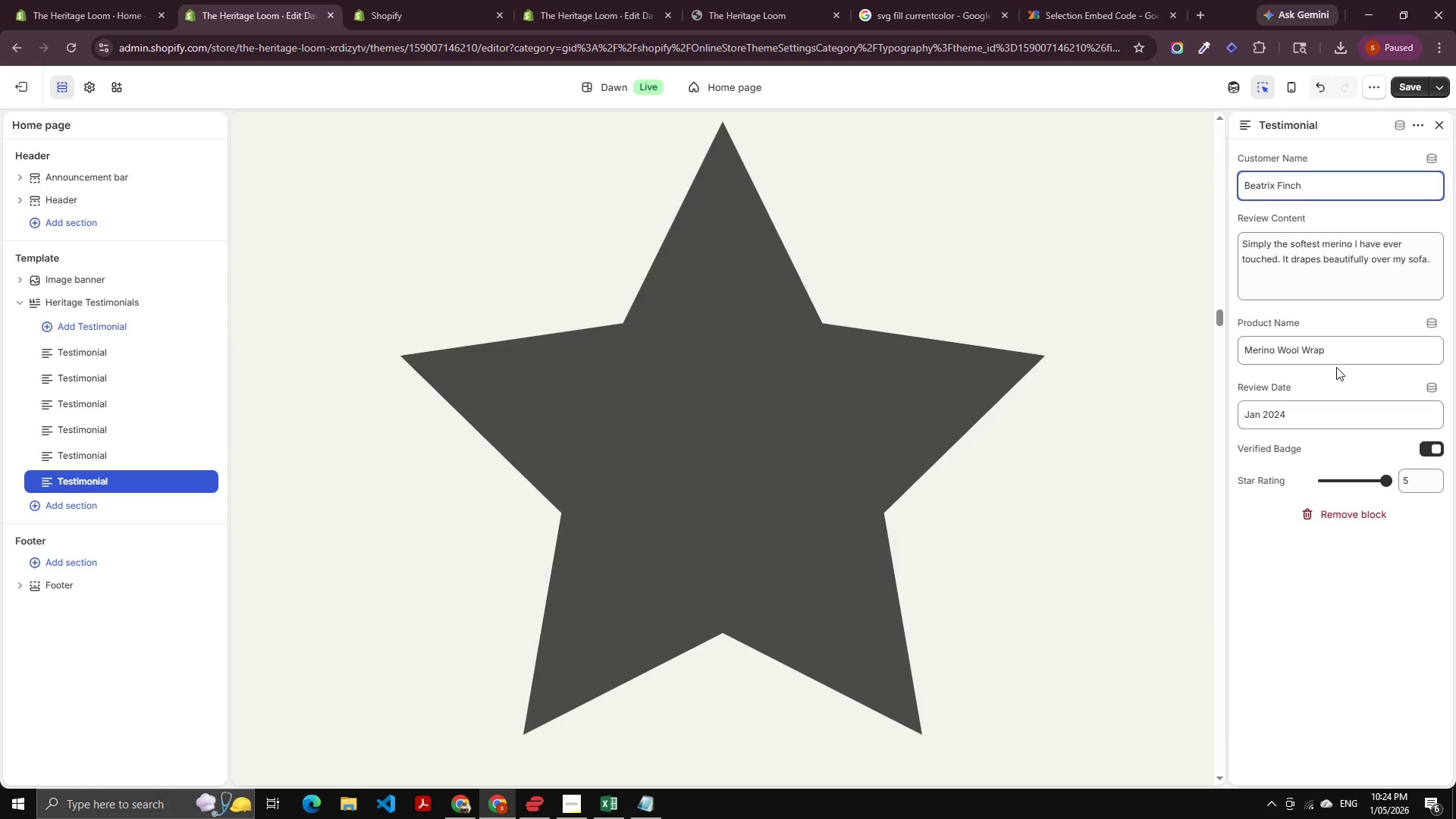 
left_click([1330, 355])
 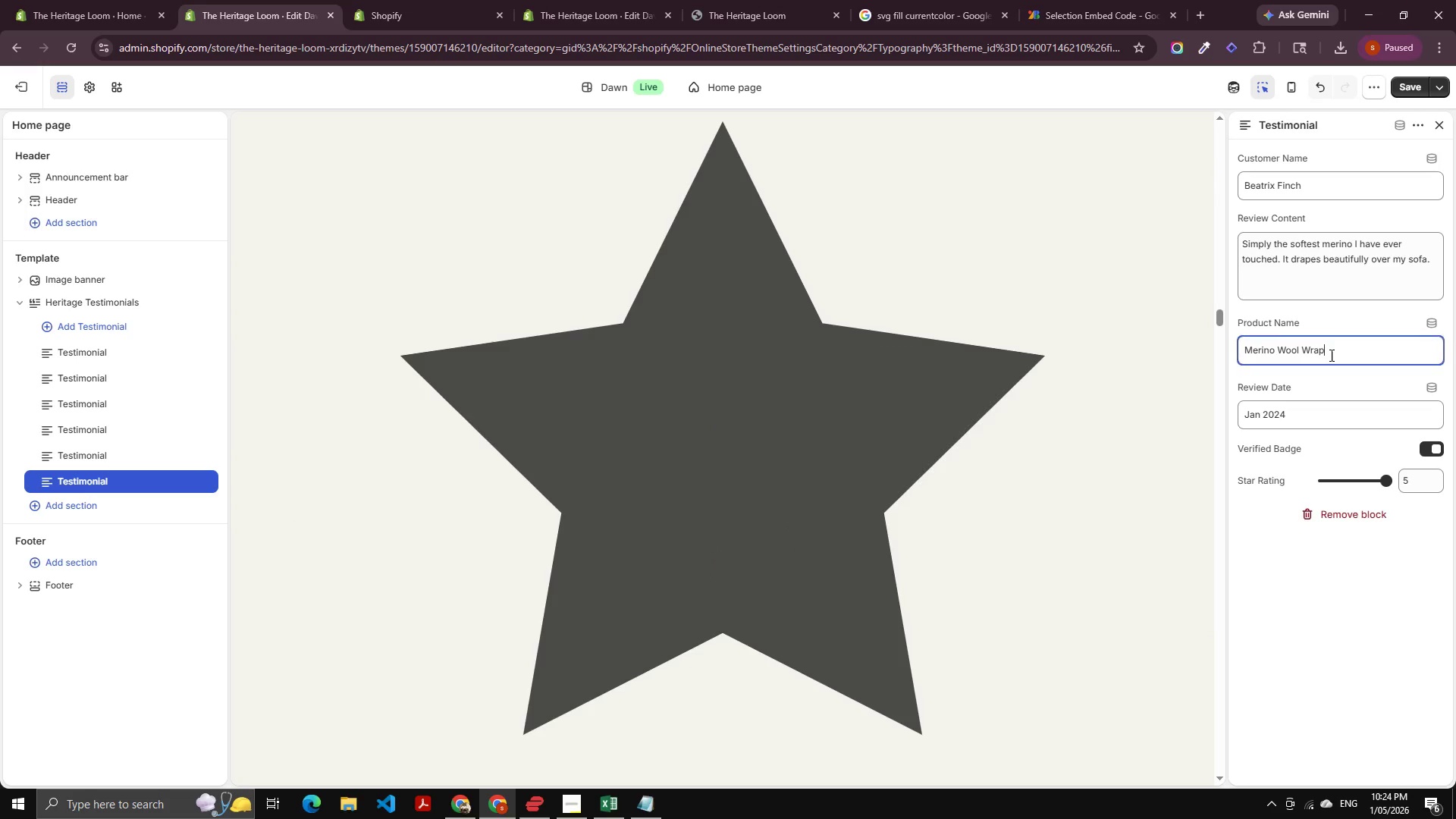 
key(Control+A)
 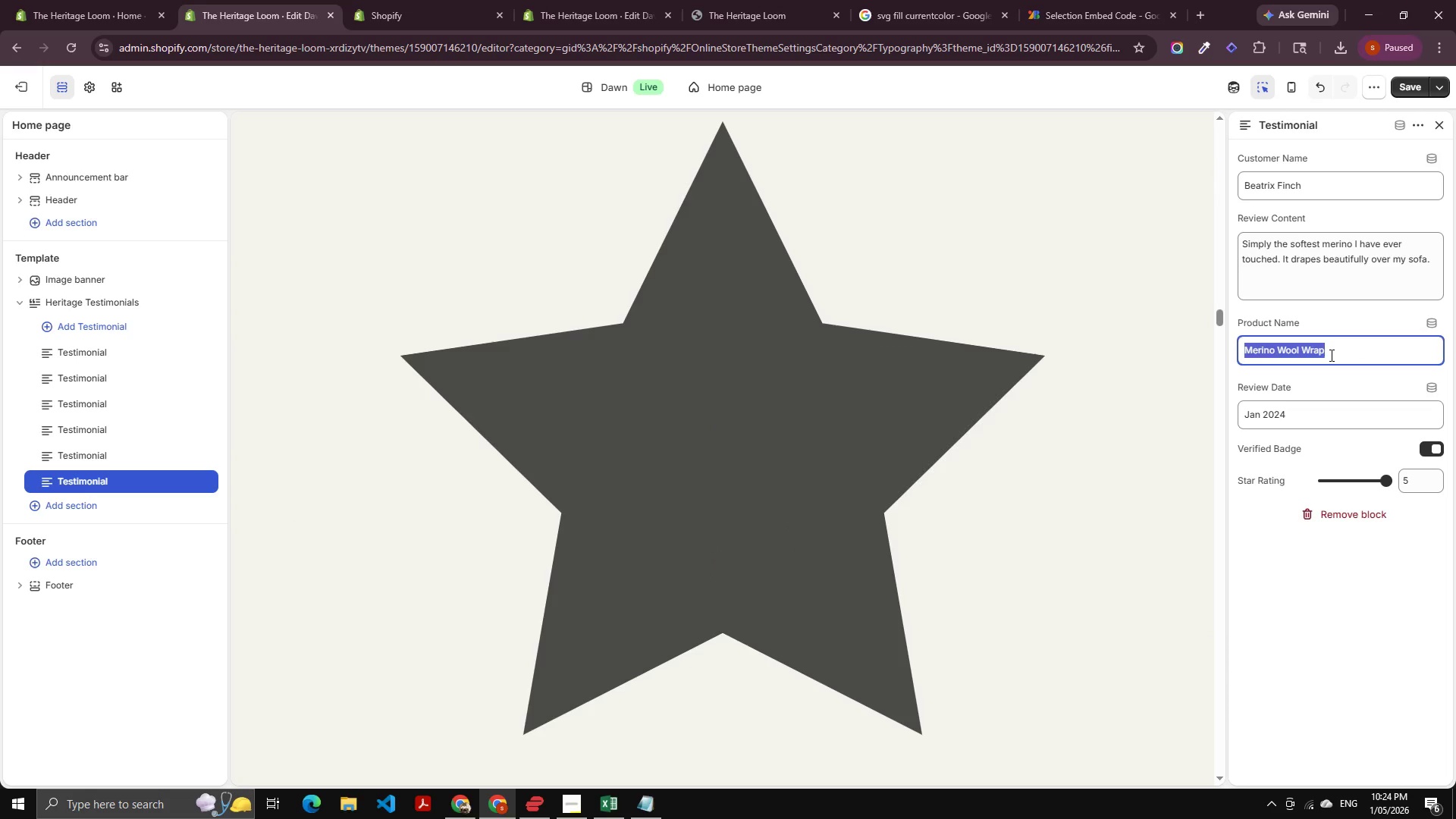 
key(Control+V)
 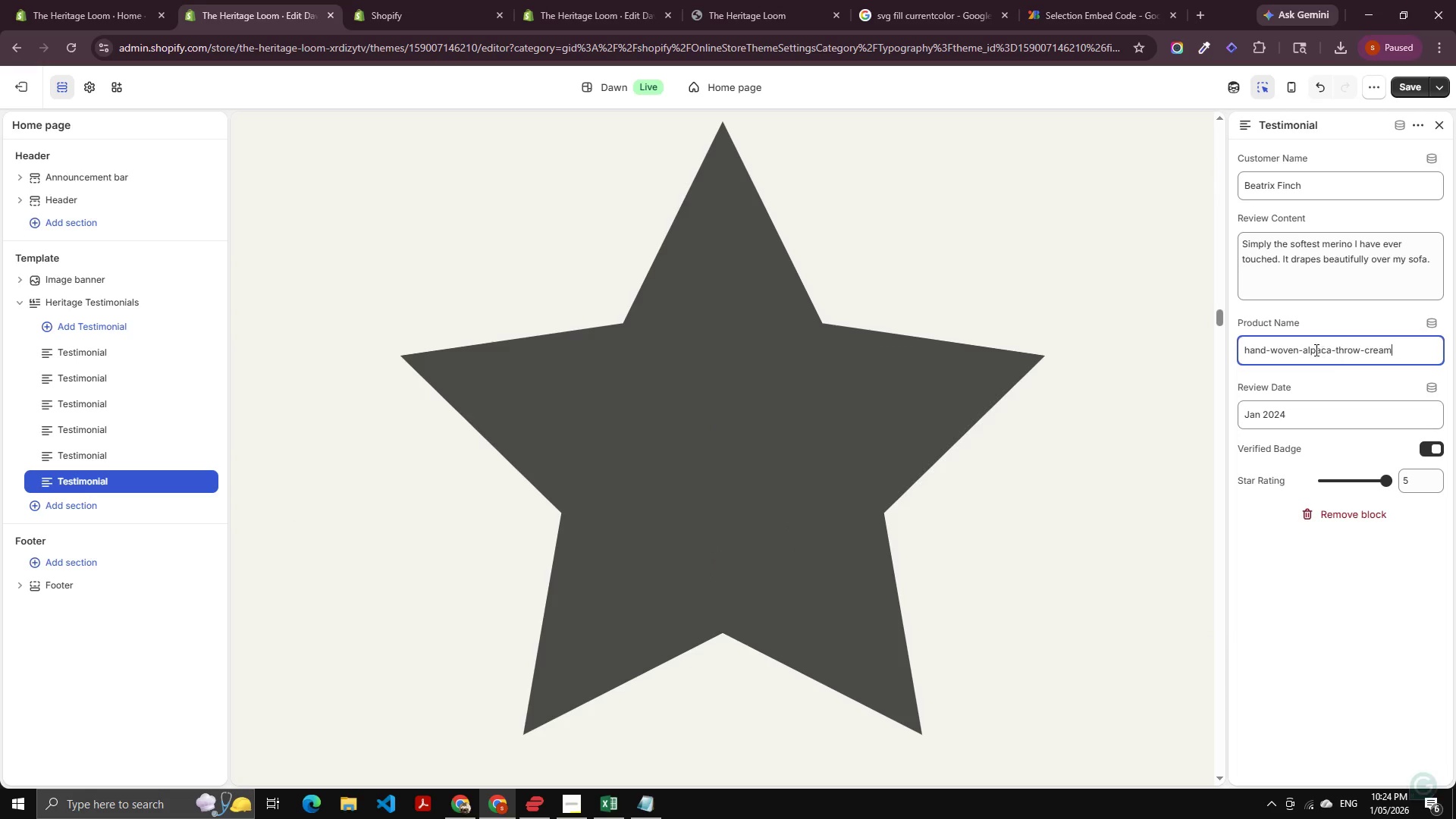 
key(Control+Shift+ArrowLeft)
 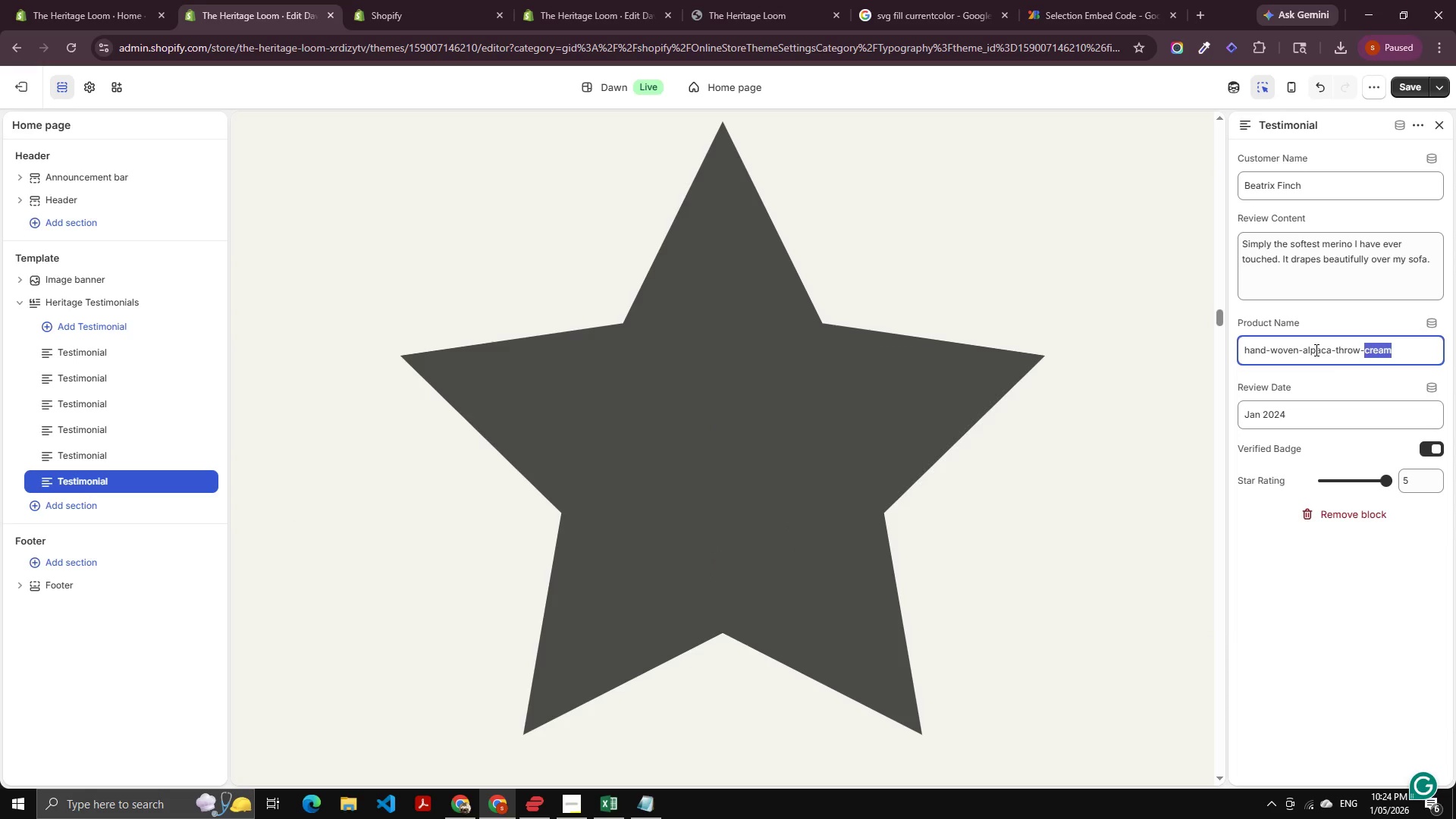 
key(Backspace)
 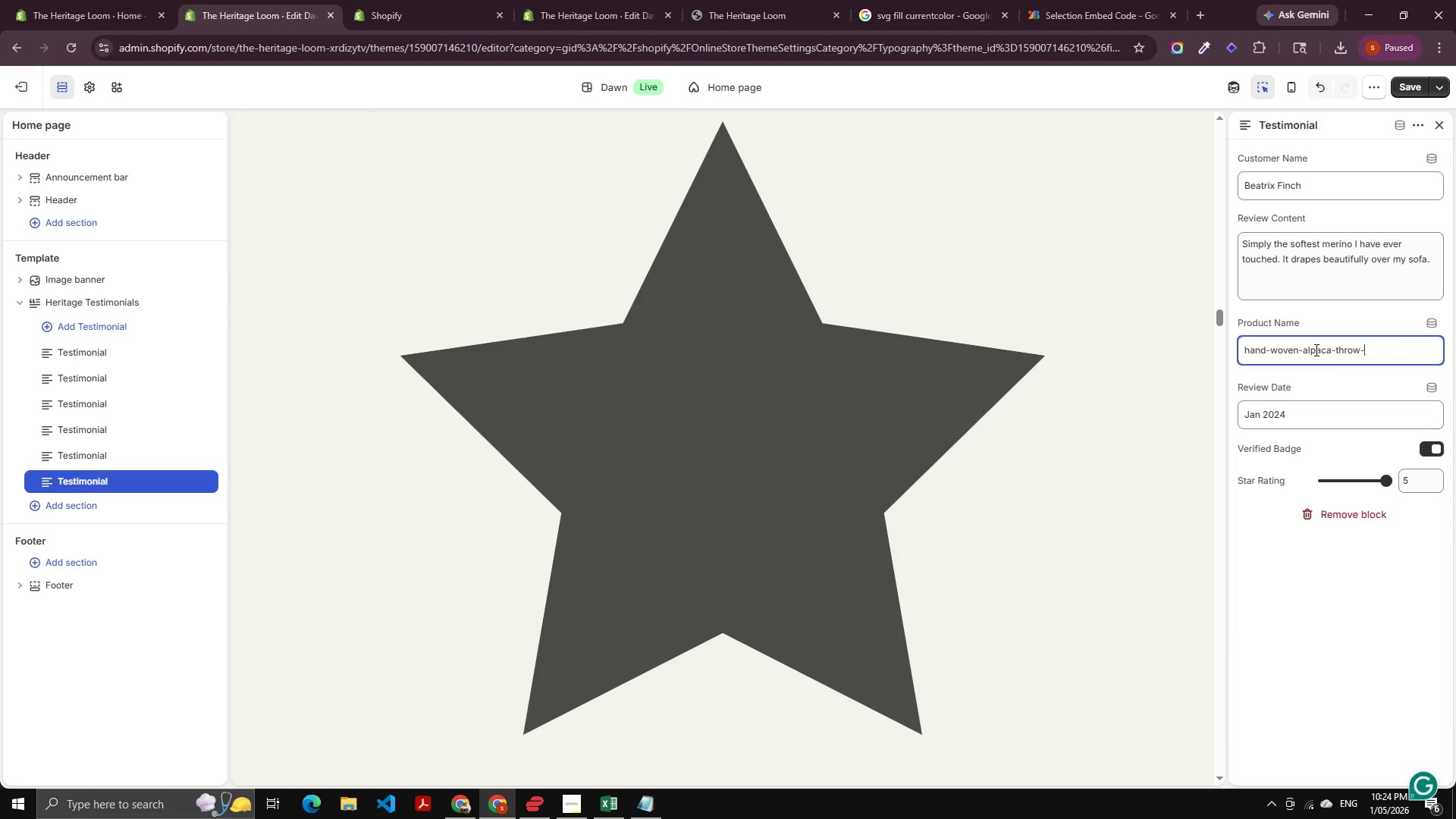 
key(Backspace)
 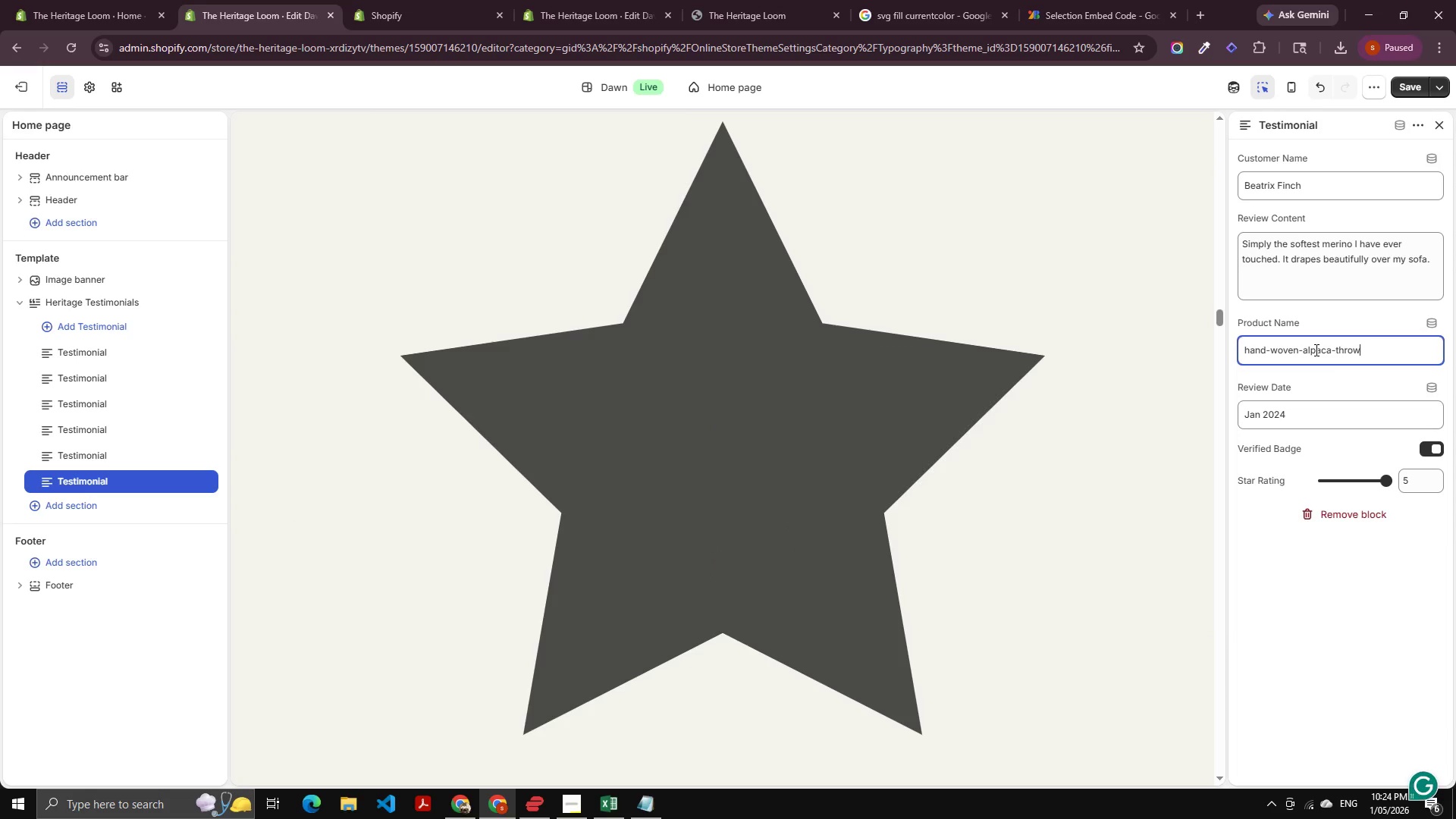 
key(Control+ArrowLeft)
 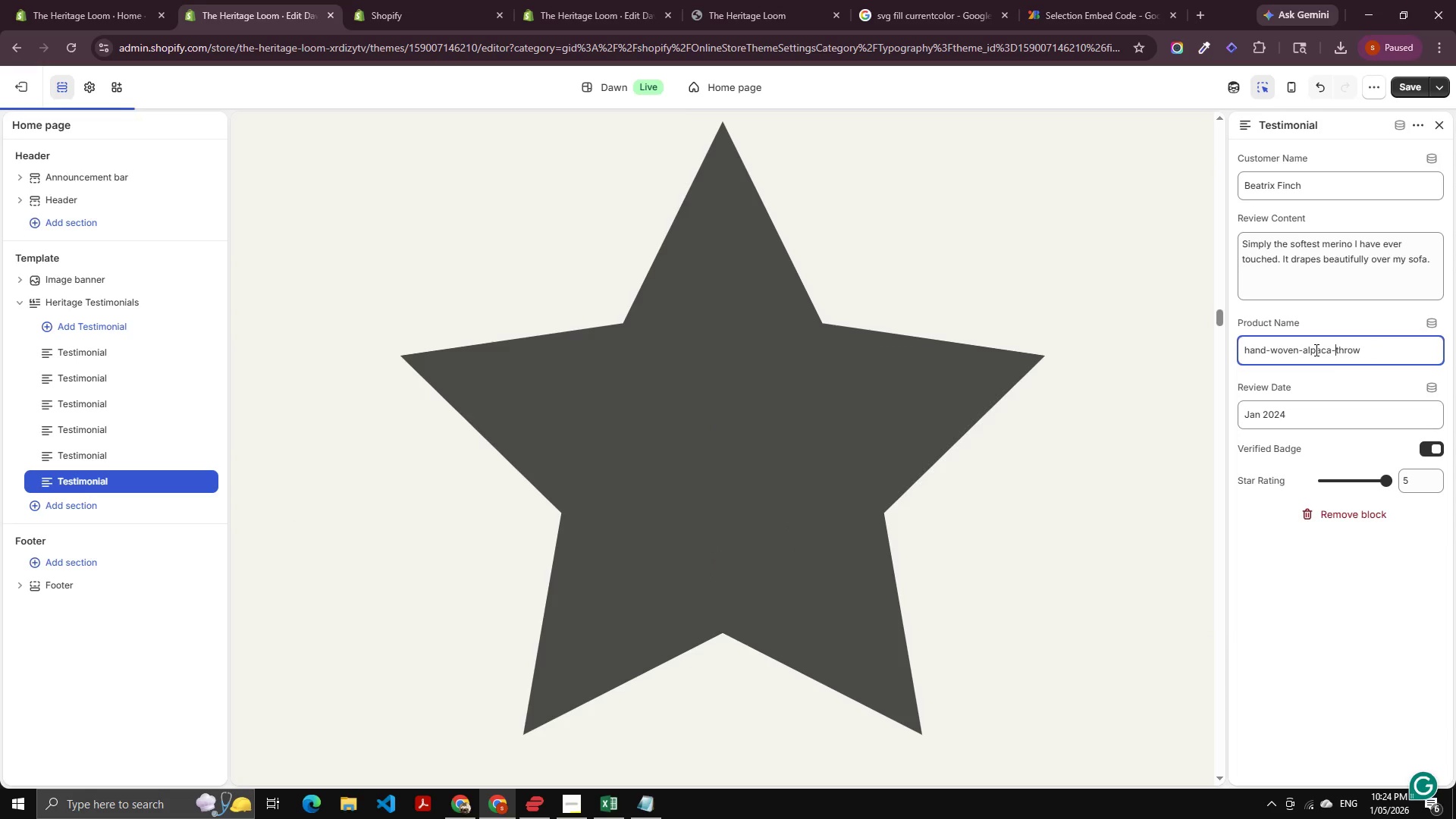 
key(Shift+ArrowRight)
 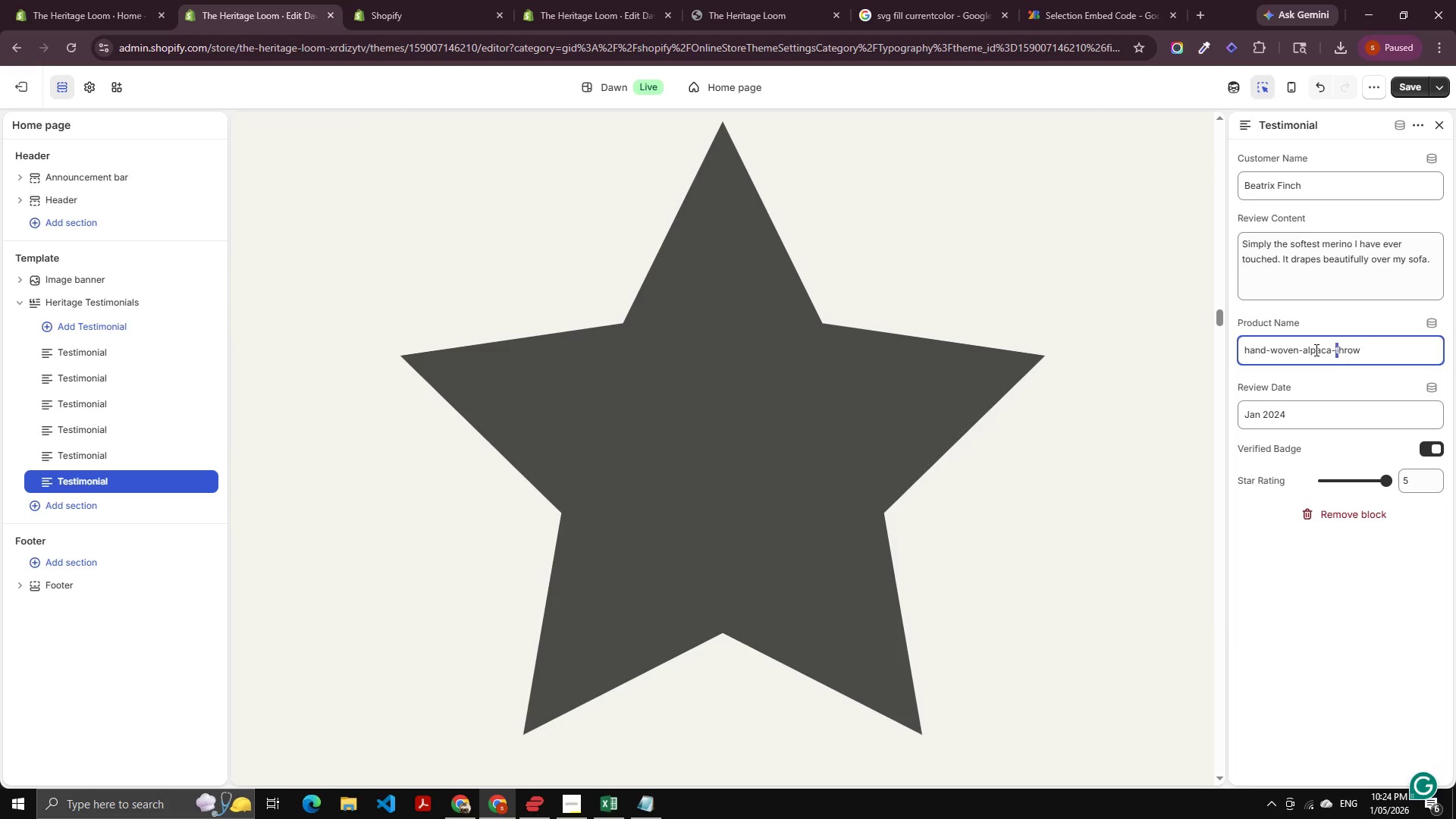 
key(Shift+T)
 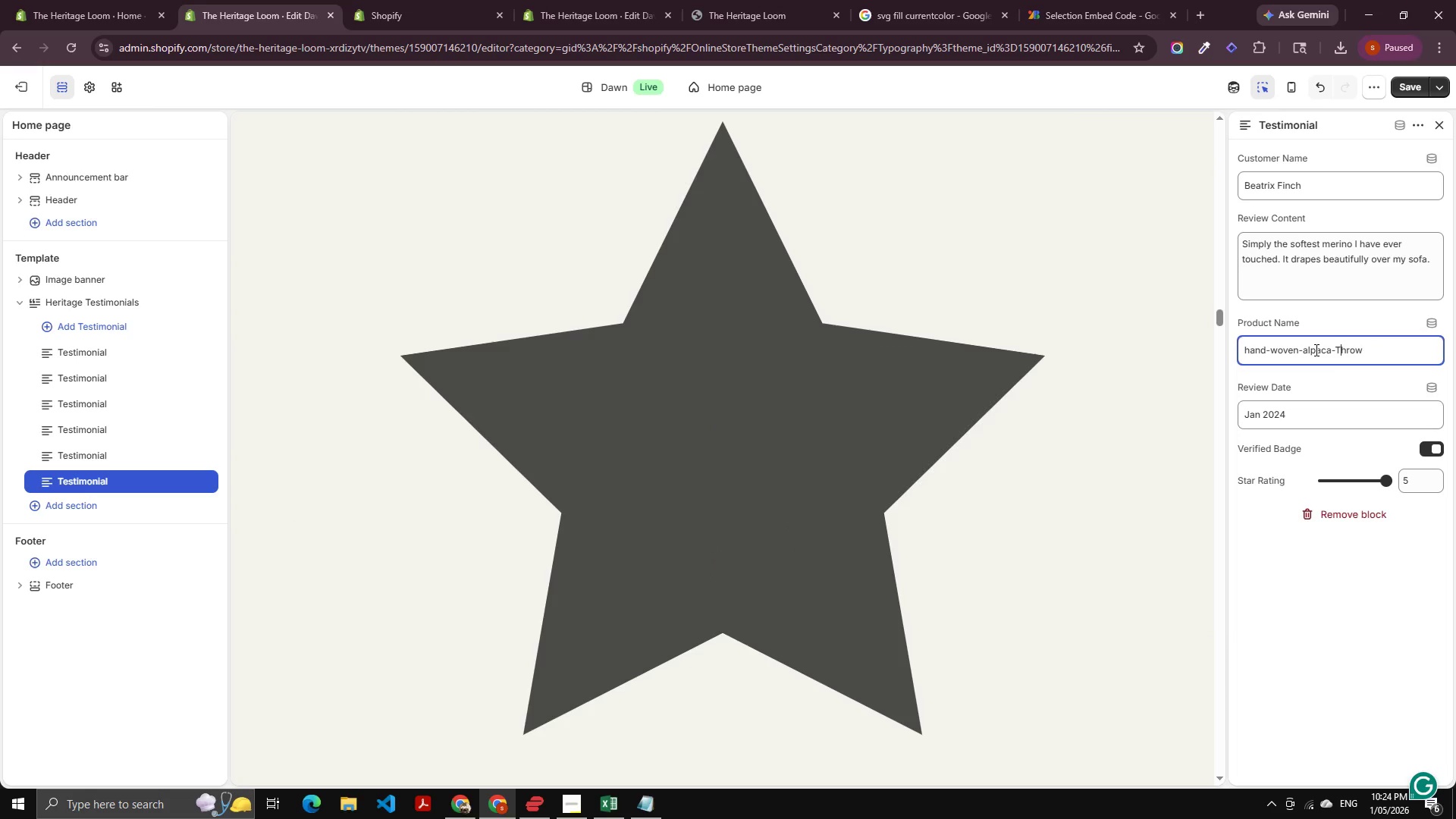 
key(ArrowLeft)
 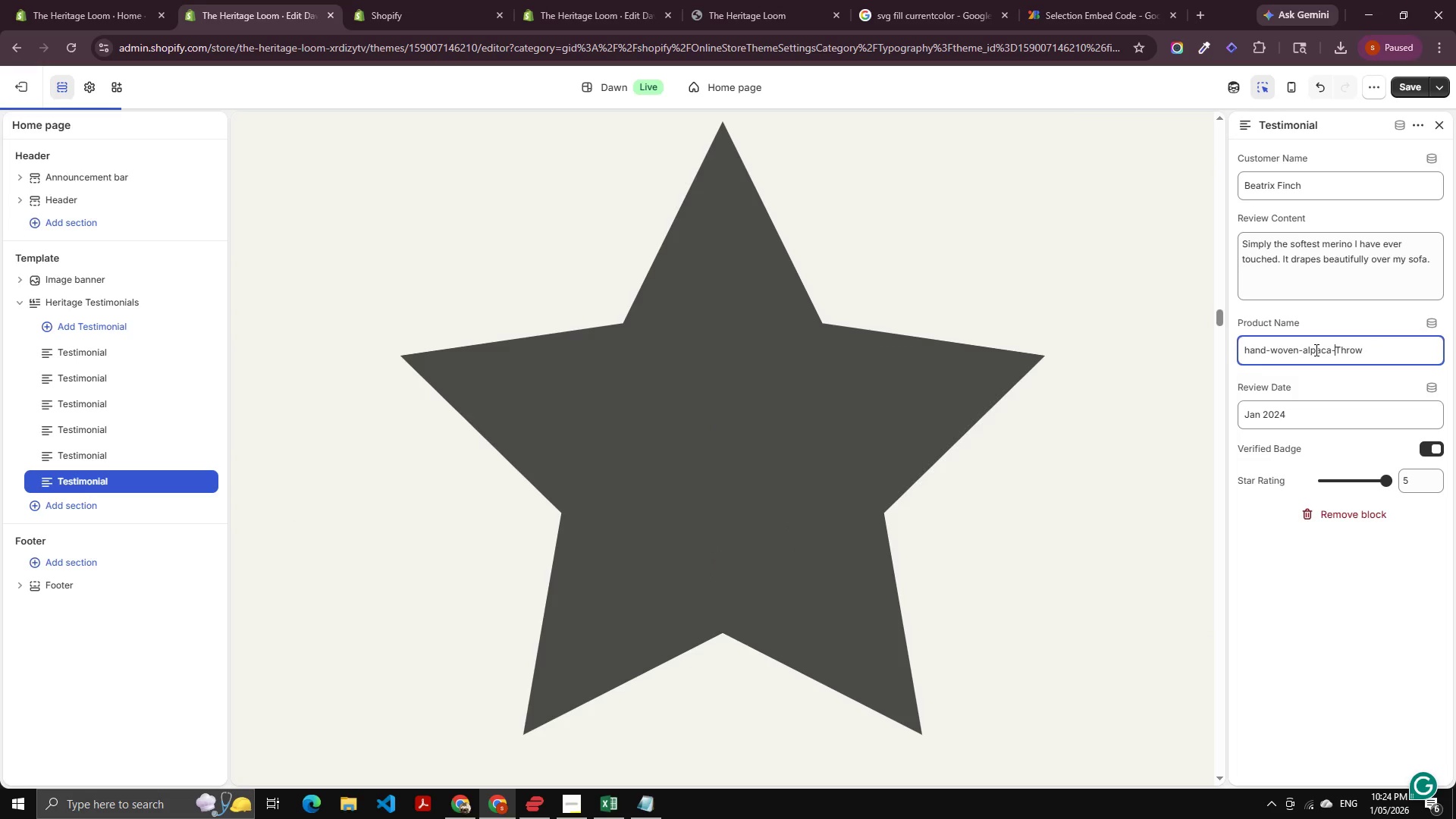 
key(Backspace)
 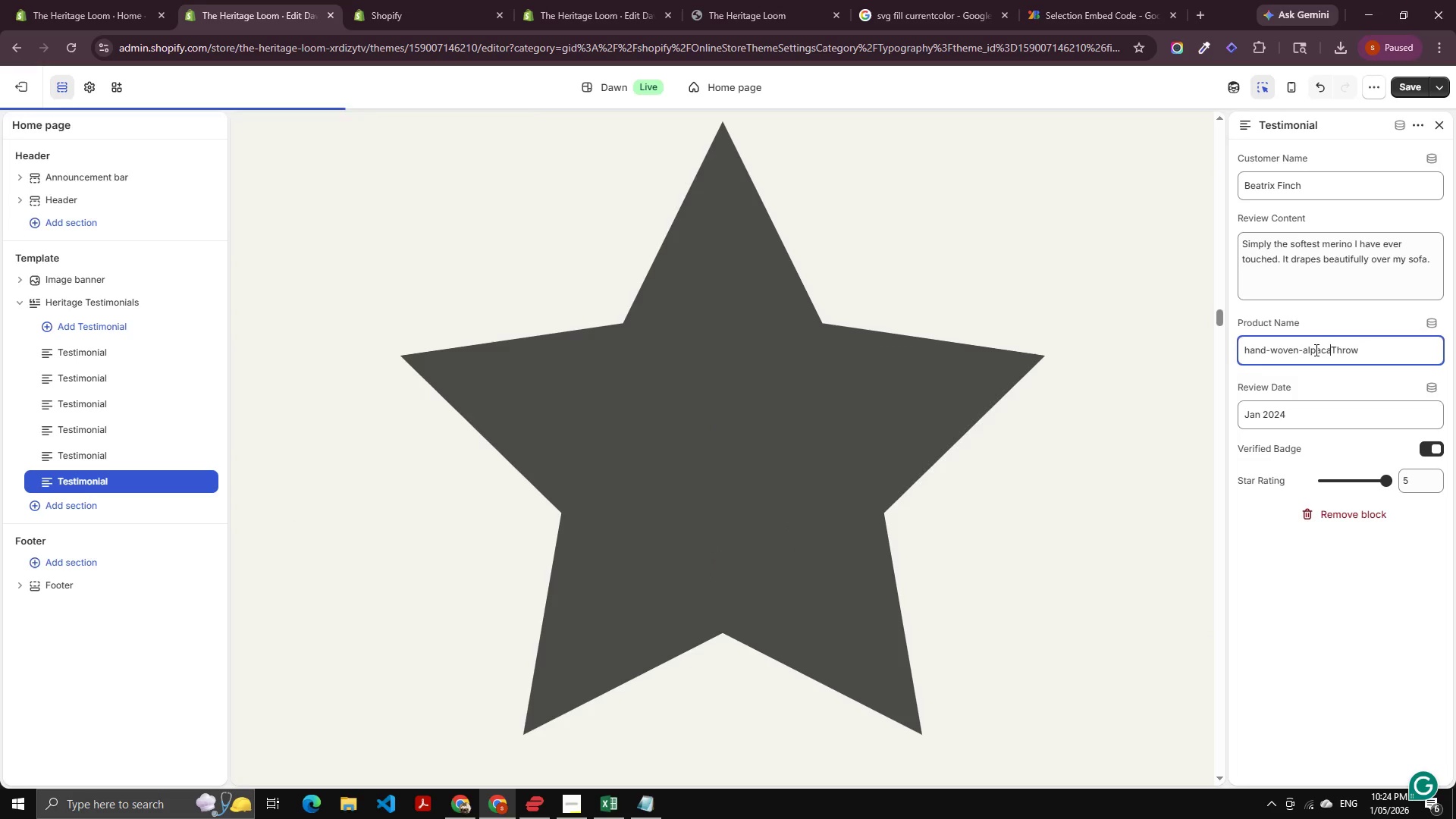 
key(Space)
 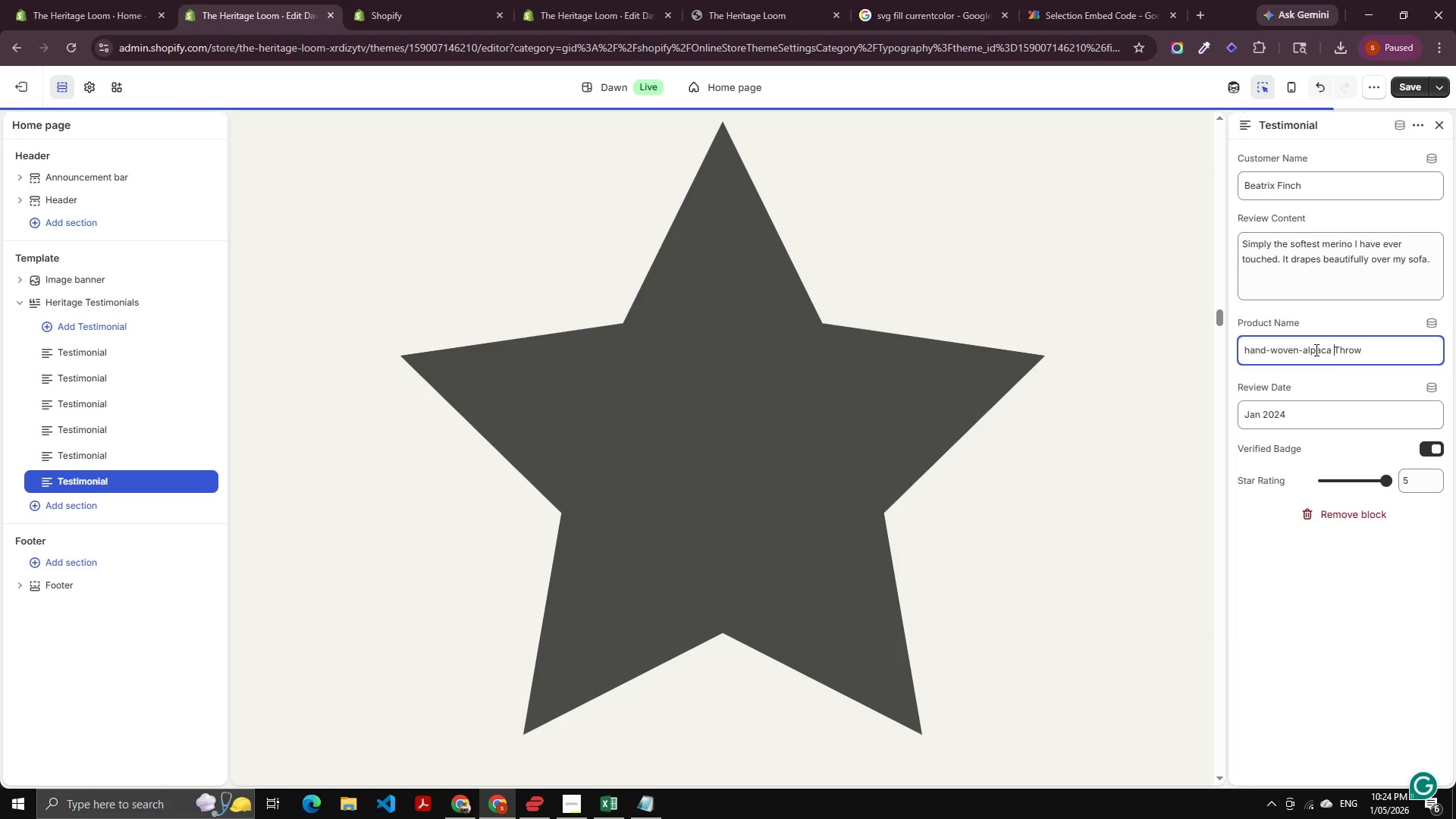 
key(ArrowLeft)
 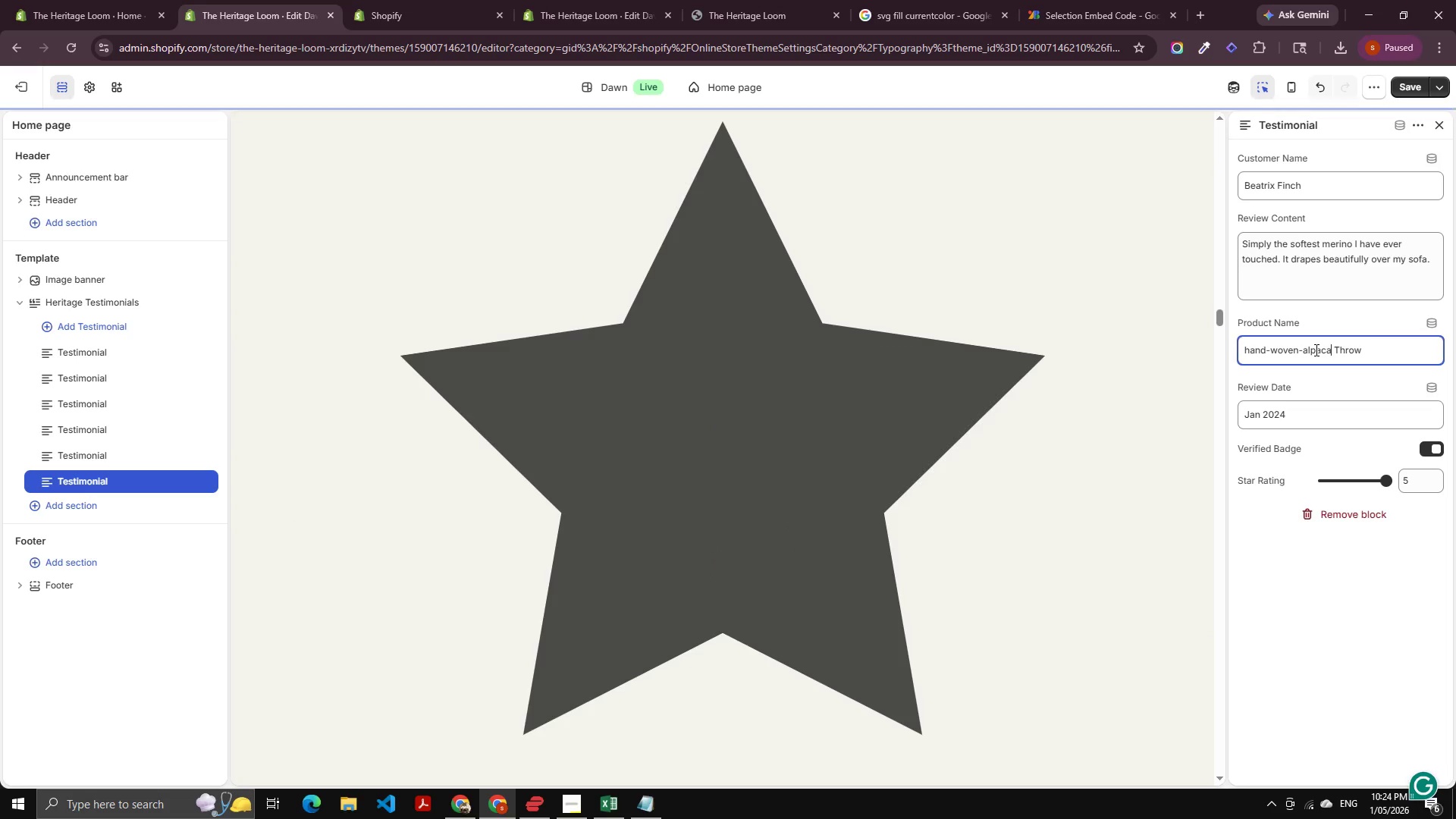 
key(Control+ArrowLeft)
 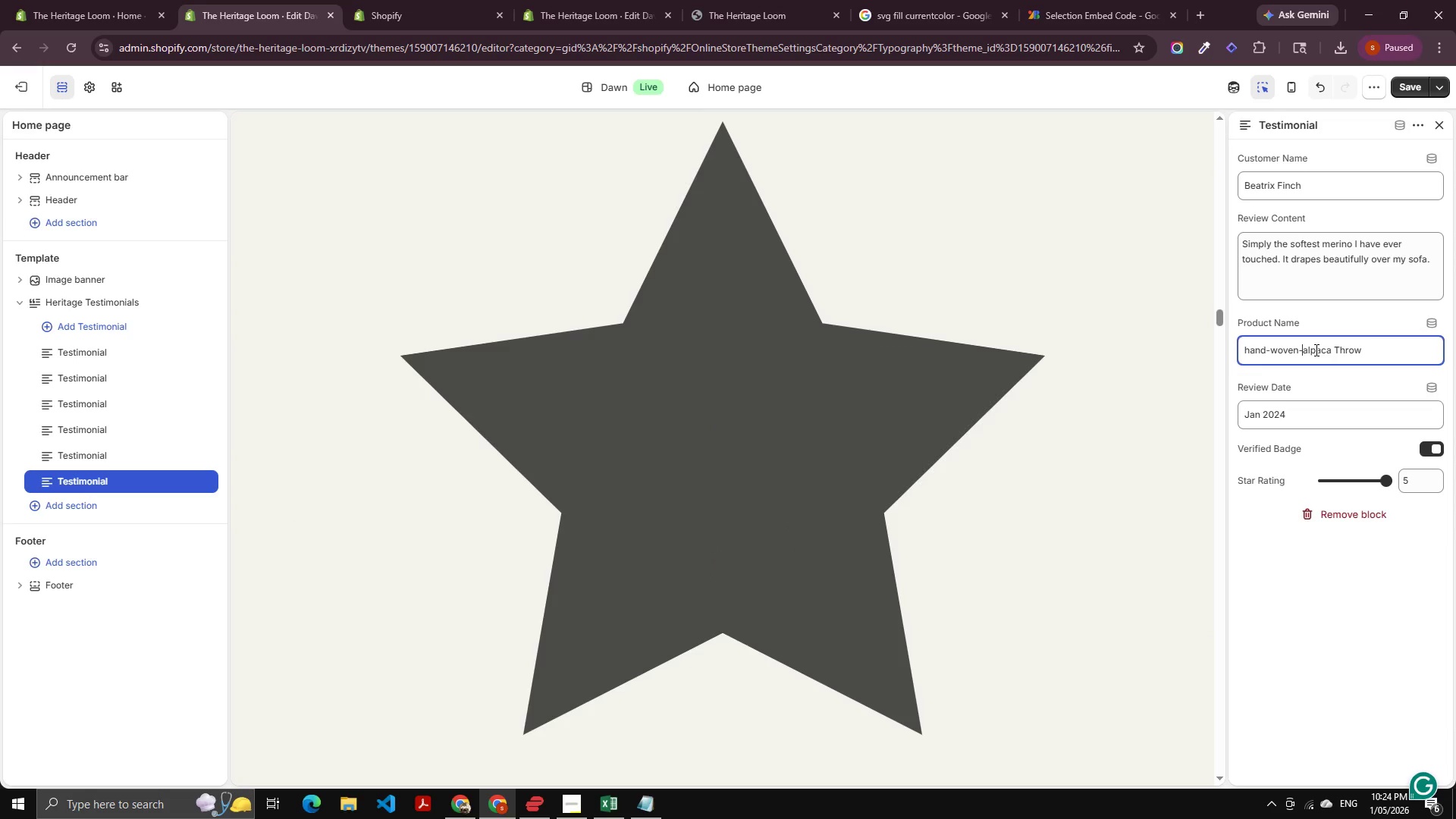 
key(Shift+ArrowRight)
 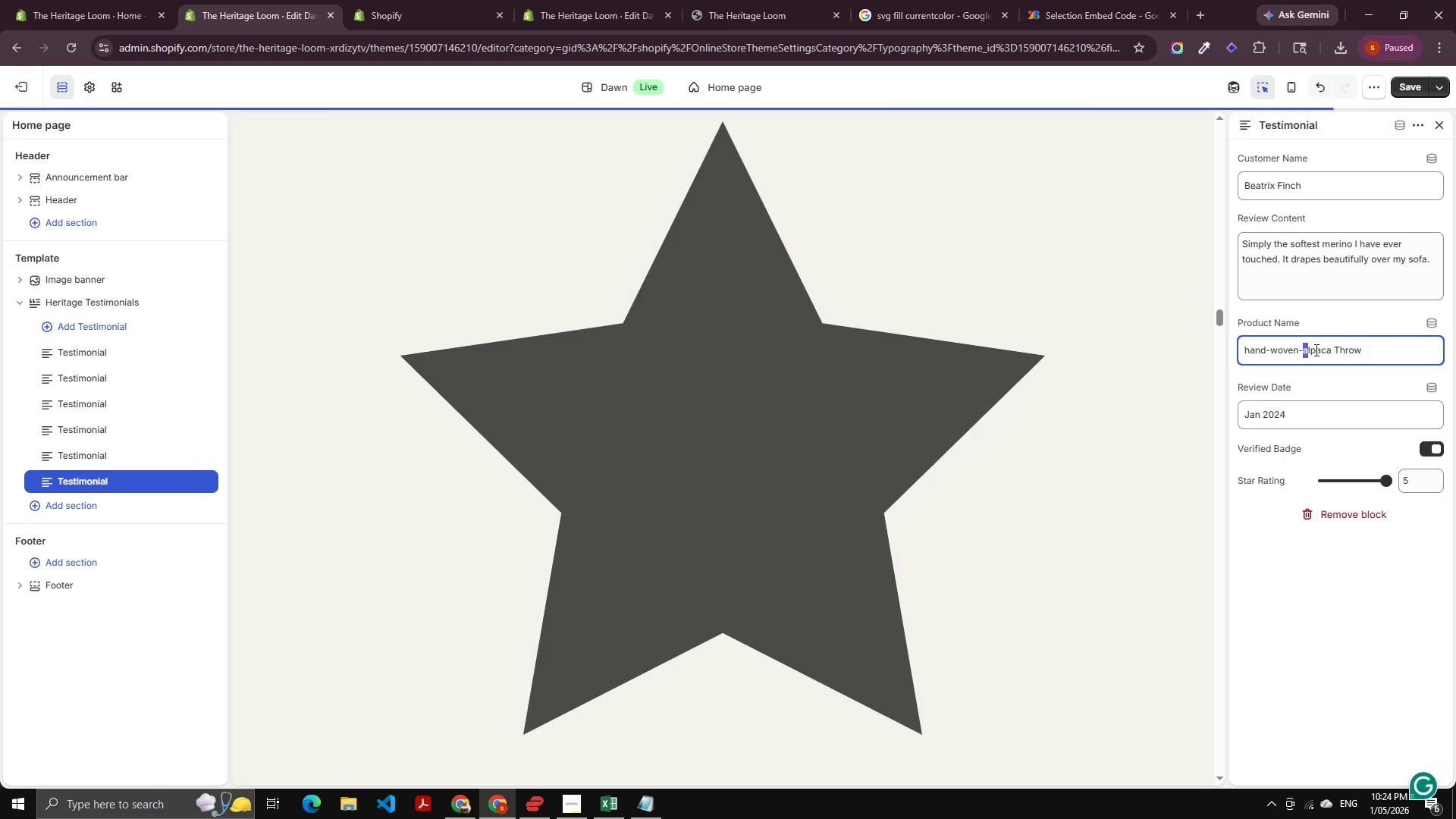 
key(Shift+A)
 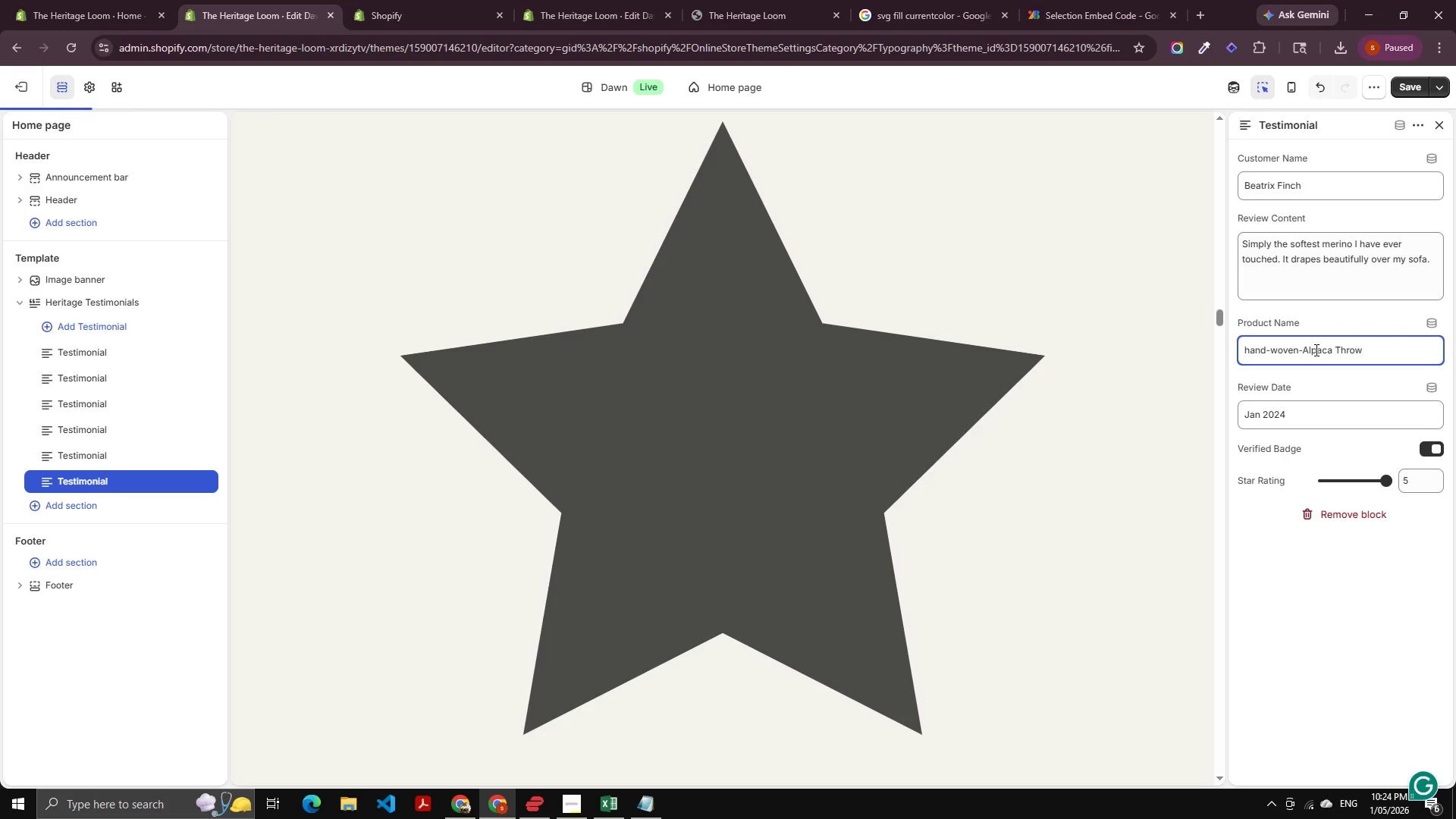 
key(ArrowLeft)
 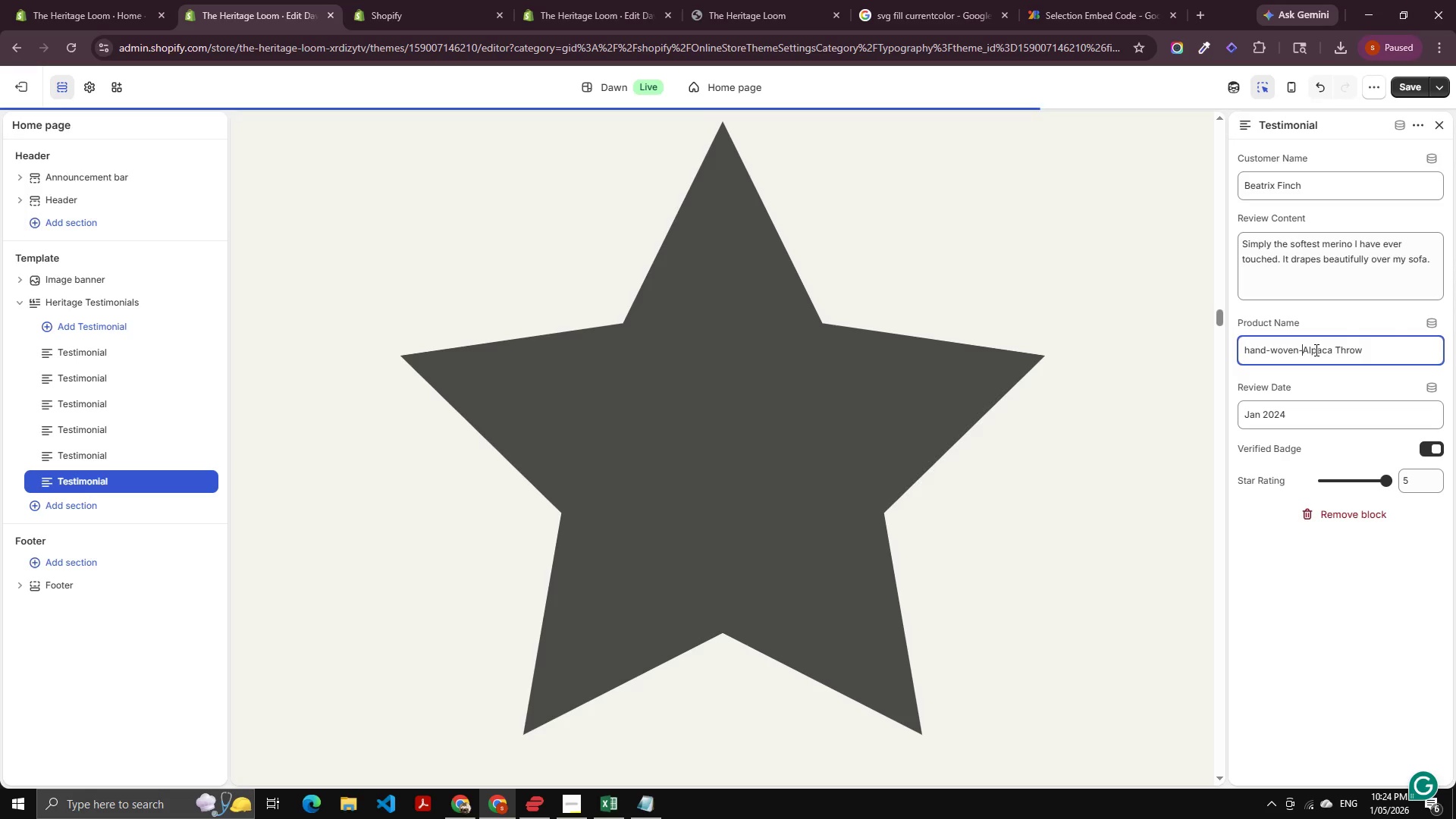 
key(Backspace)
 